 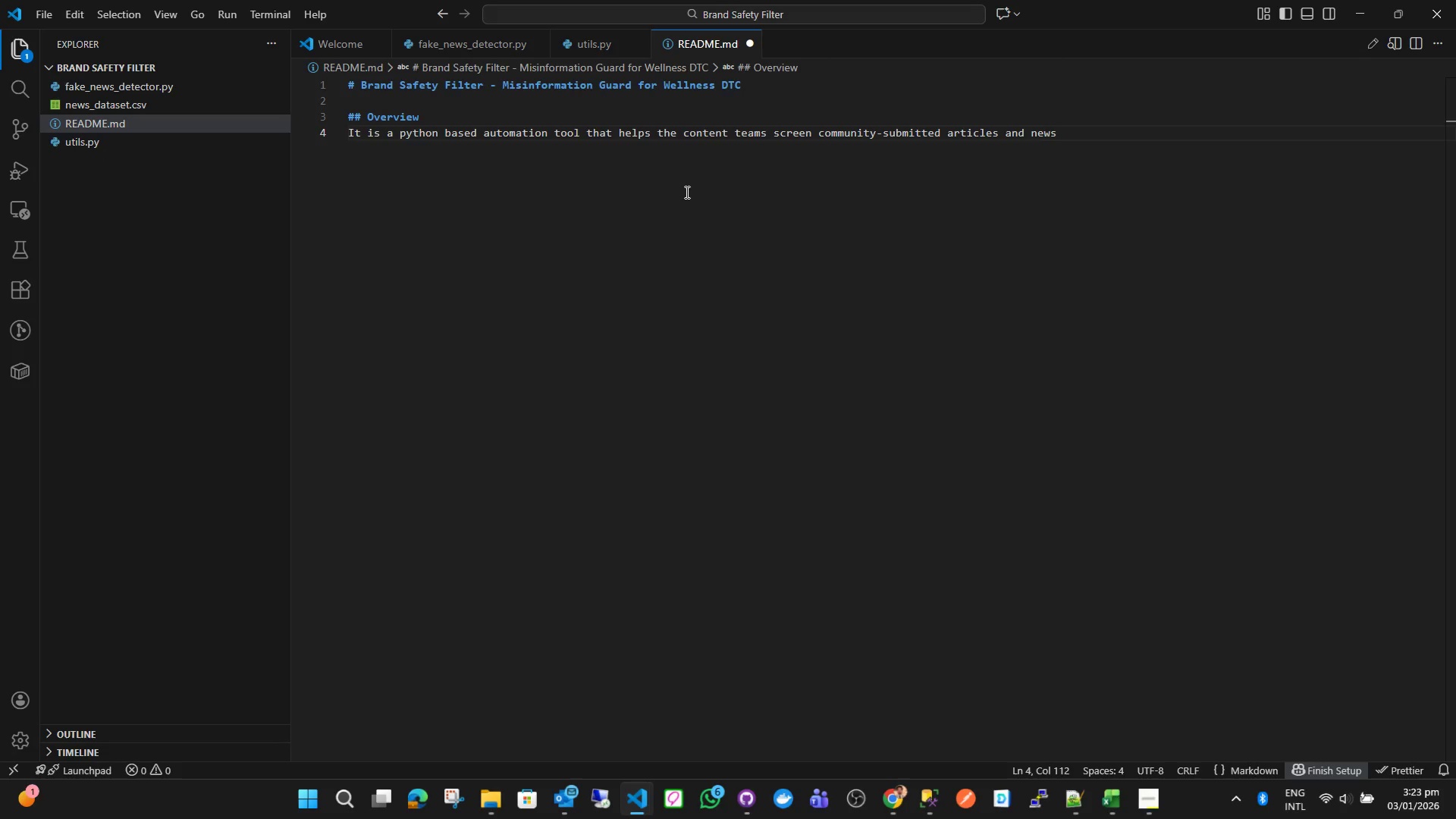 
hold_key(key=ShiftLeft, duration=0.44)
 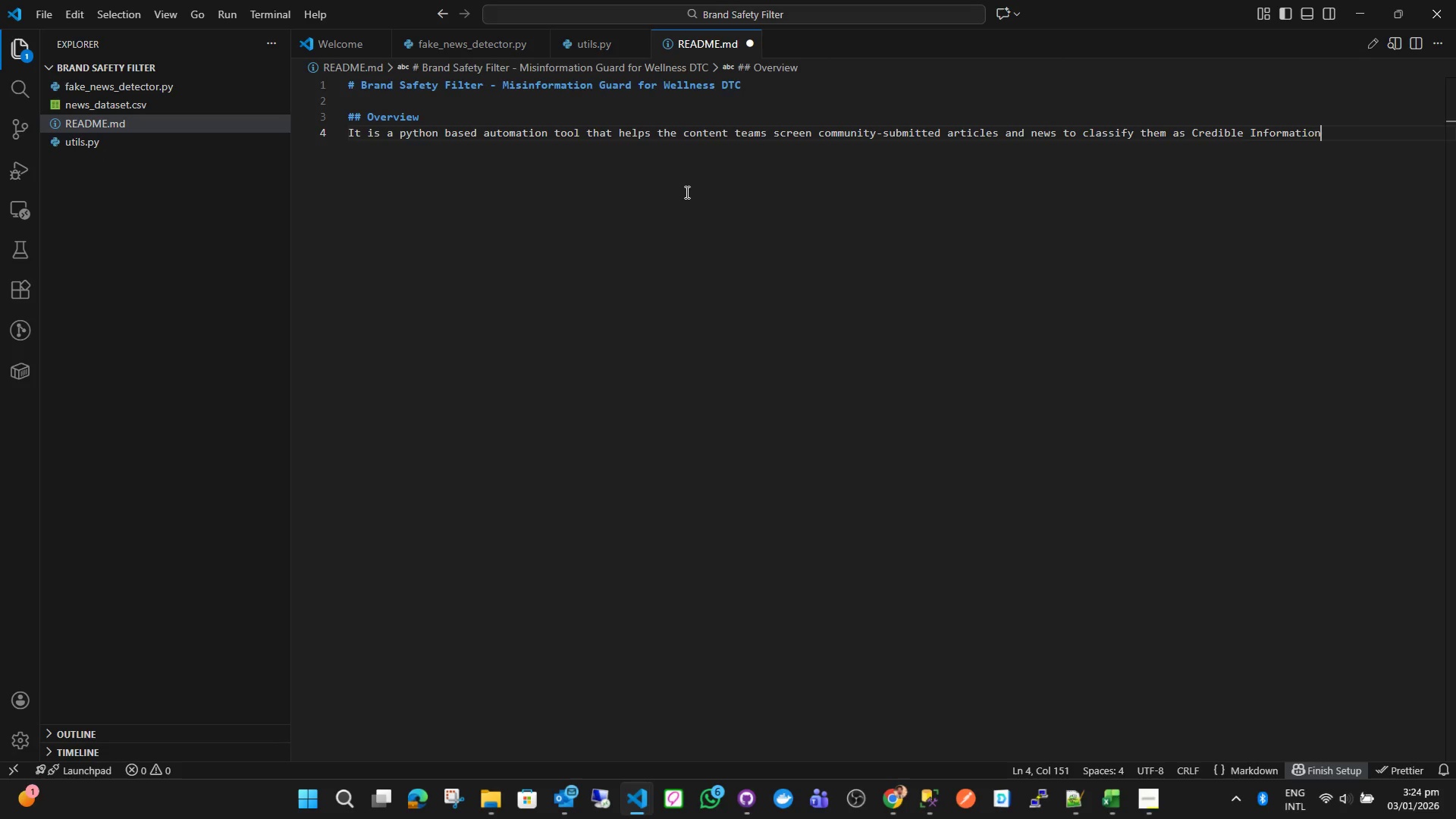 
wait(7.0)
 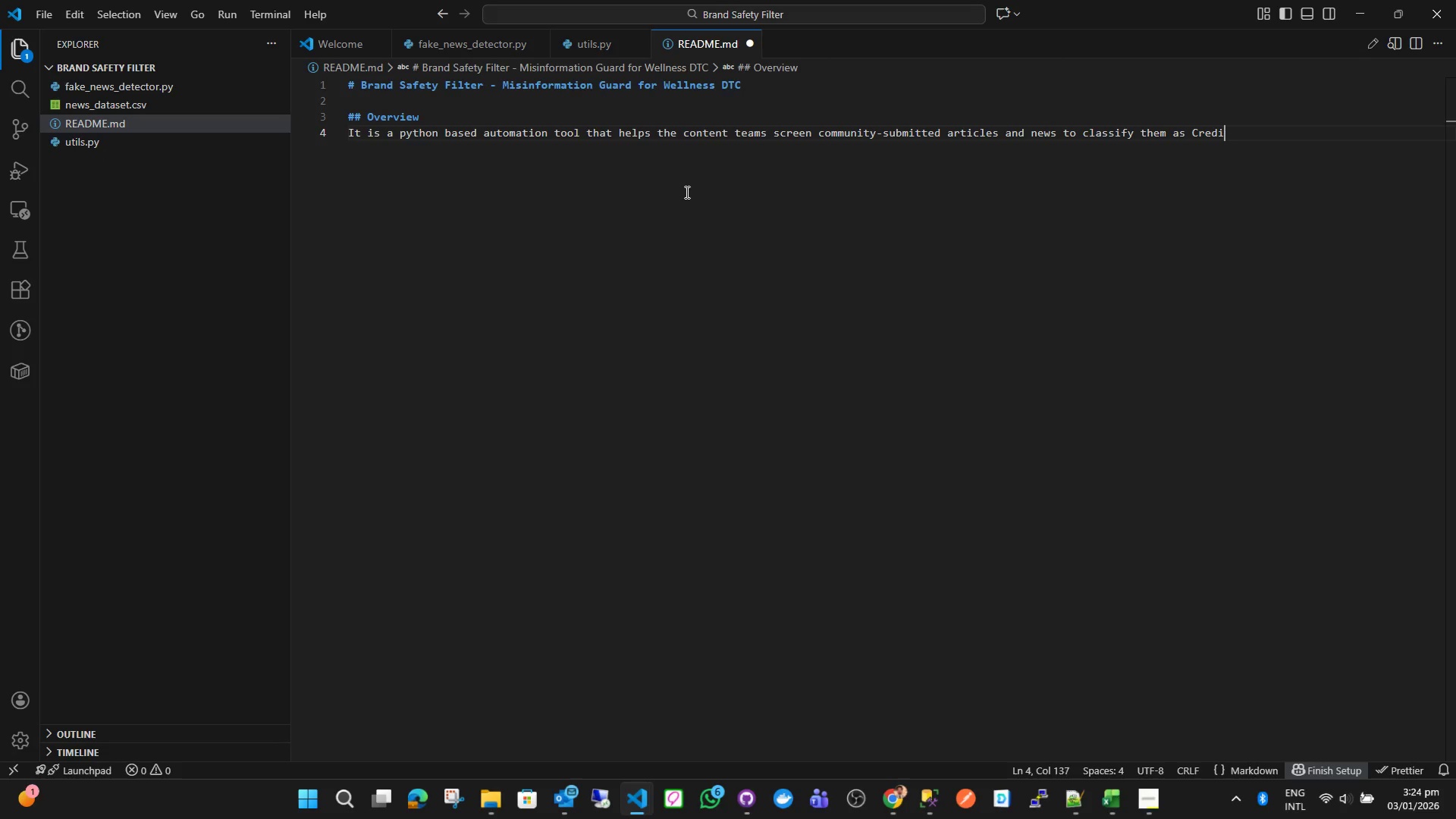 
hold_key(key=ShiftLeft, duration=0.5)
 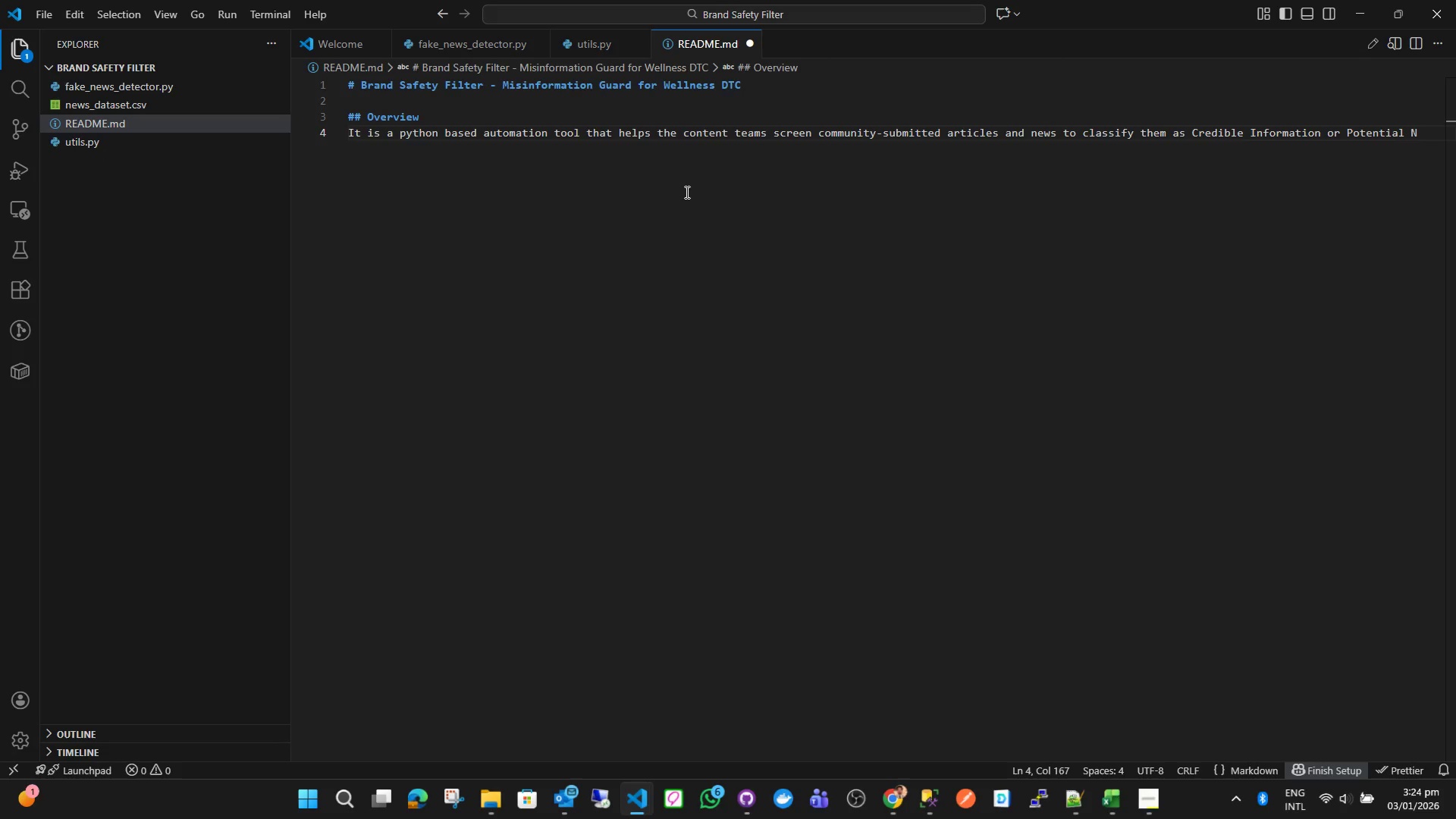 
wait(8.41)
 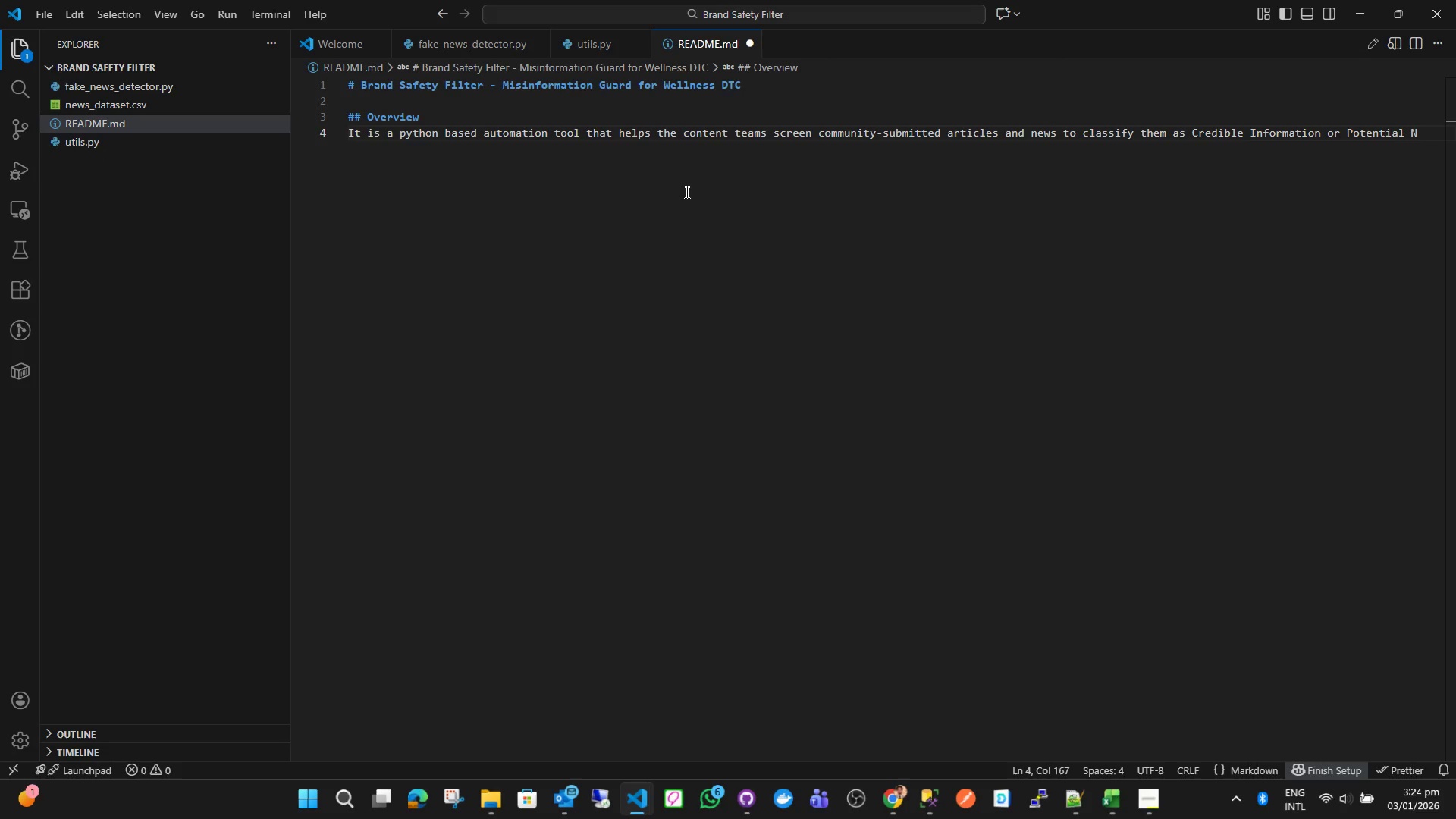 
hold_key(key=ArrowLeft, duration=1.12)
 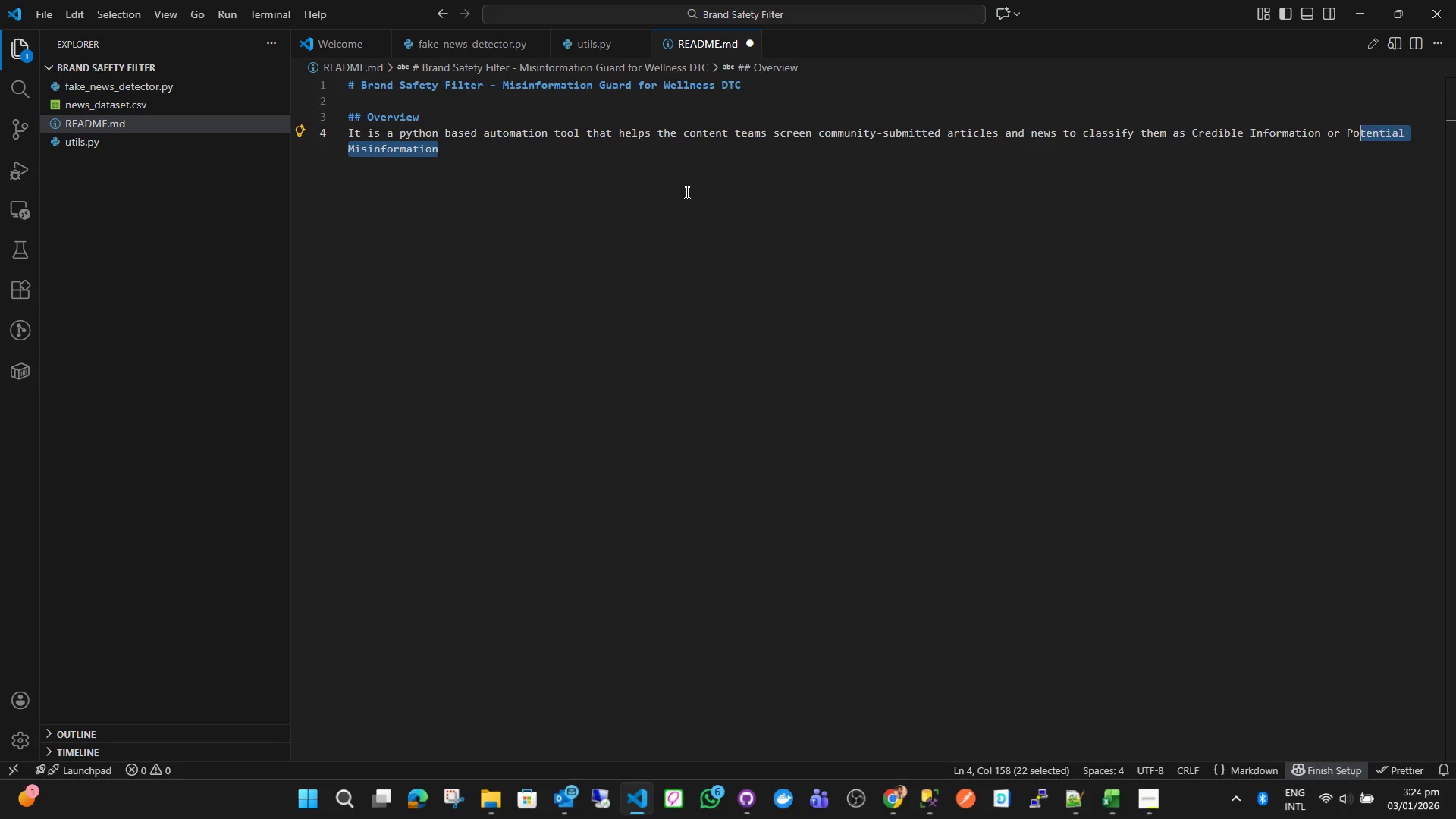 
key(Shift+ArrowLeft)
 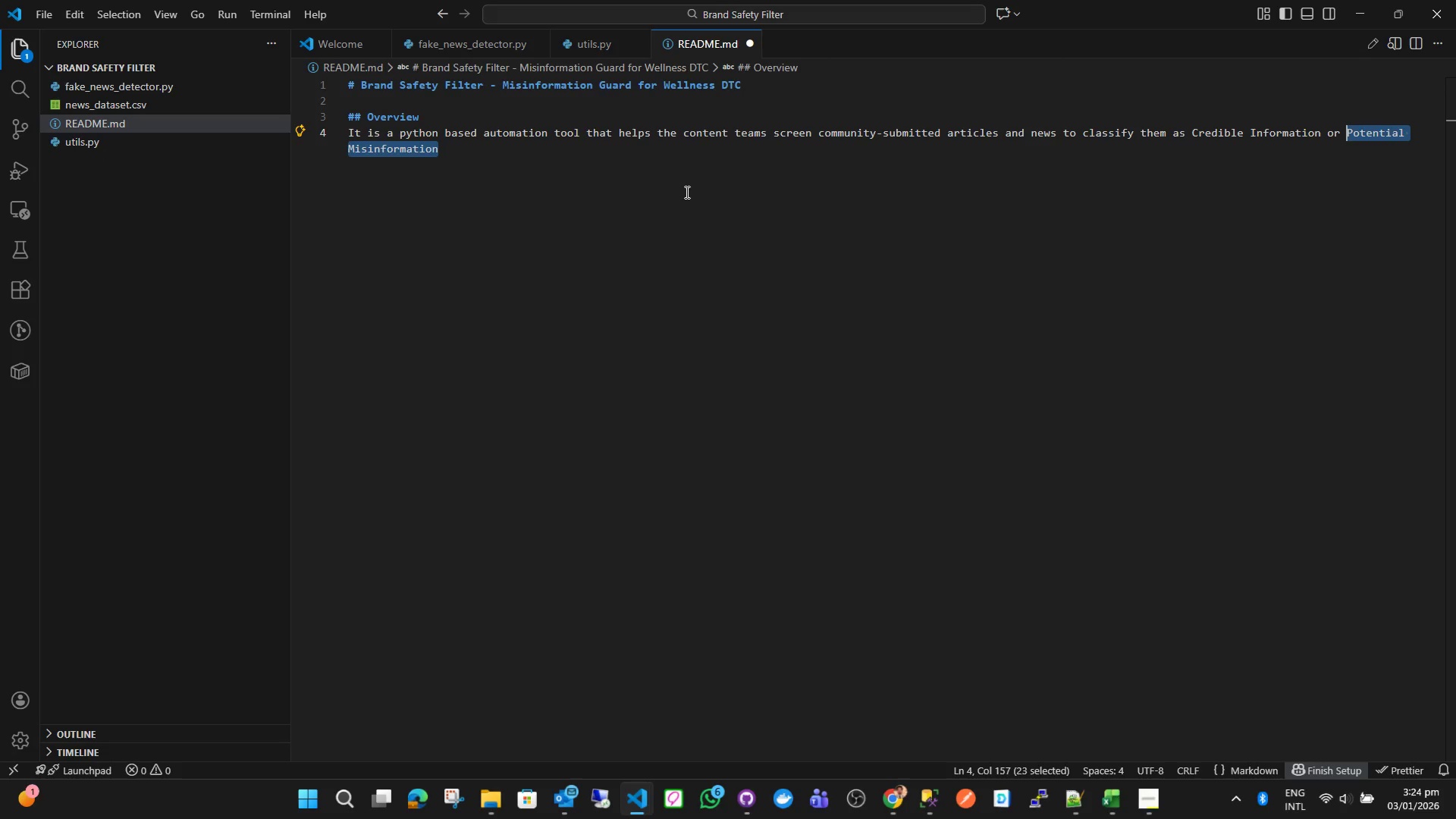 
key(Shift+ArrowLeft)
 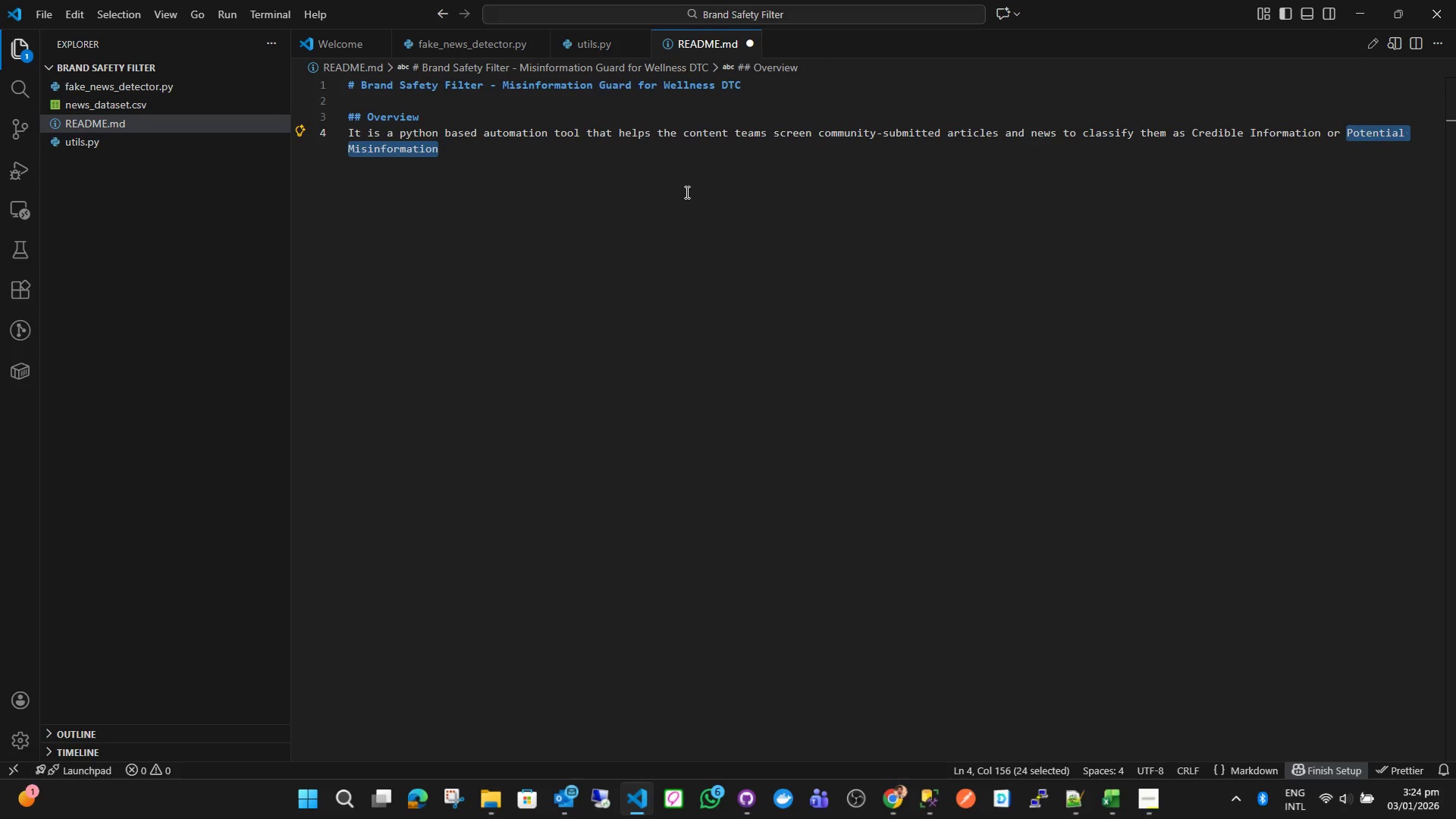 
key(Quote)
 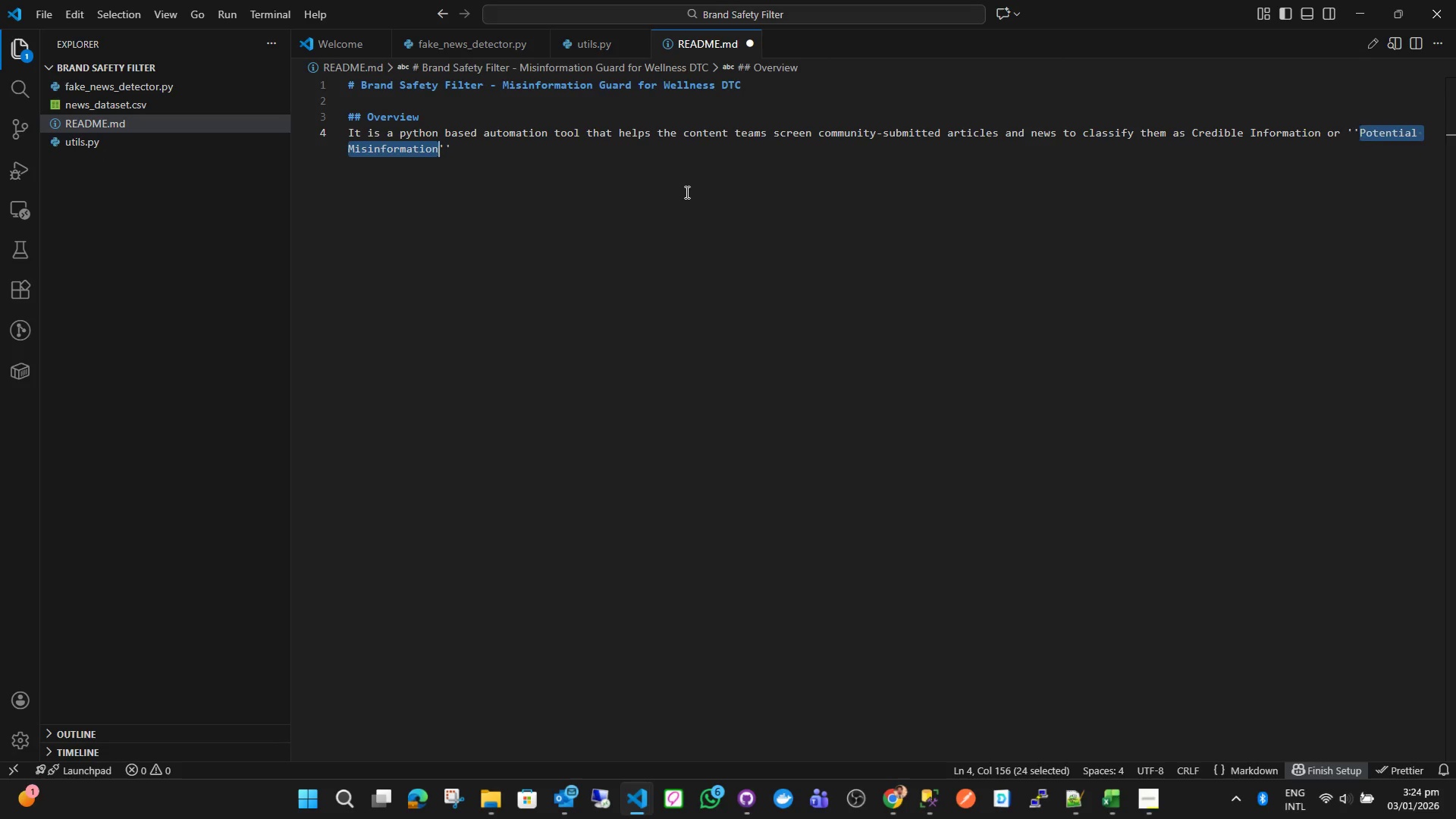 
key(Quote)
 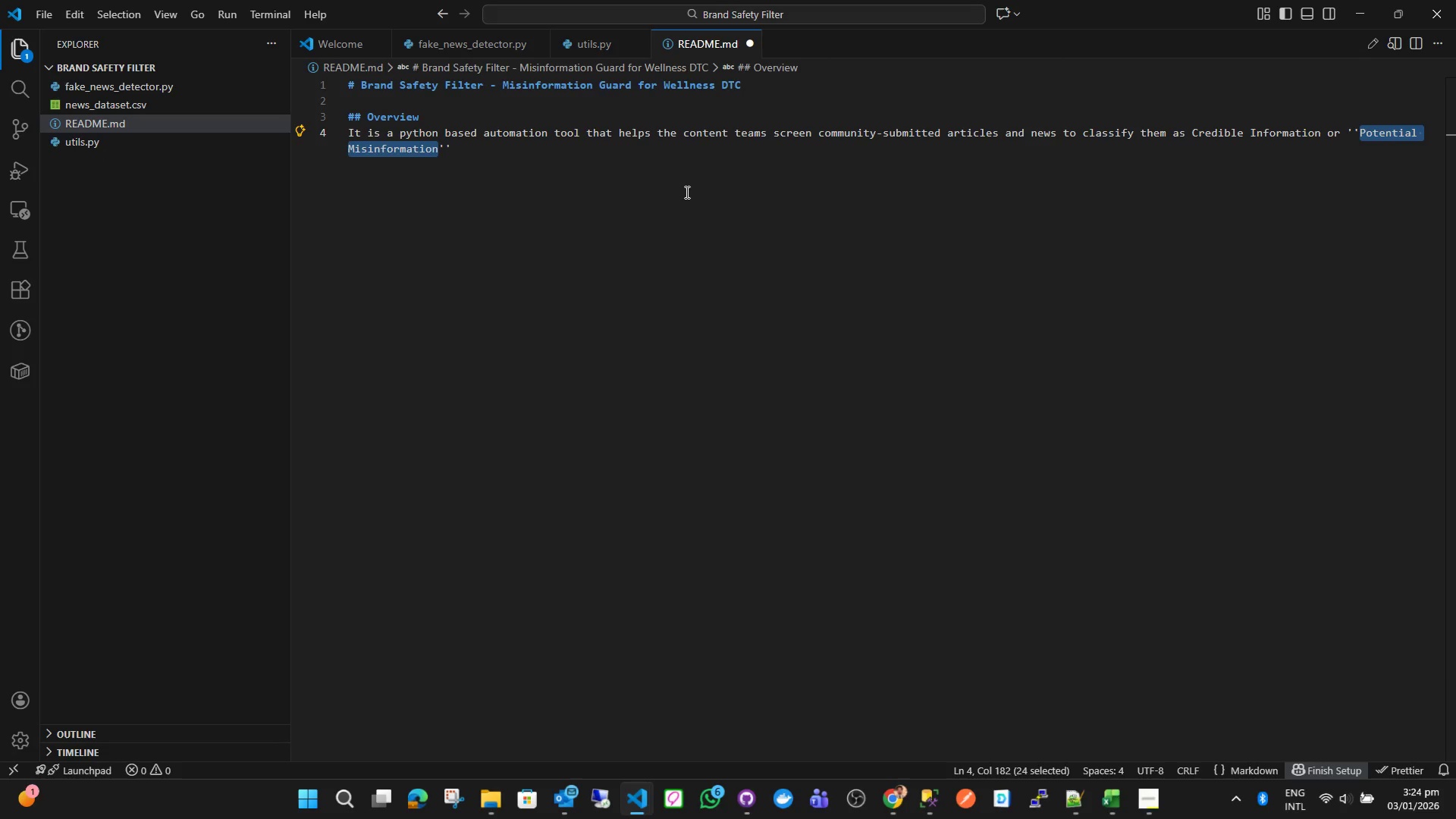 
key(ArrowLeft)
 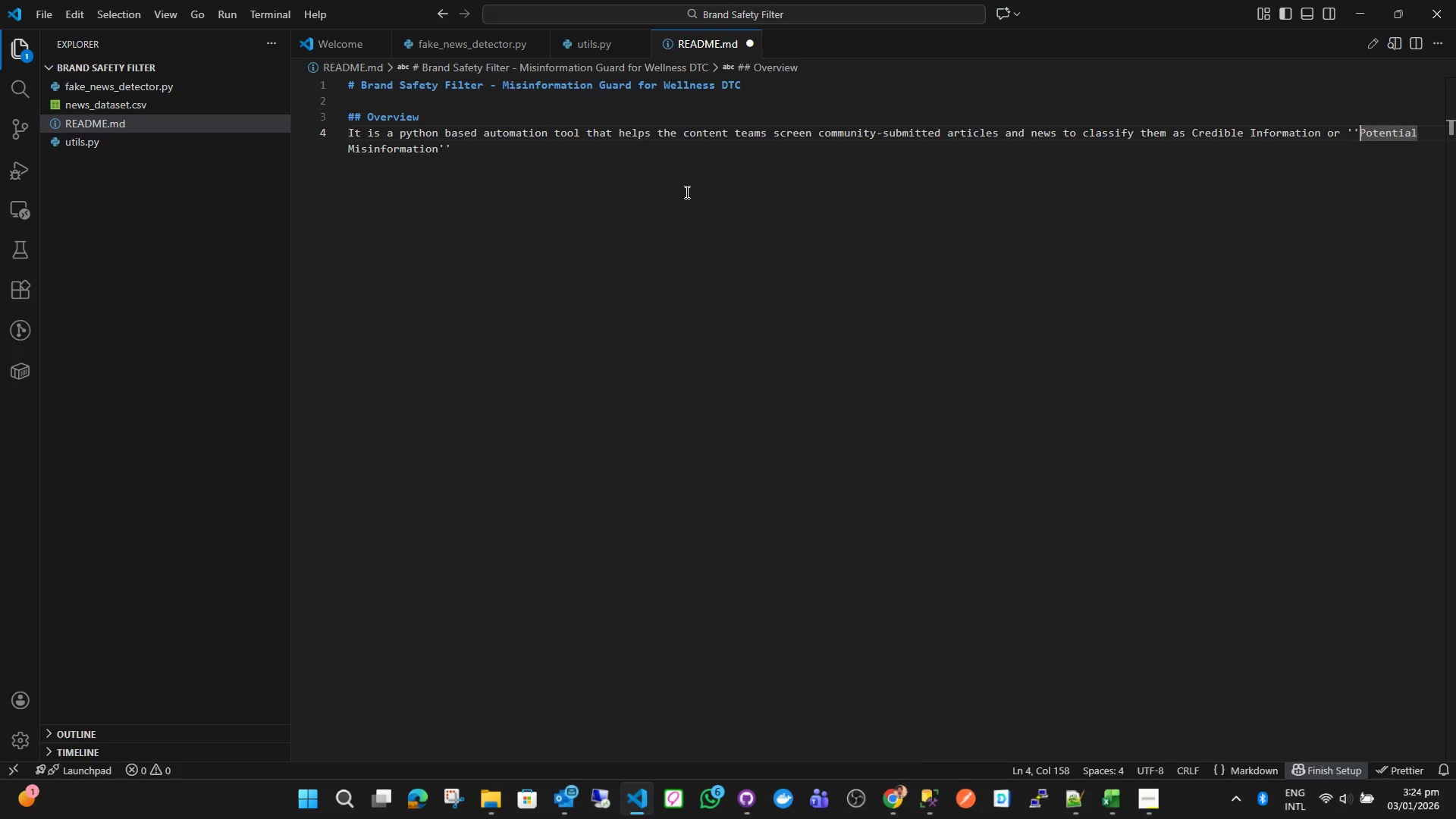 
key(Backspace)
 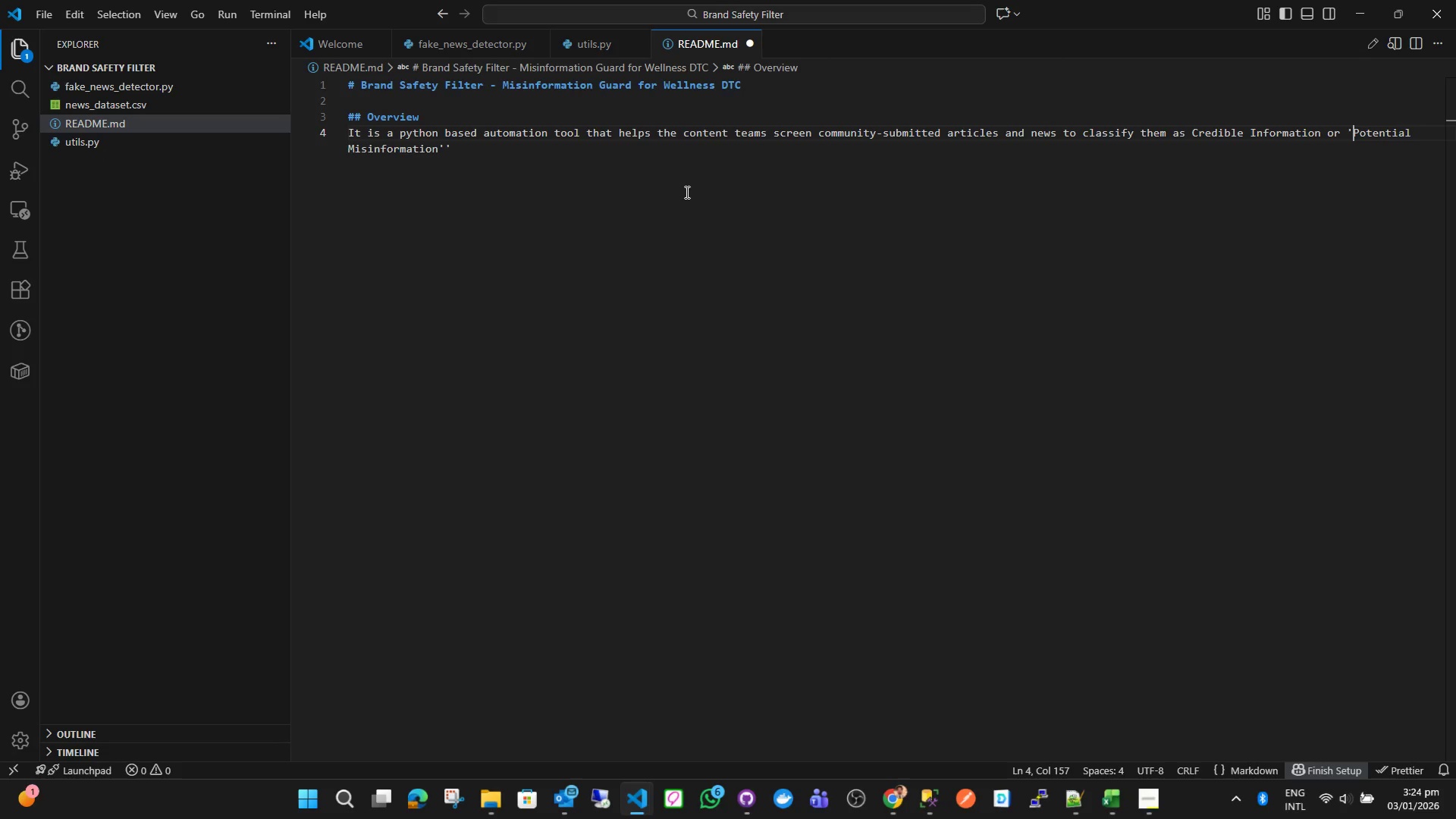 
key(ArrowUp)
 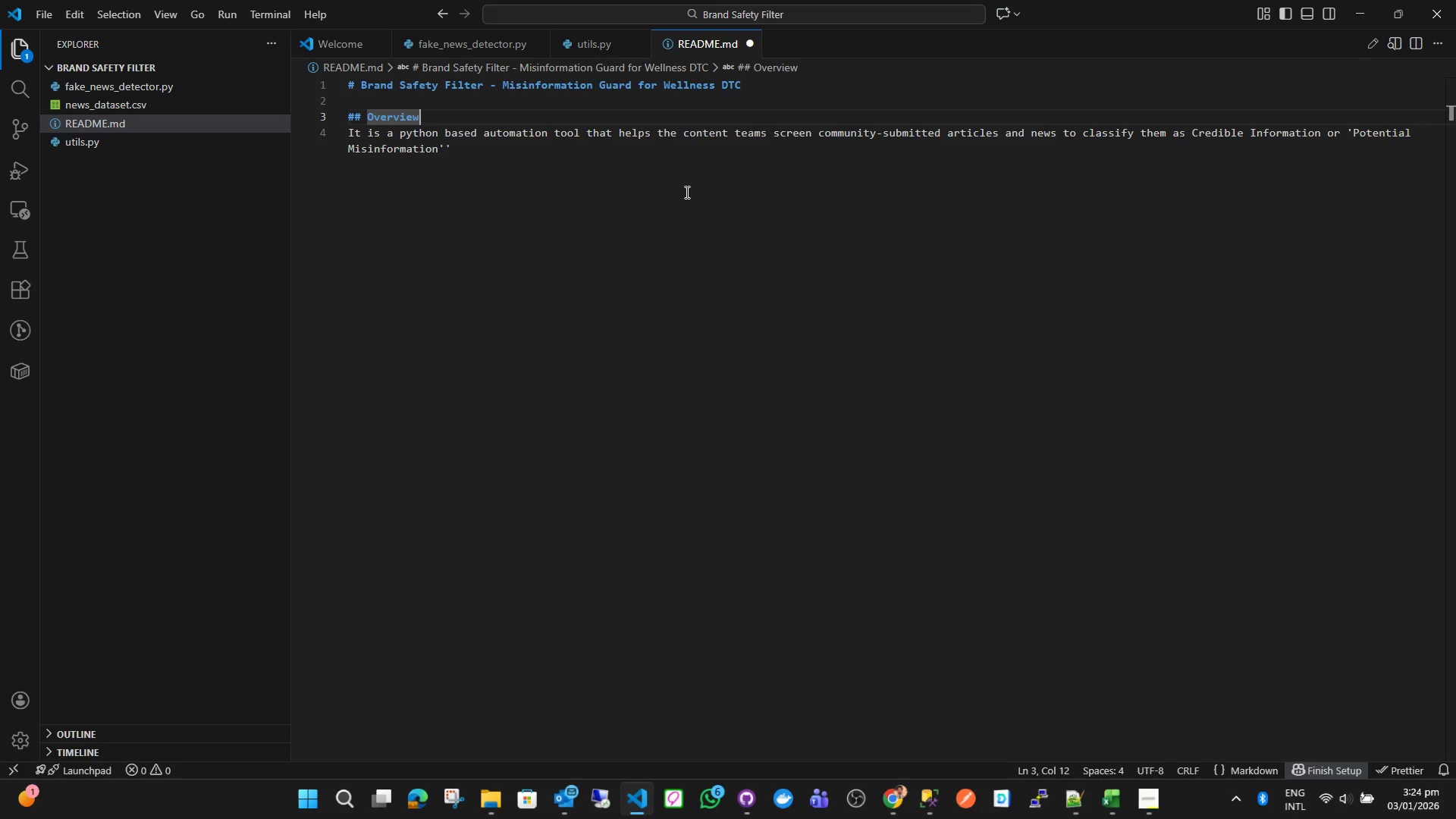 
key(ArrowDown)
 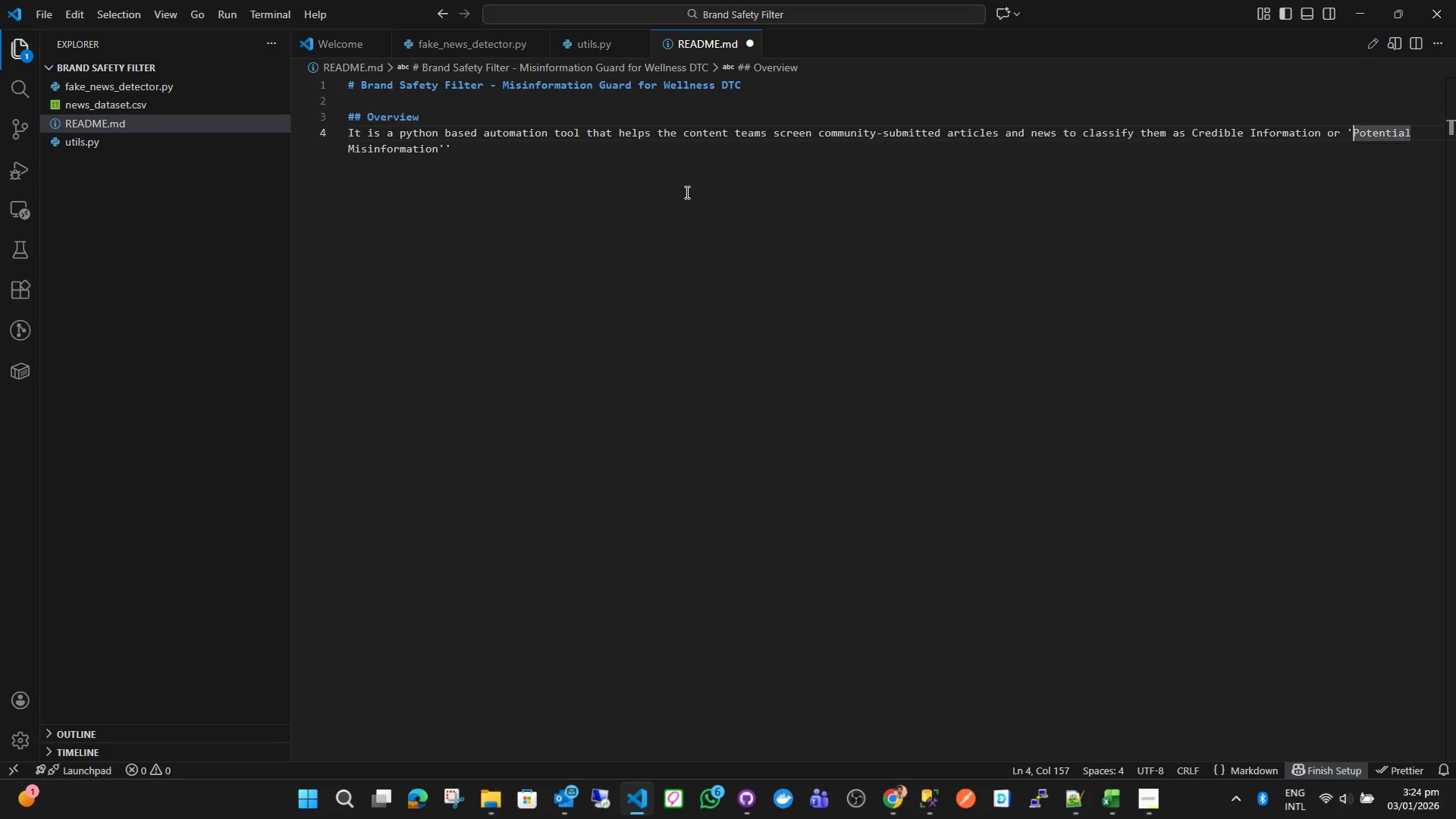 
key(ArrowRight)
 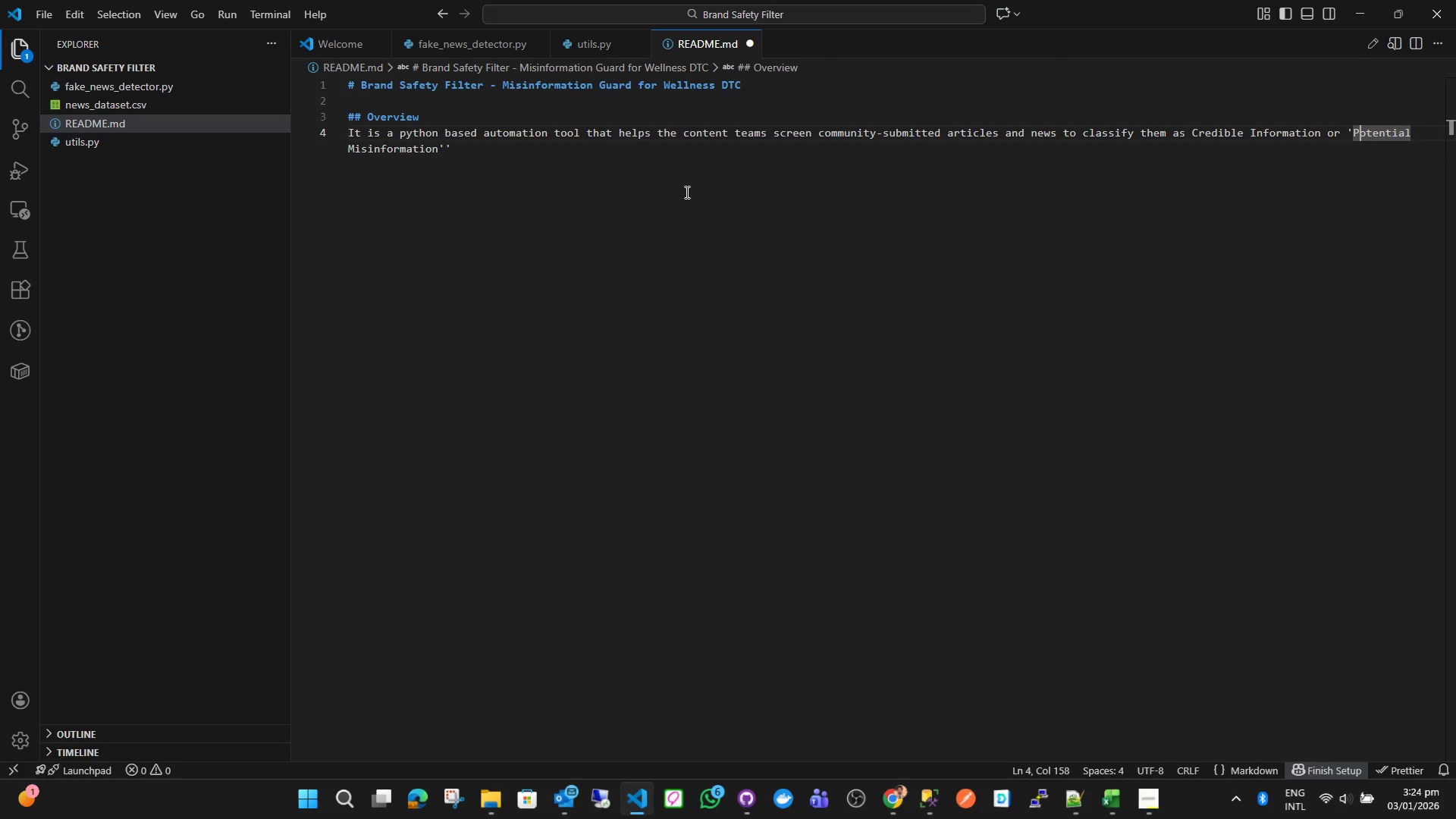 
key(ArrowDown)
 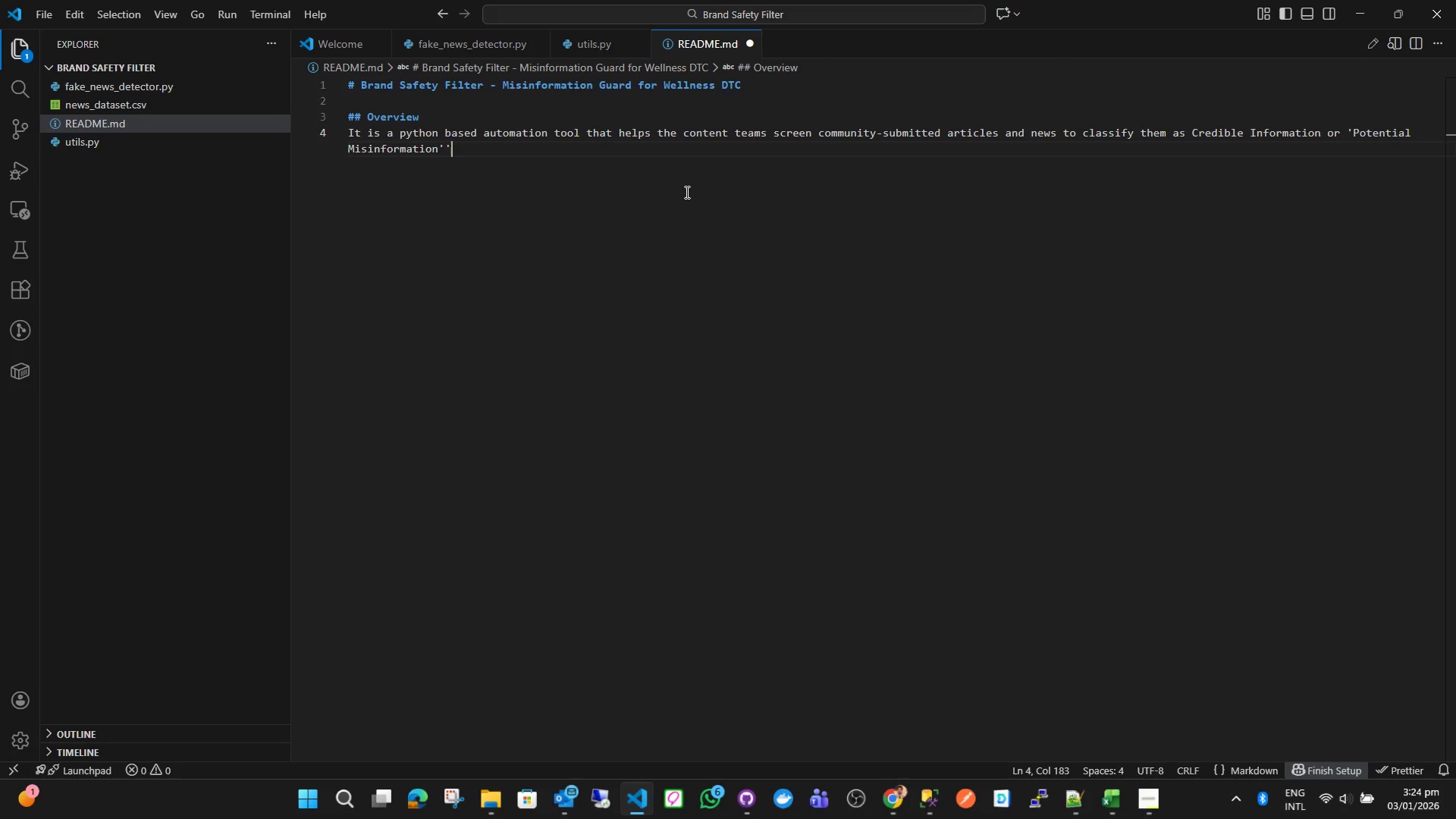 
key(ArrowDown)
 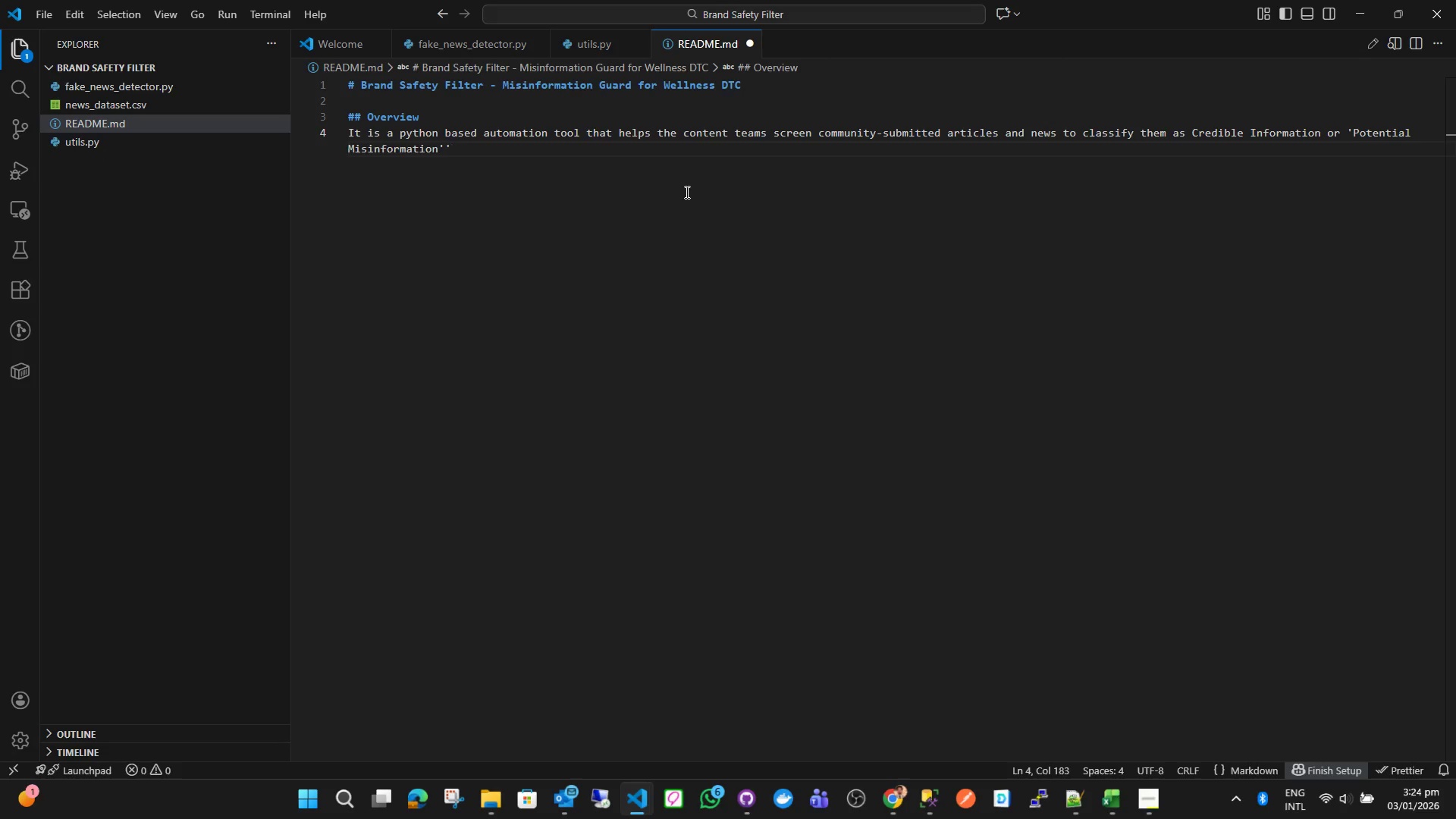 
key(Backspace)
 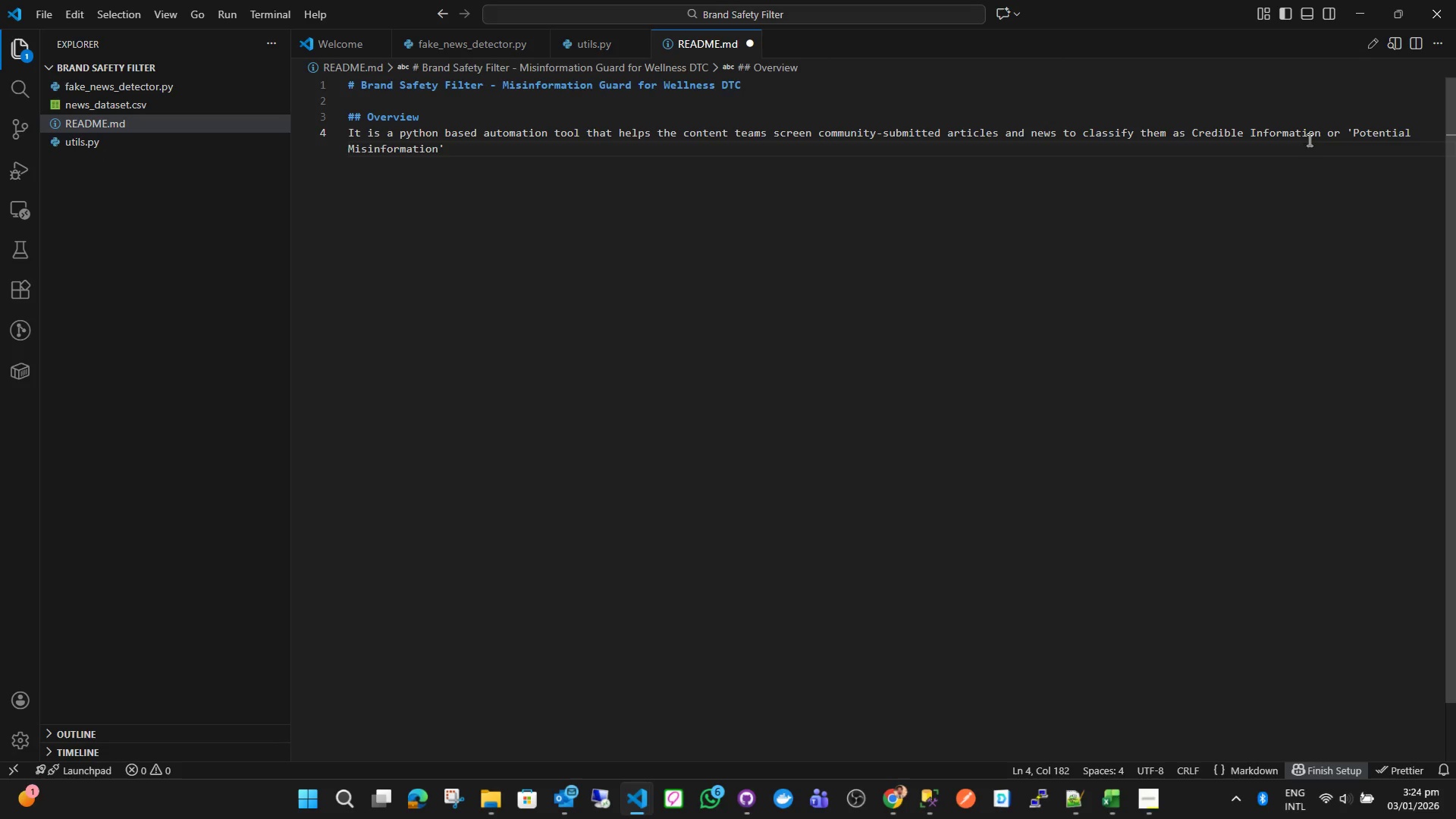 
left_click_drag(start_coordinate=[1323, 133], to_coordinate=[1193, 127])
 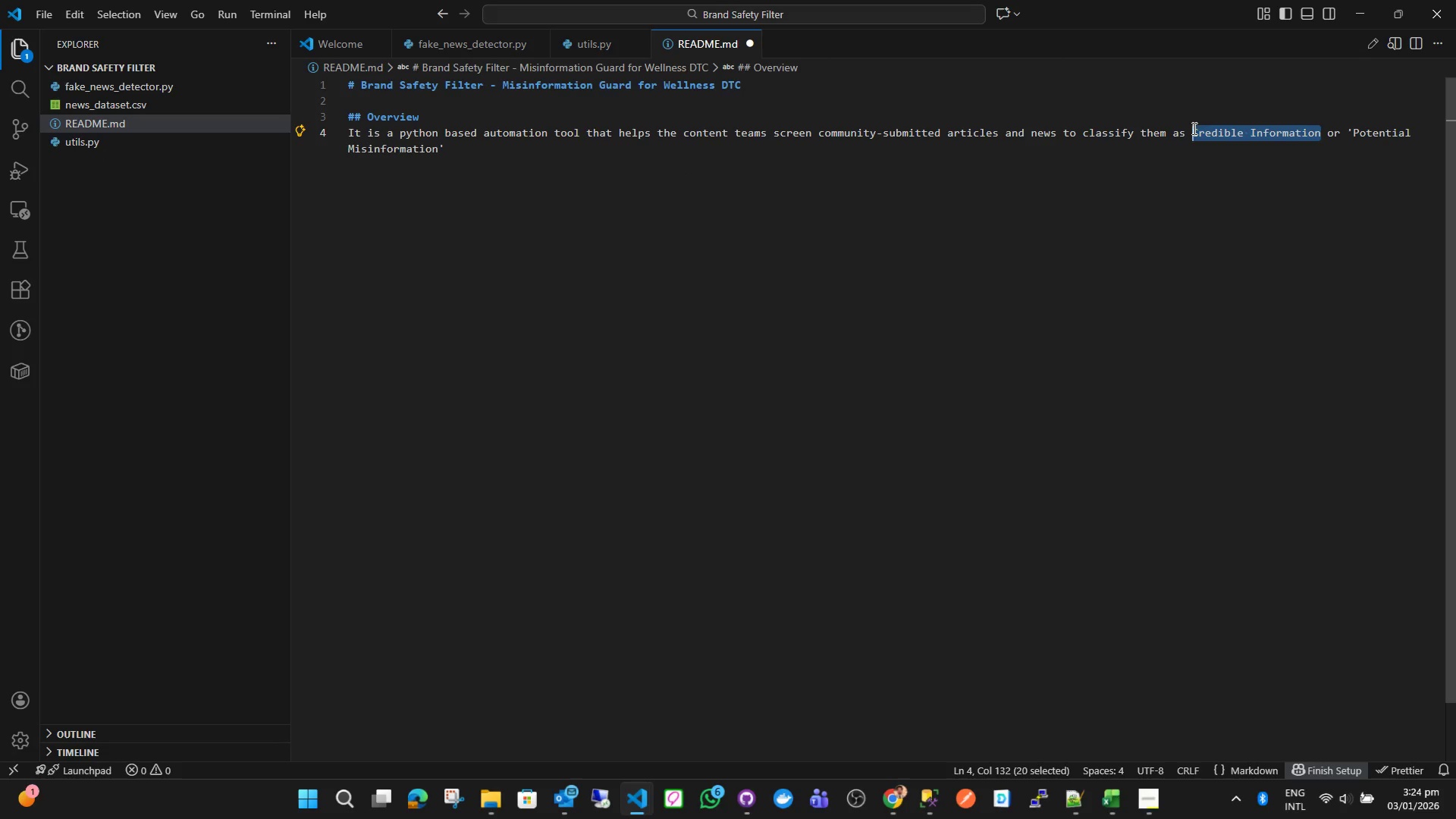 
key(Quote)
 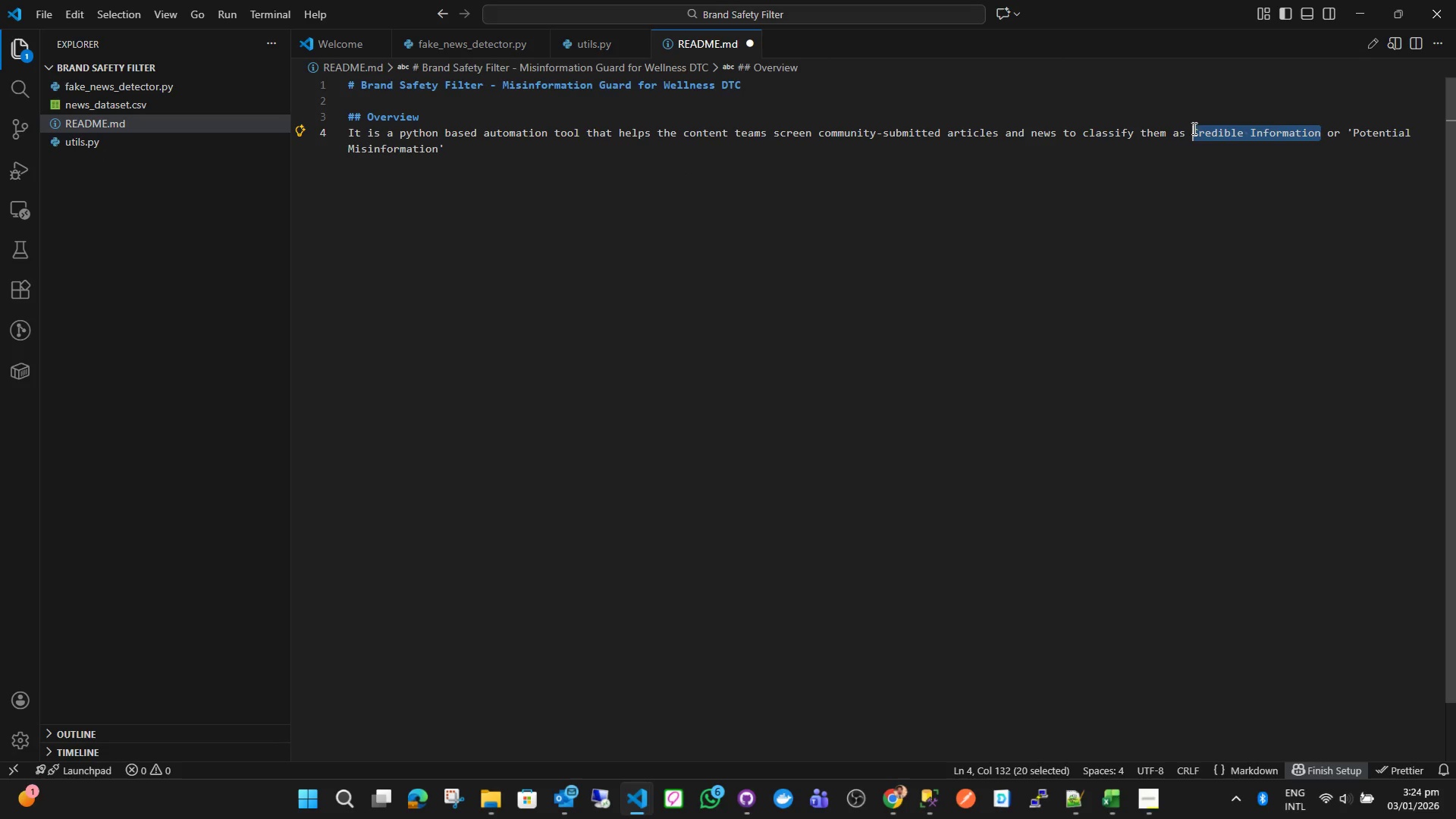 
key(Quote)
 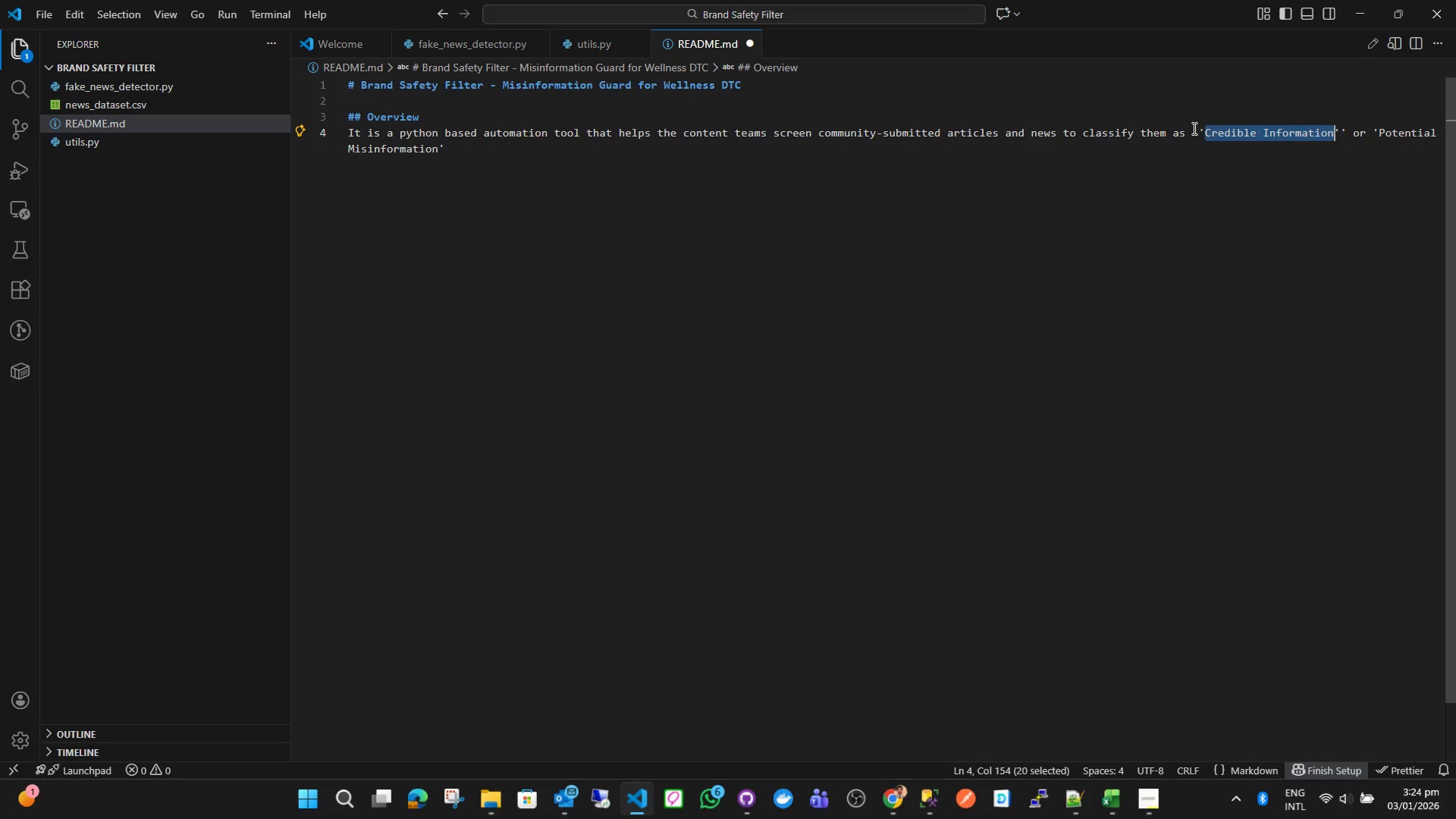 
key(ArrowRight)
 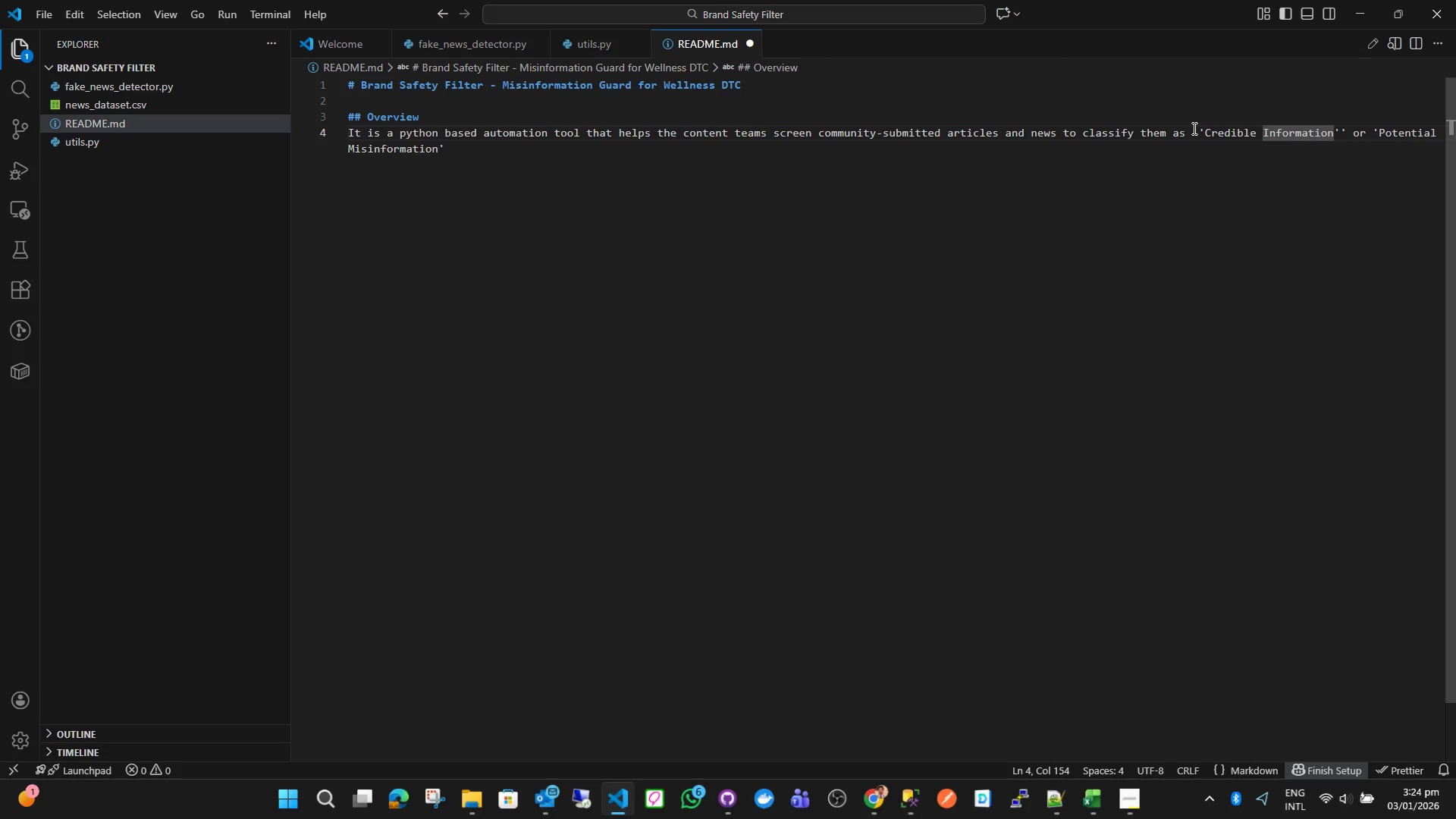 
key(Delete)
 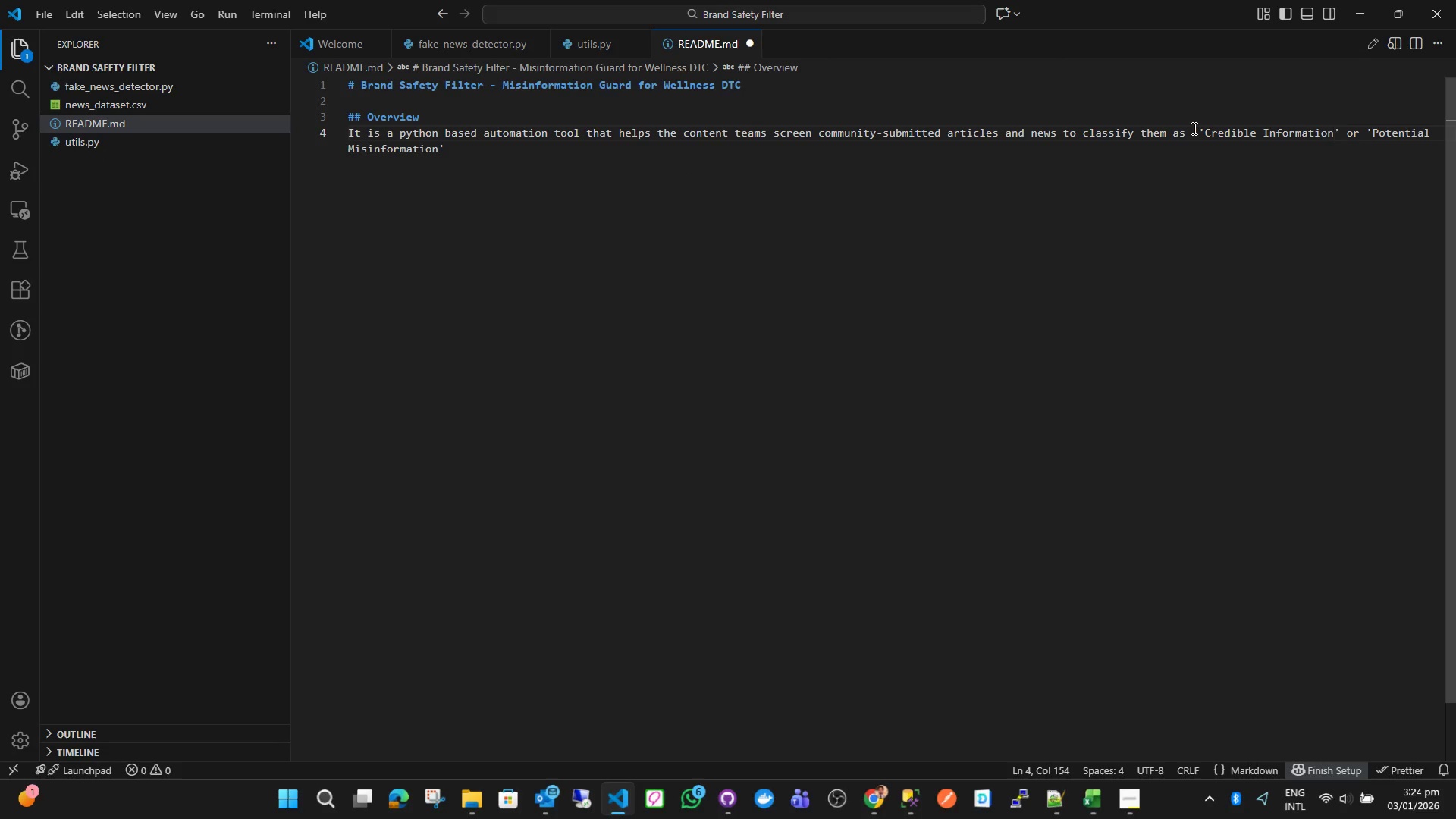 
hold_key(key=ArrowLeft, duration=1.02)
 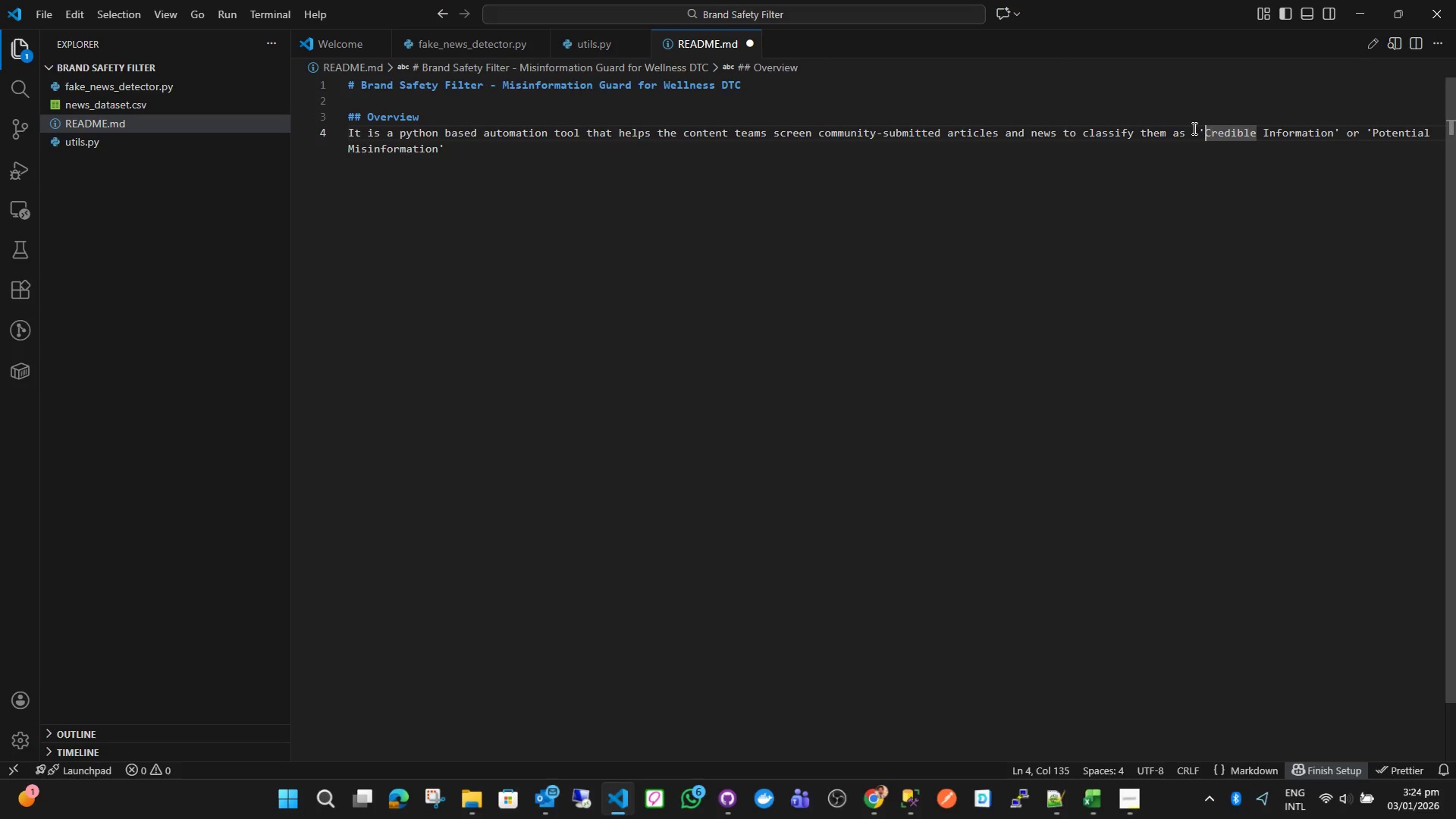 
key(ArrowLeft)
 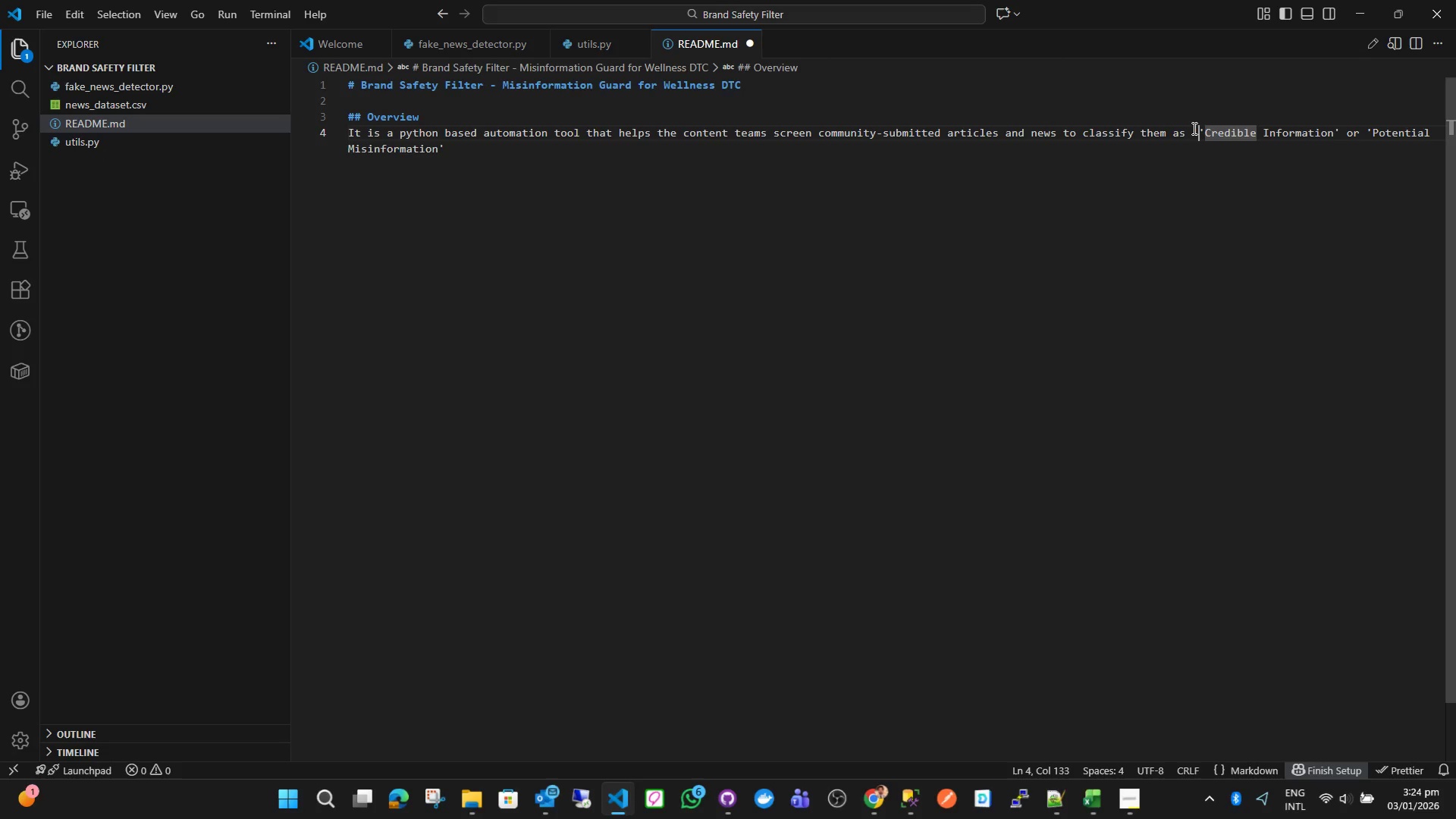 
key(ArrowLeft)
 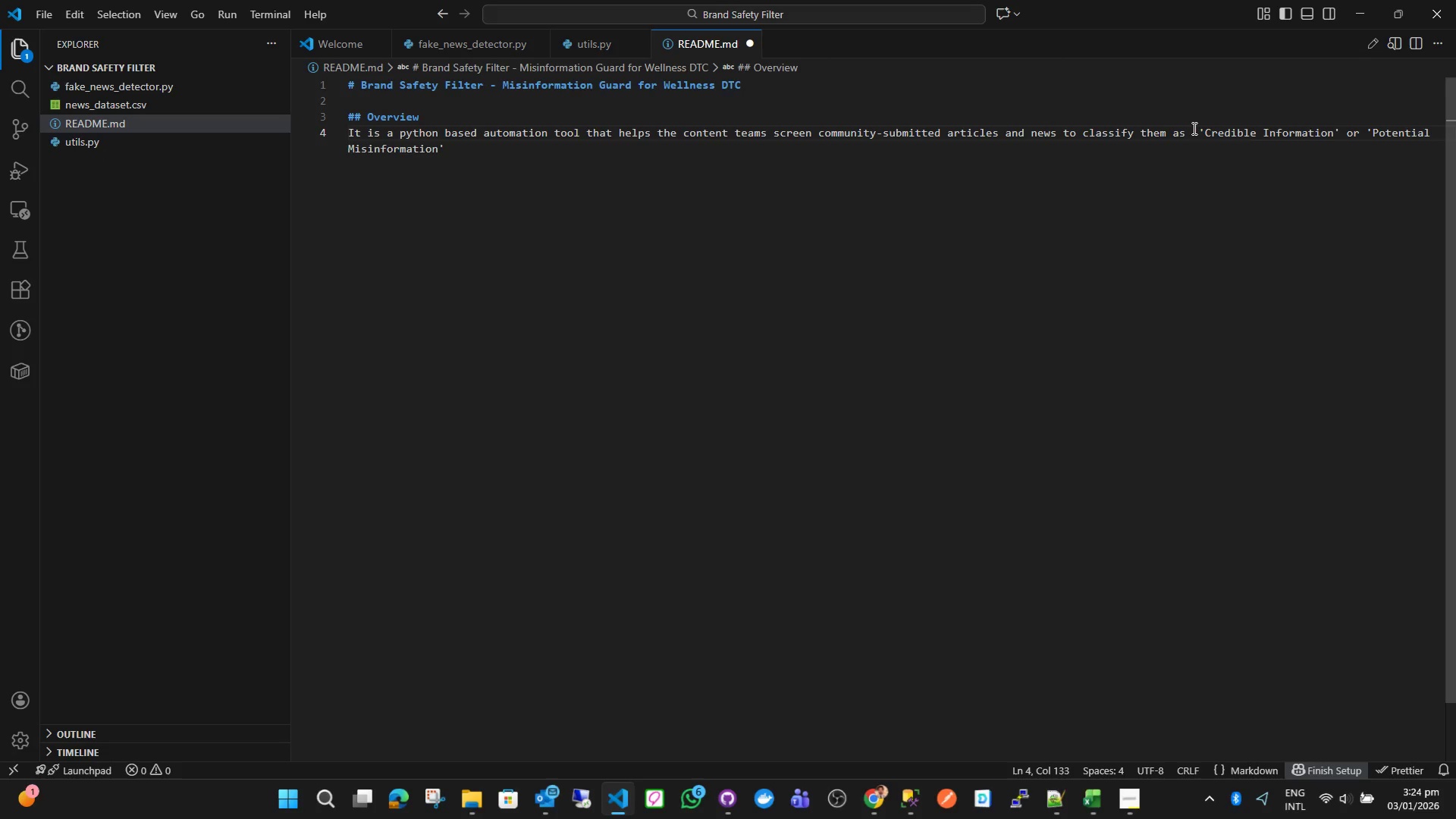 
key(Delete)
 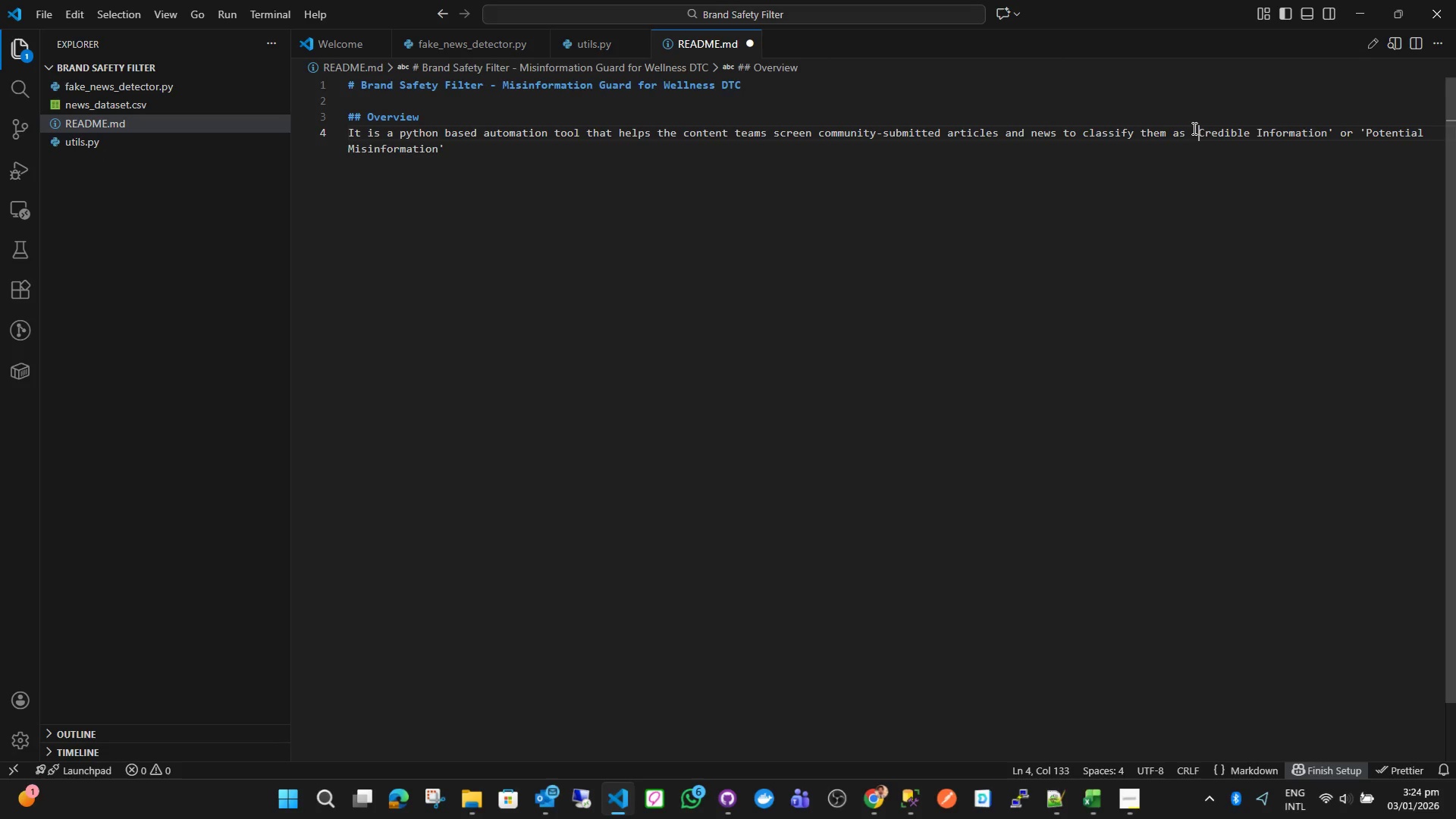 
key(ArrowDown)
 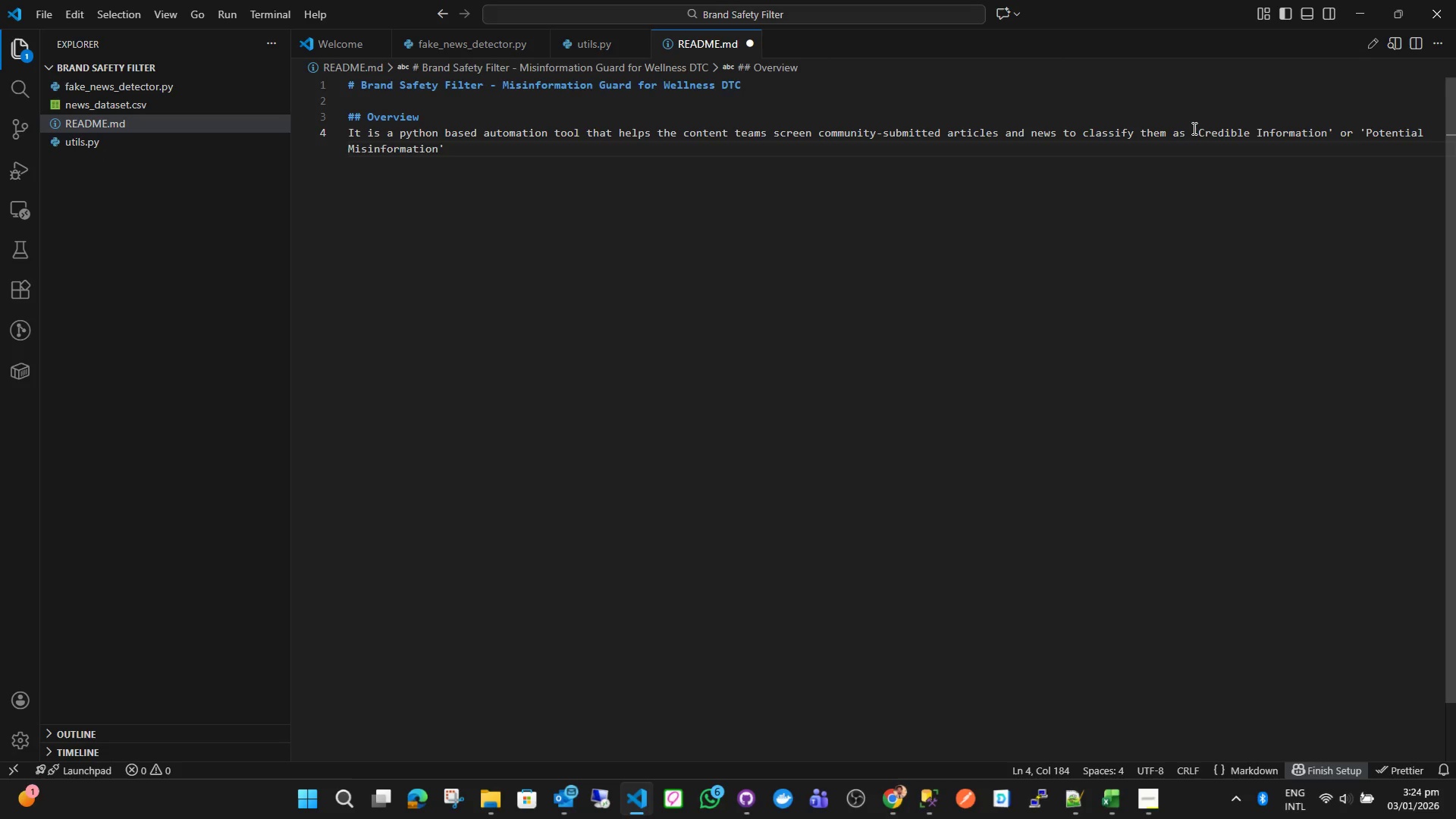 
key(Period)
 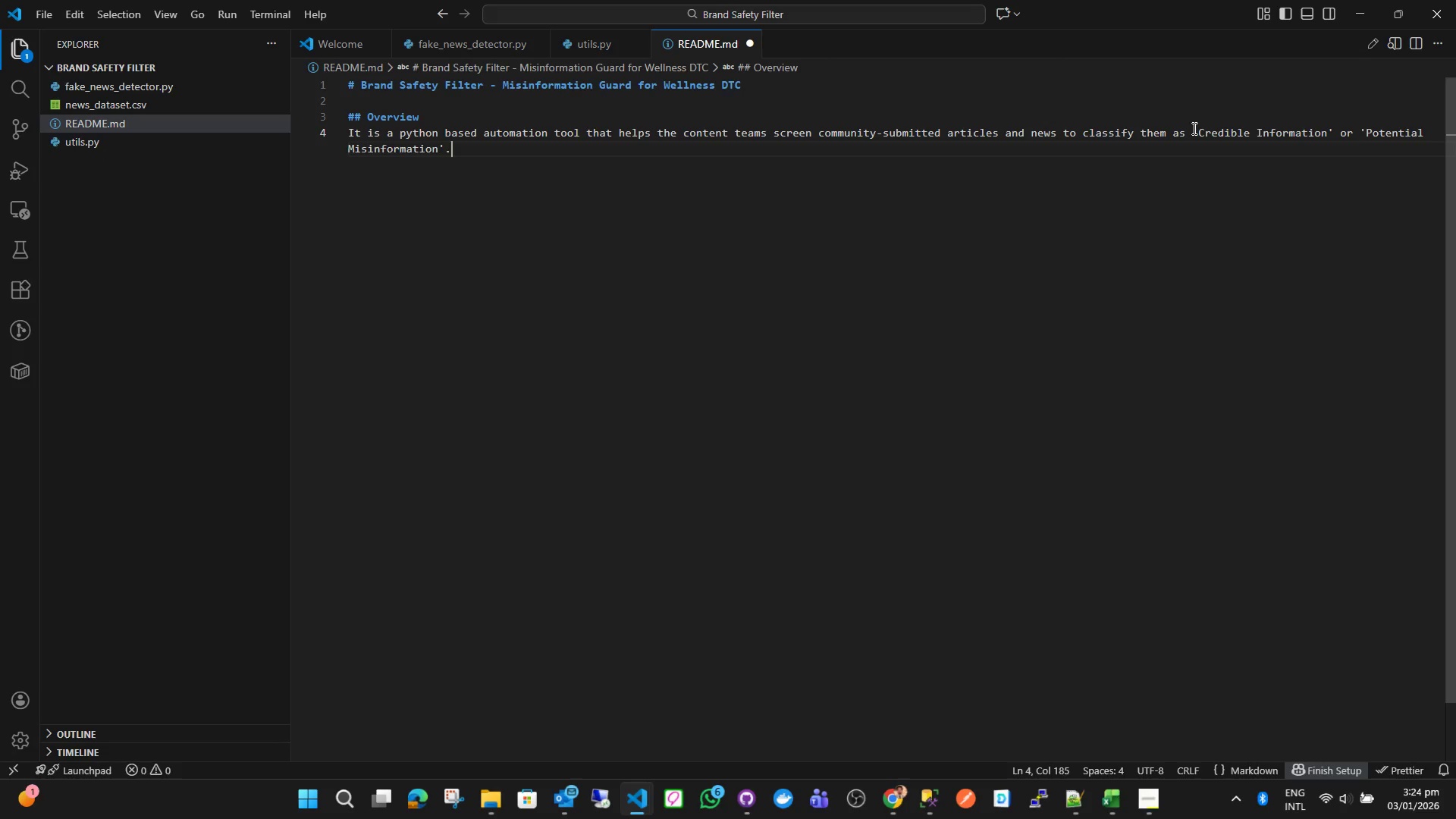 
wait(17.36)
 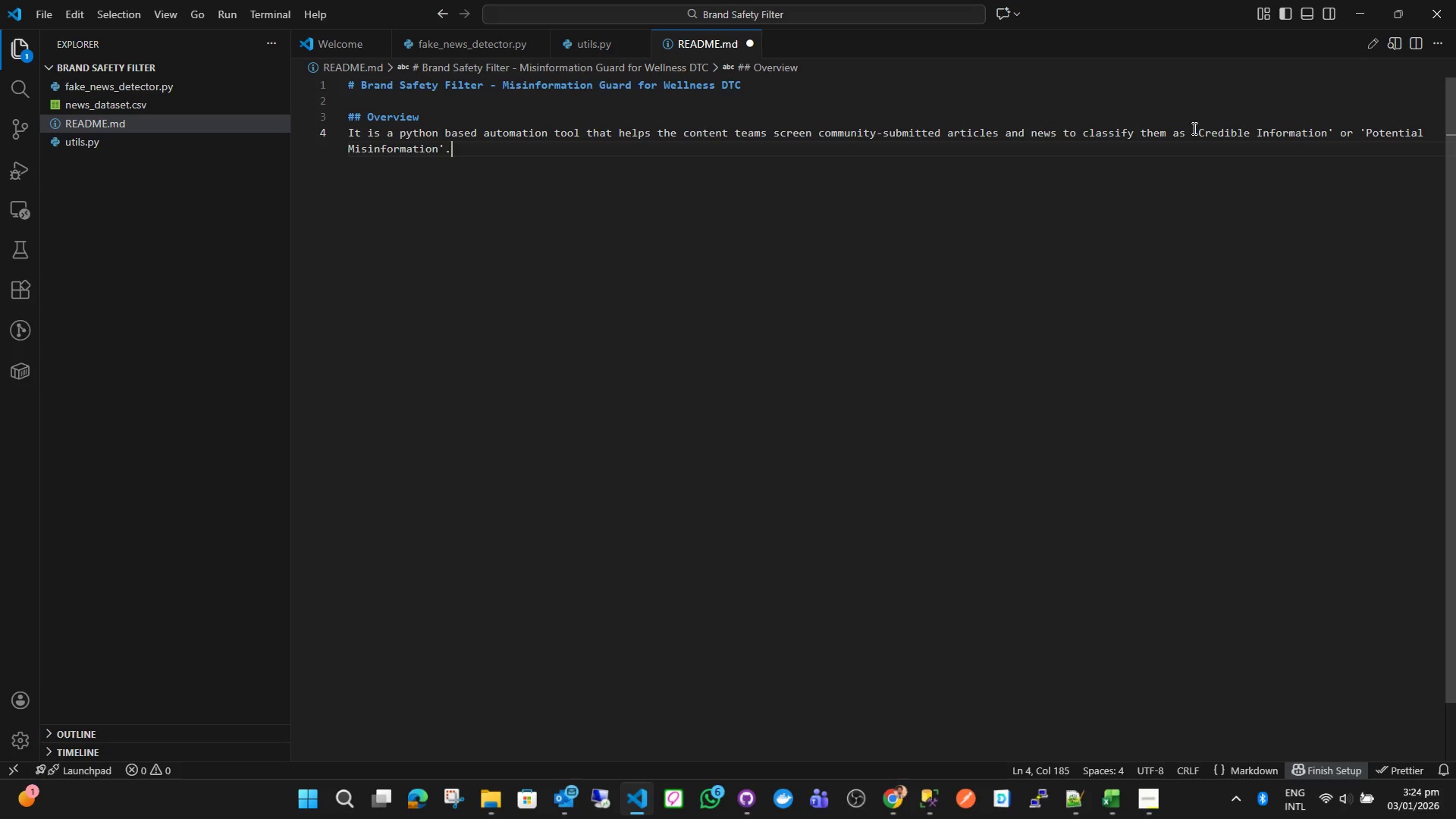 
key(Enter)
 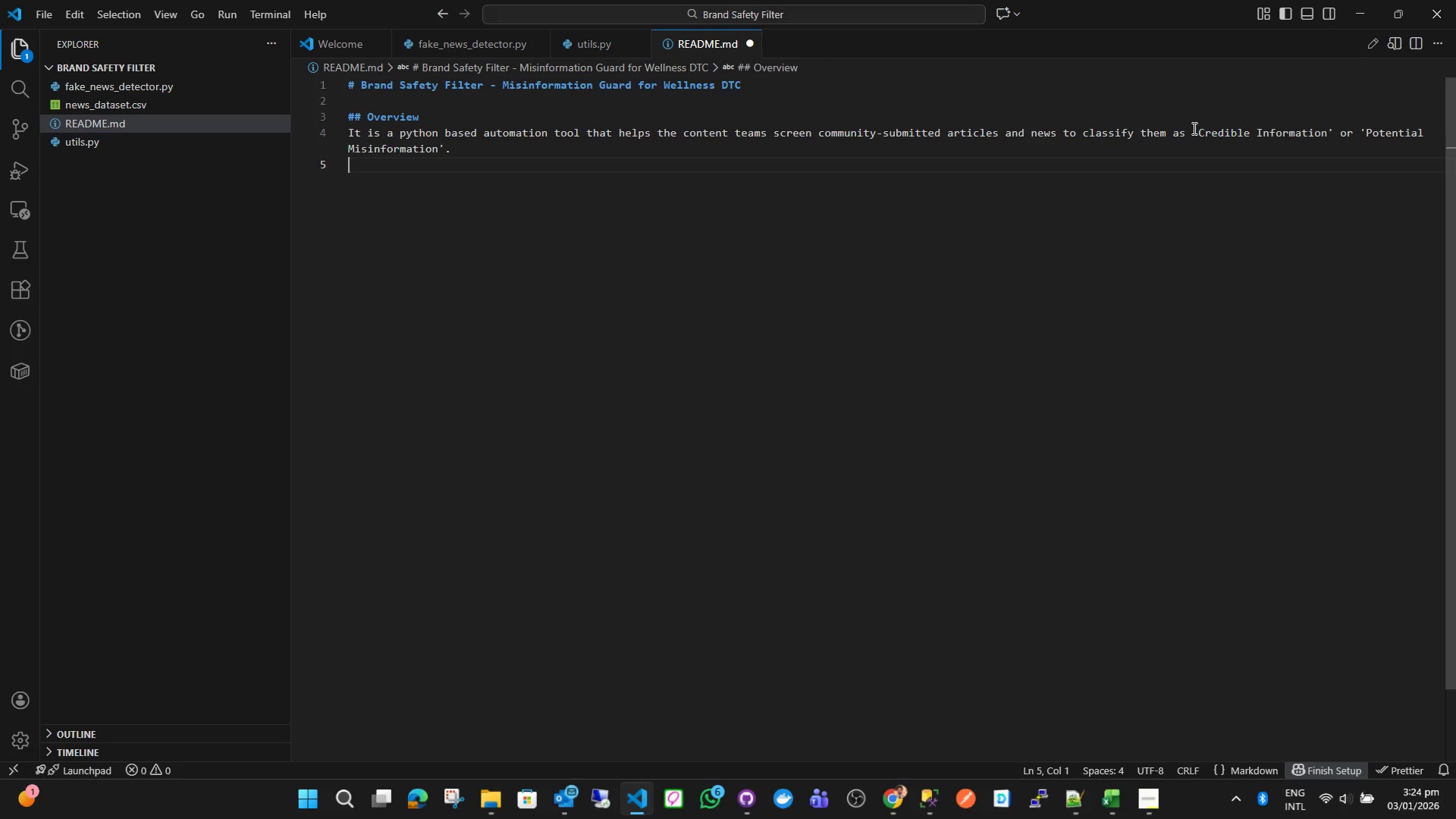 
type(High rsi)
key(Backspace)
key(Backspace)
type(isk artivle)
key(Backspace)
key(Backspace)
key(Backspace)
type(cles are automatically flagged for editorial review )
key(Backspace)
type(, helping maintain v)
key(Backspace)
type(brand trust and brand saeft)
key(Backspace)
key(Backspace)
key(Backspace)
type(fety.)
 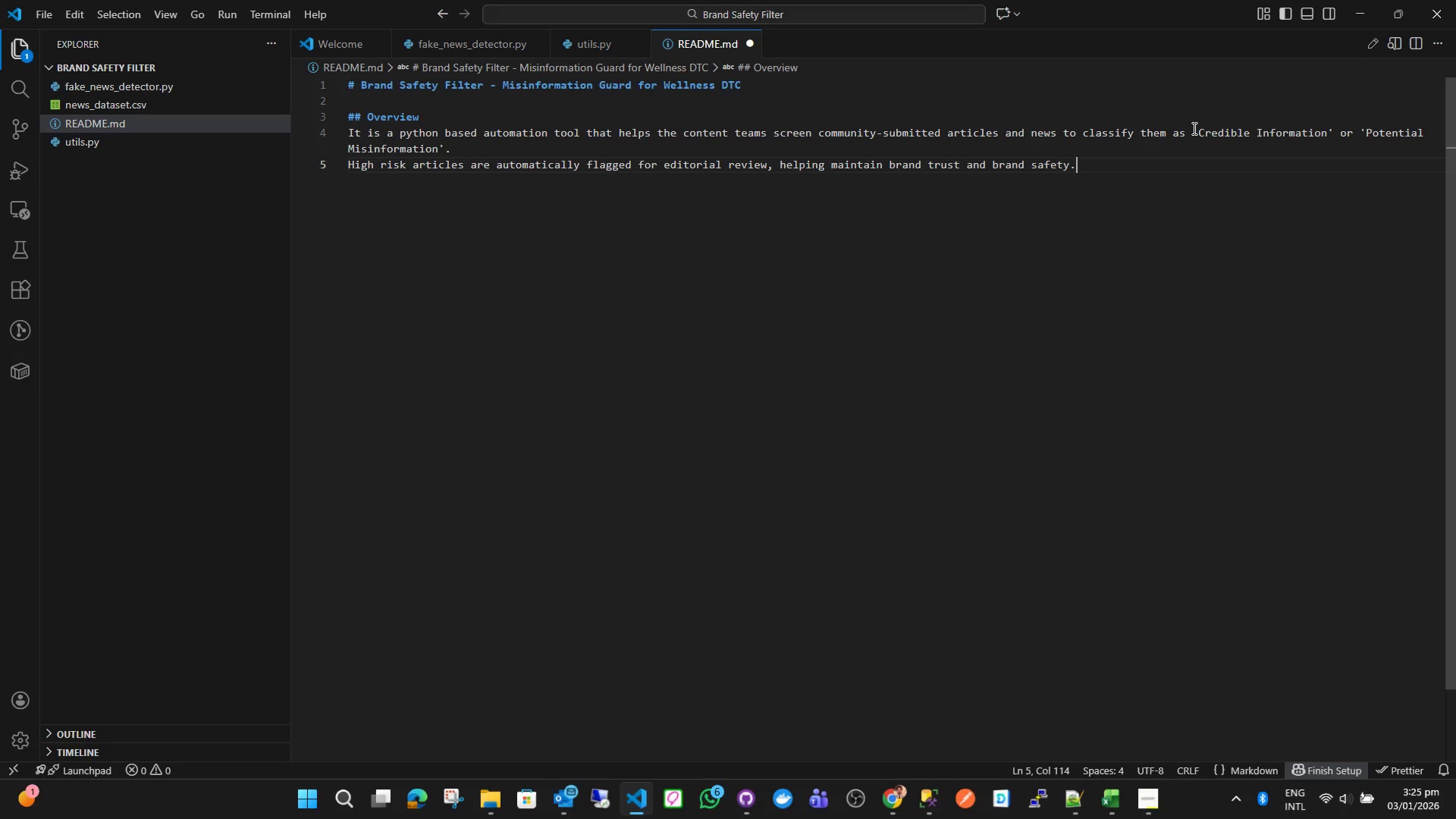 
key(Enter)
 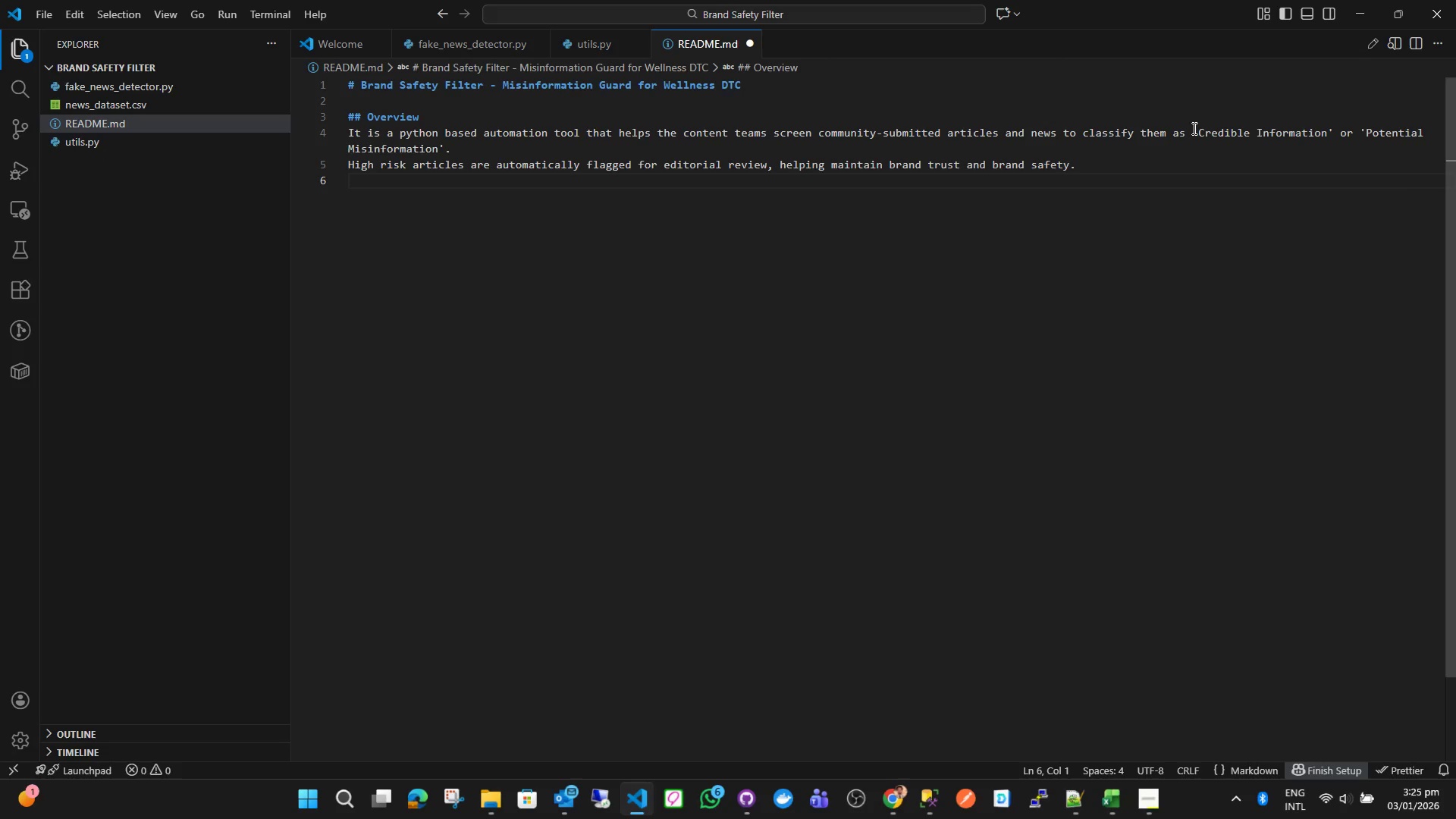 
key(Enter)
 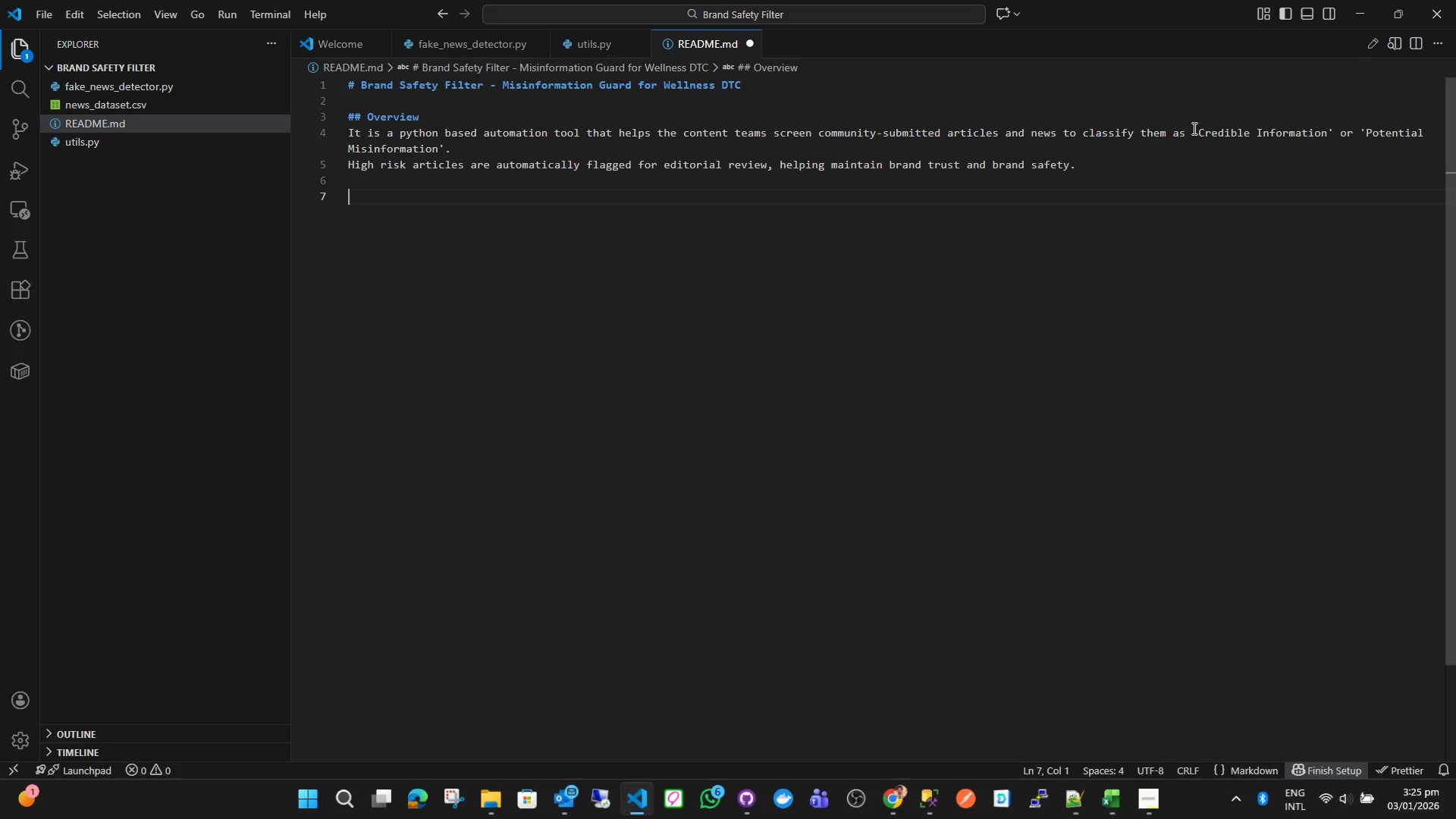 
type(## Feag)
key(Backspace)
type(ti)
key(Backspace)
type(ures)
 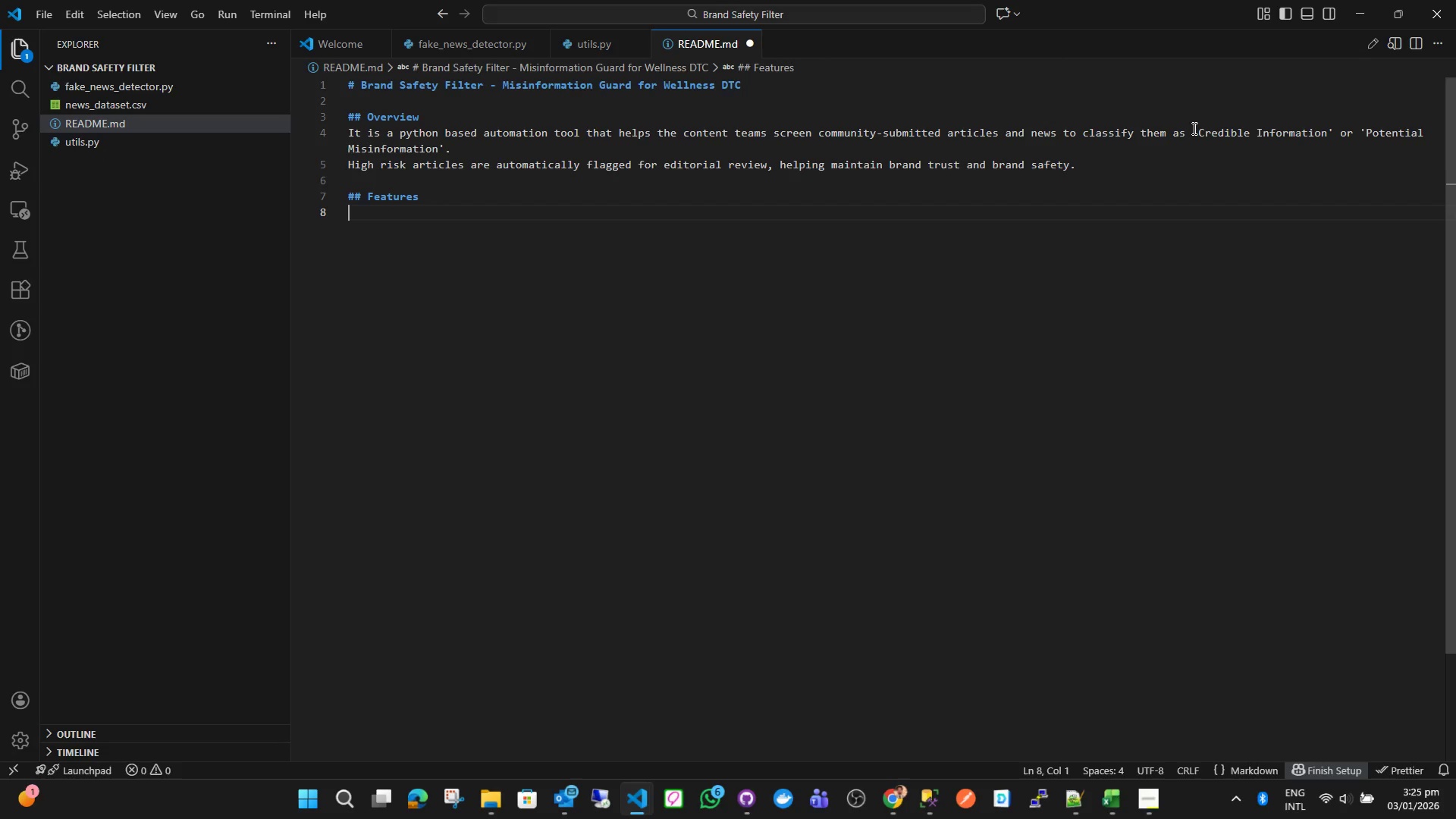 
 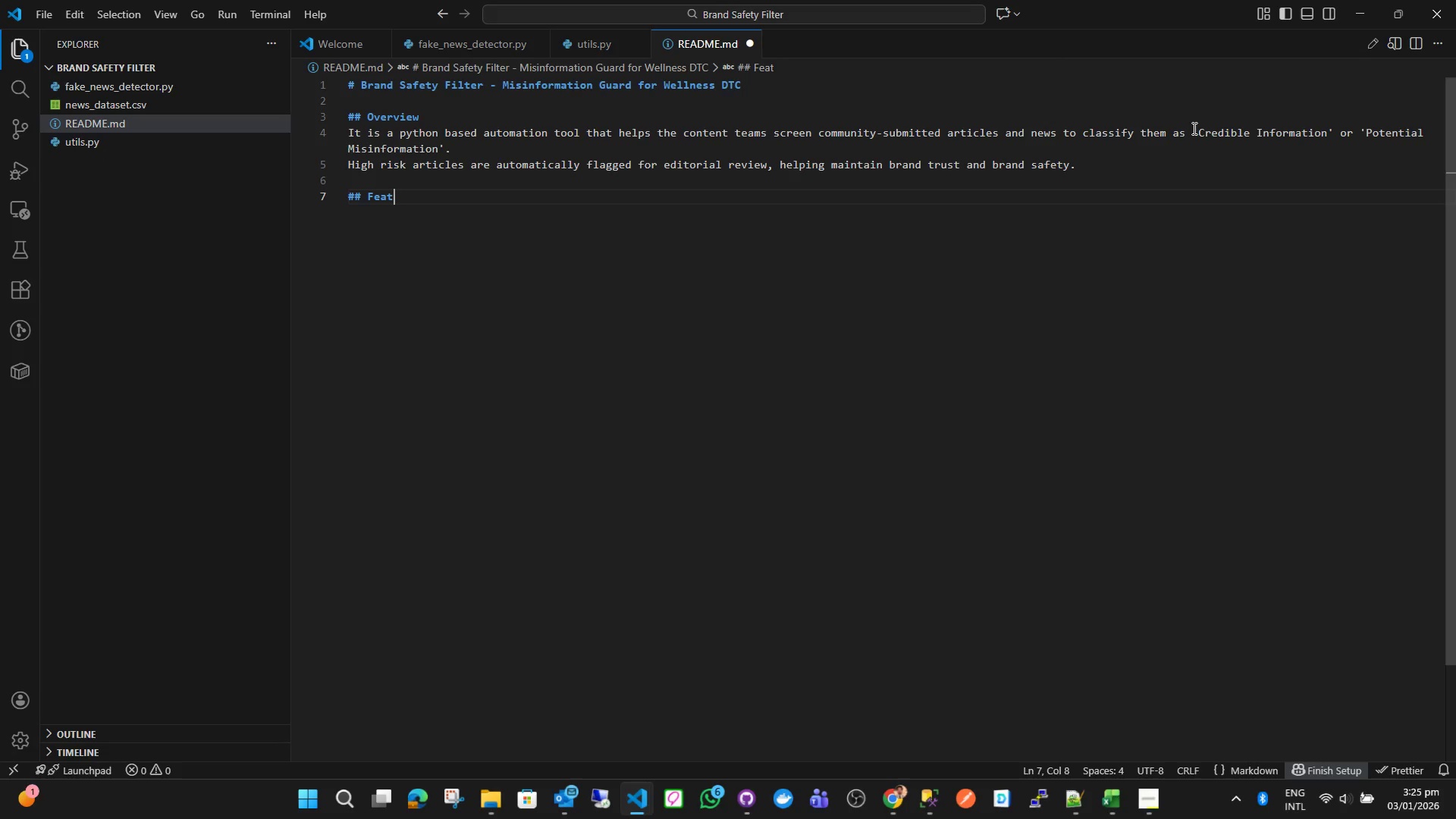 
key(Enter)
 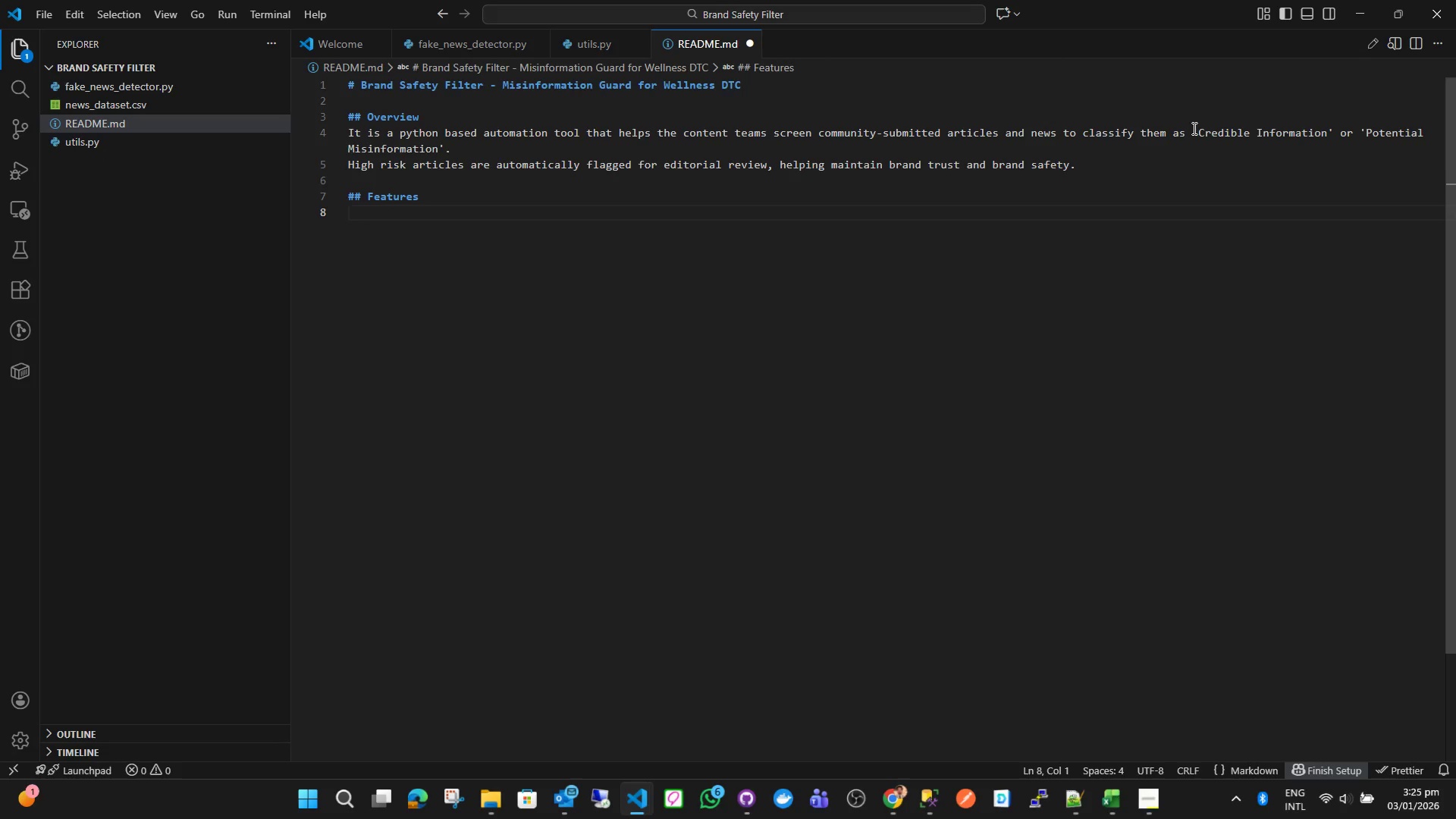 
type(1. Preprove)
key(Backspace)
key(Backspace)
type(cess article text)
 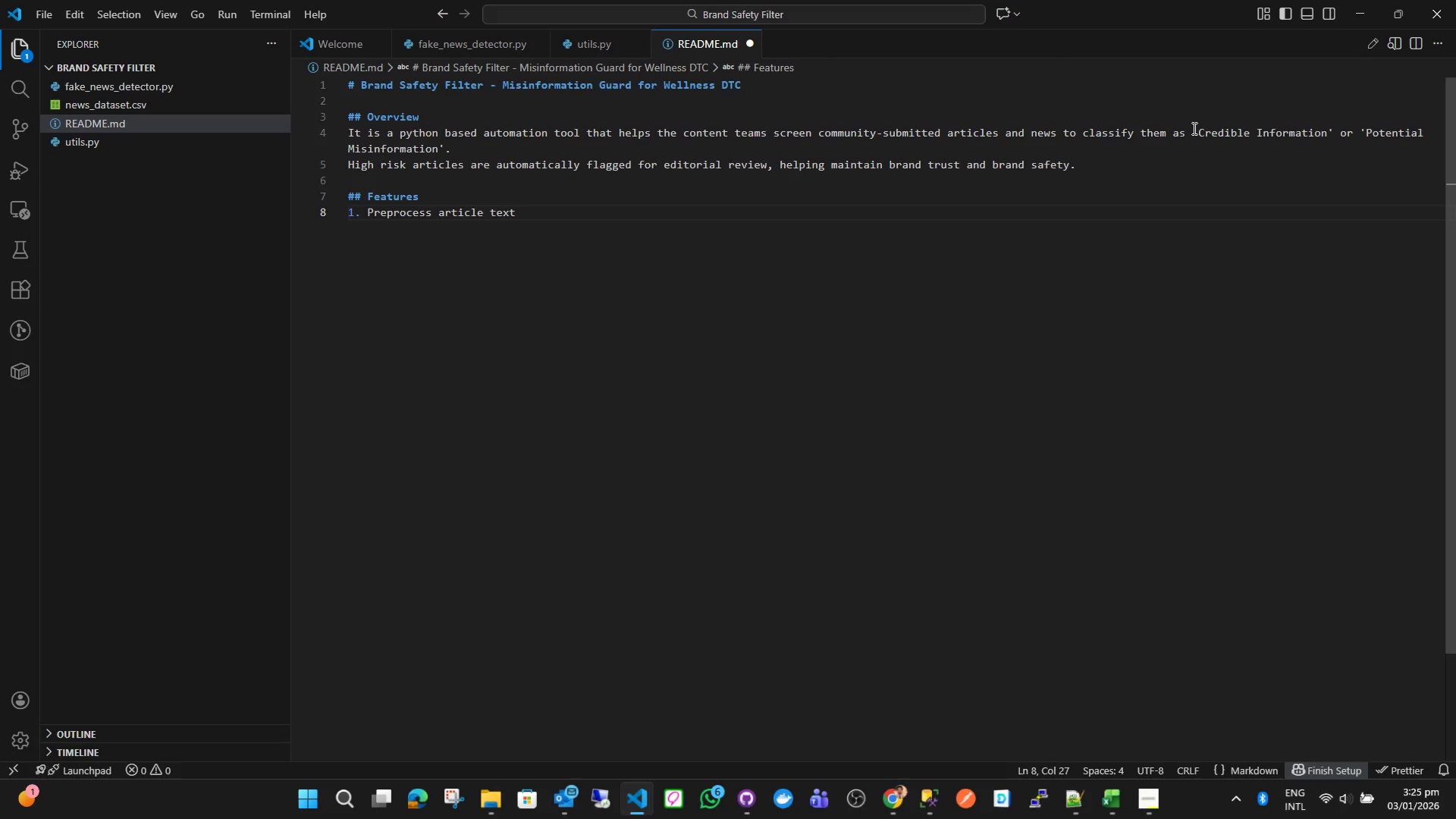 
type((title+body)
 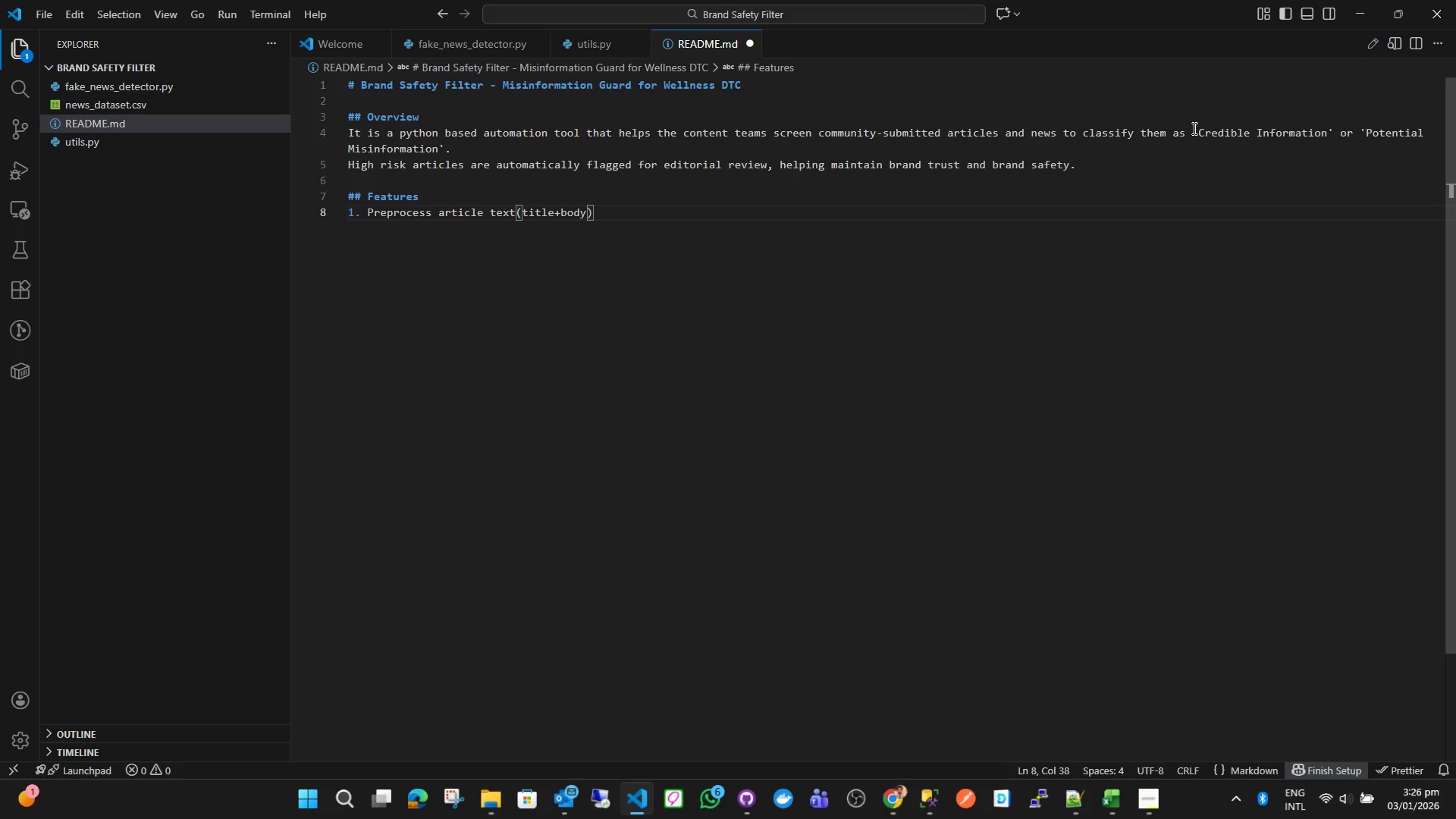 
key(Control+ControlRight)
 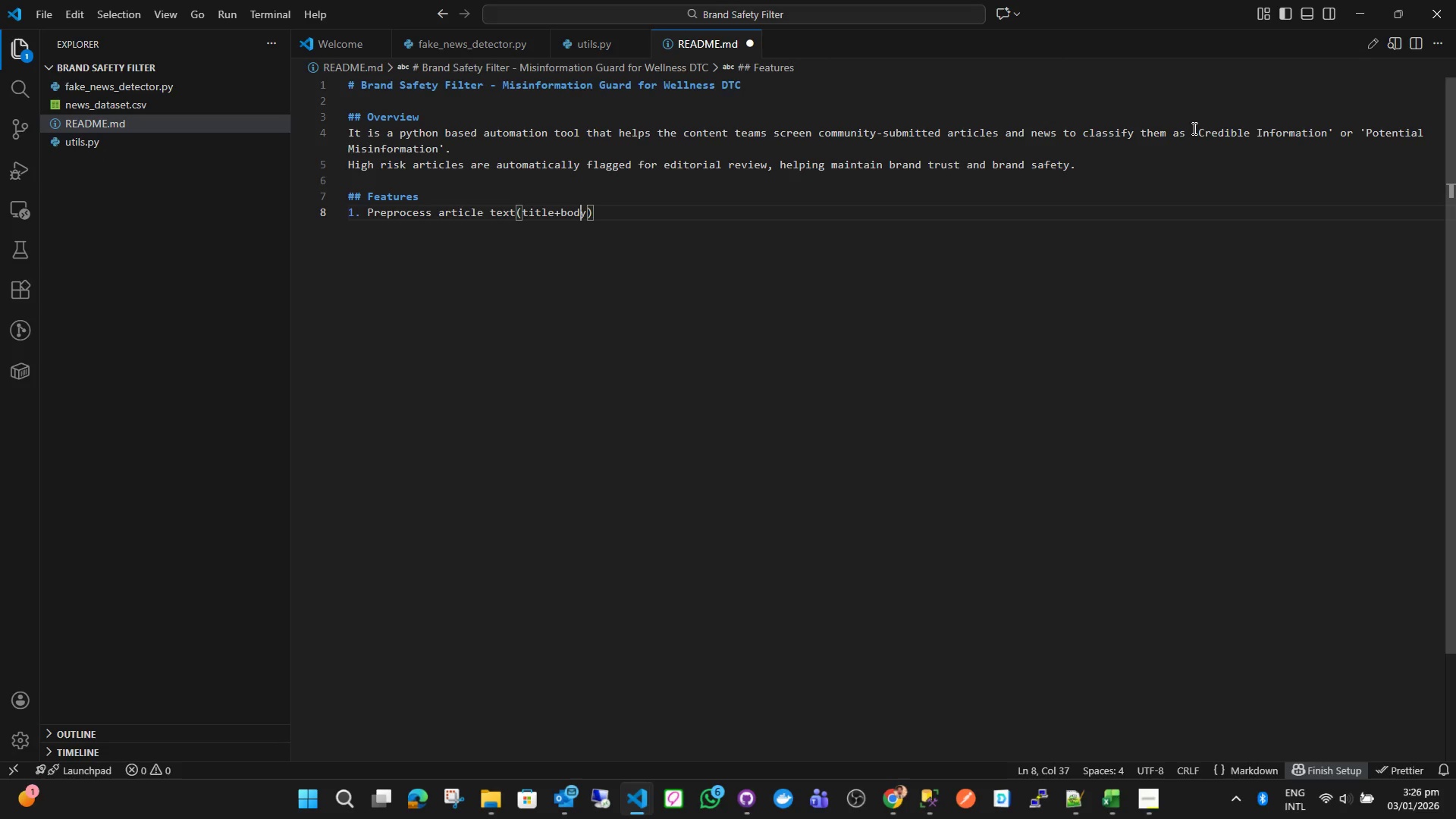 
key(ArrowLeft)
 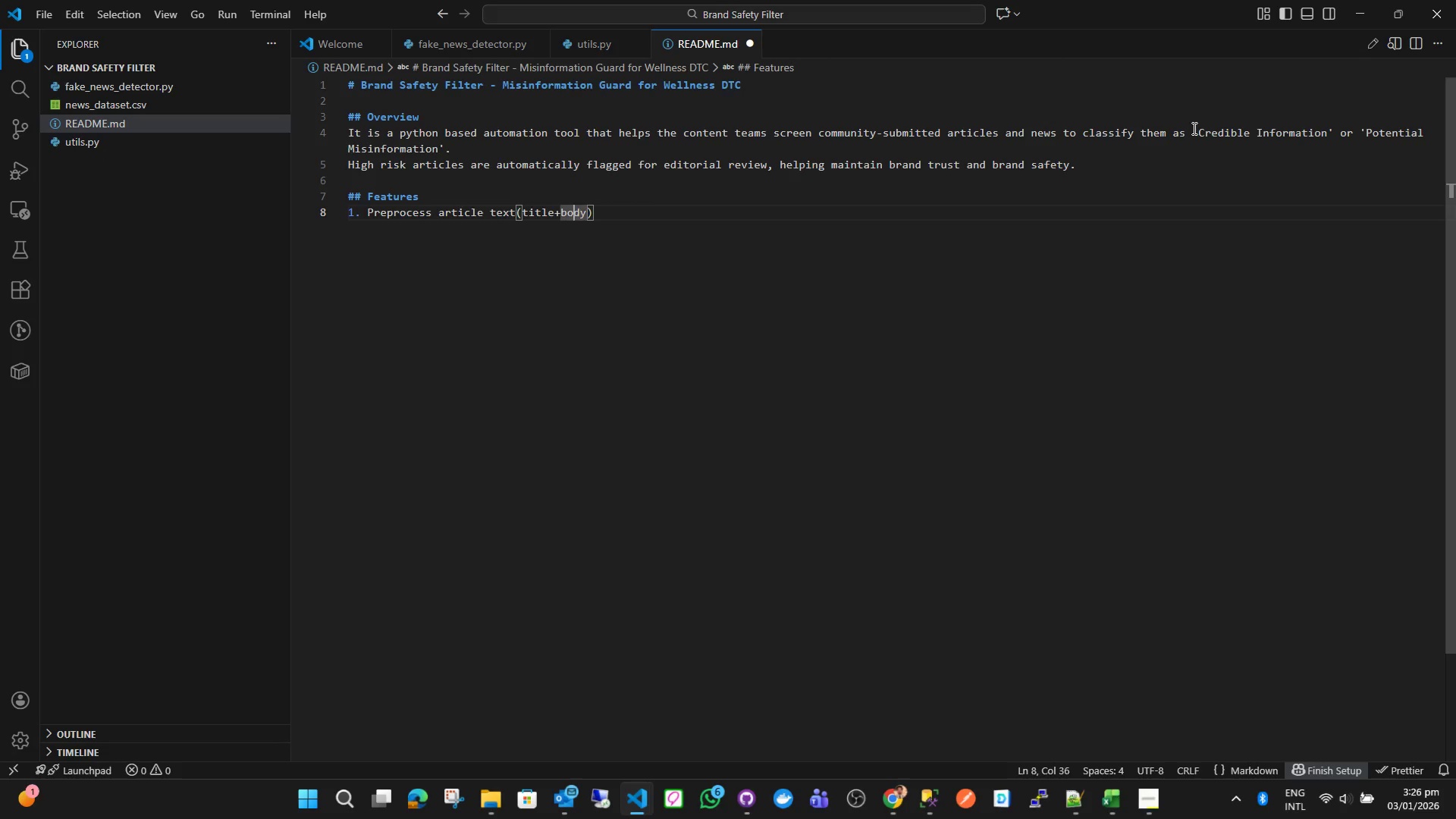 
key(ArrowLeft)
 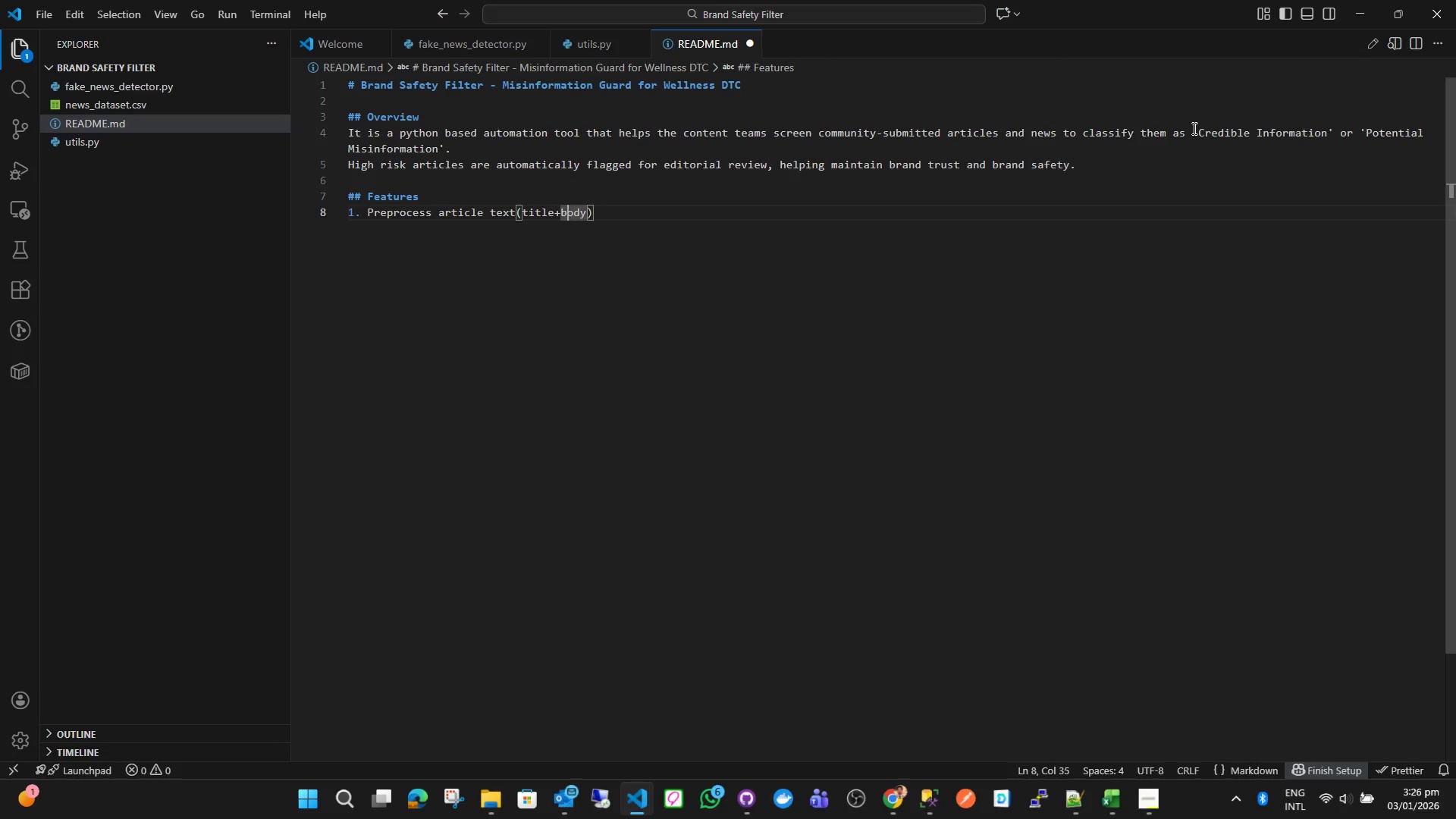 
key(ArrowLeft)
 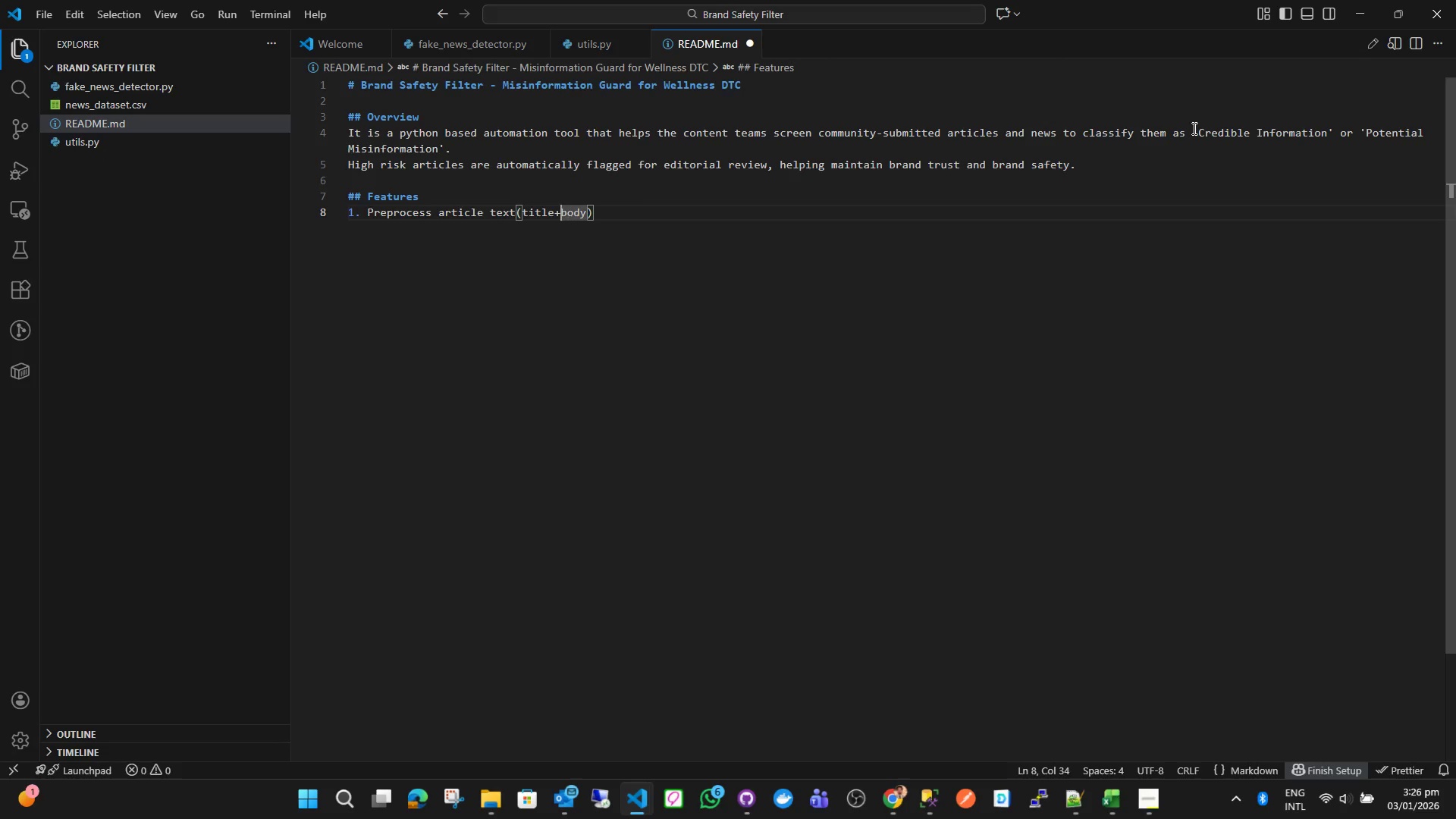 
key(ArrowLeft)
 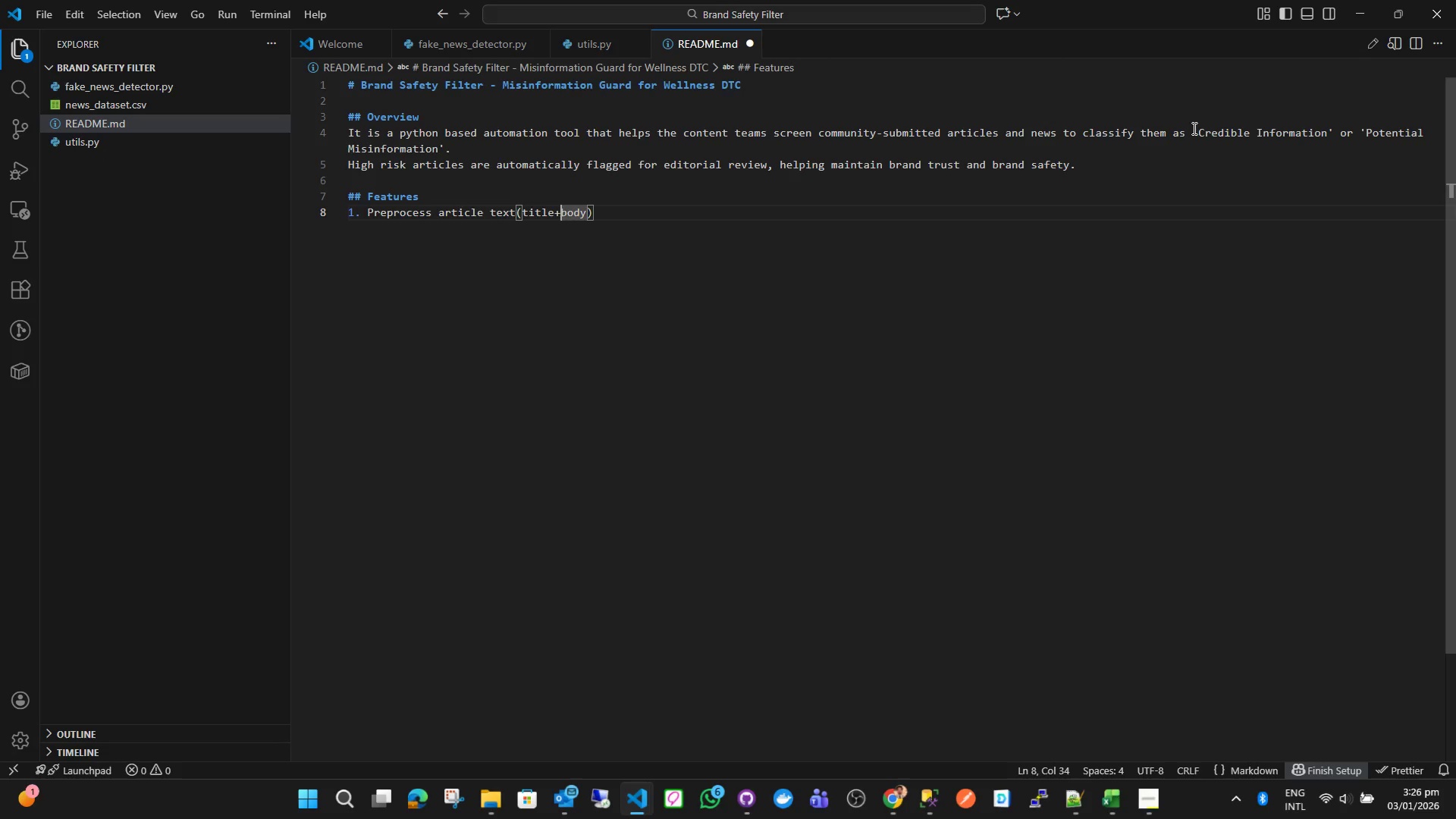 
key(Space)
 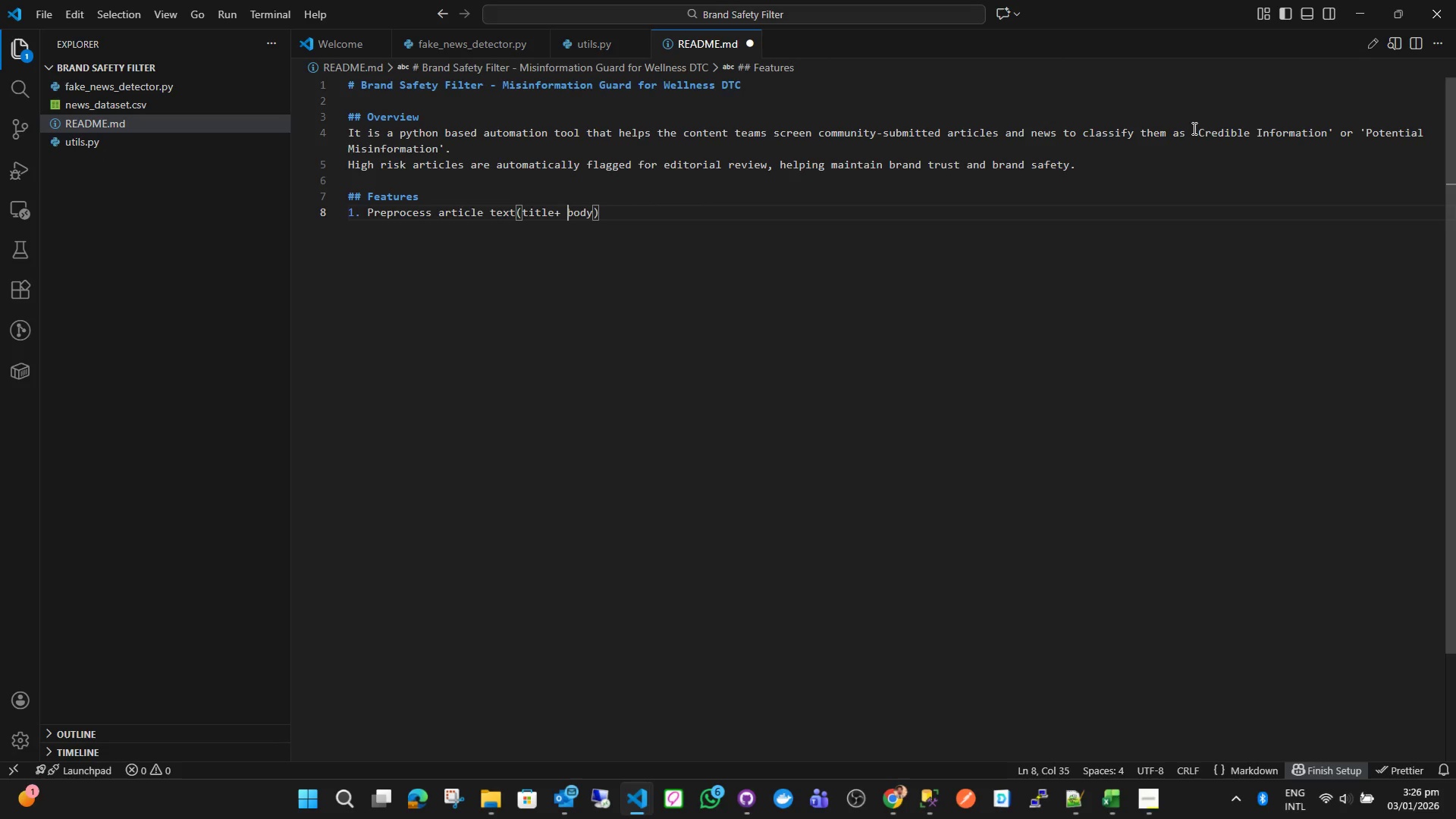 
key(ArrowLeft)
 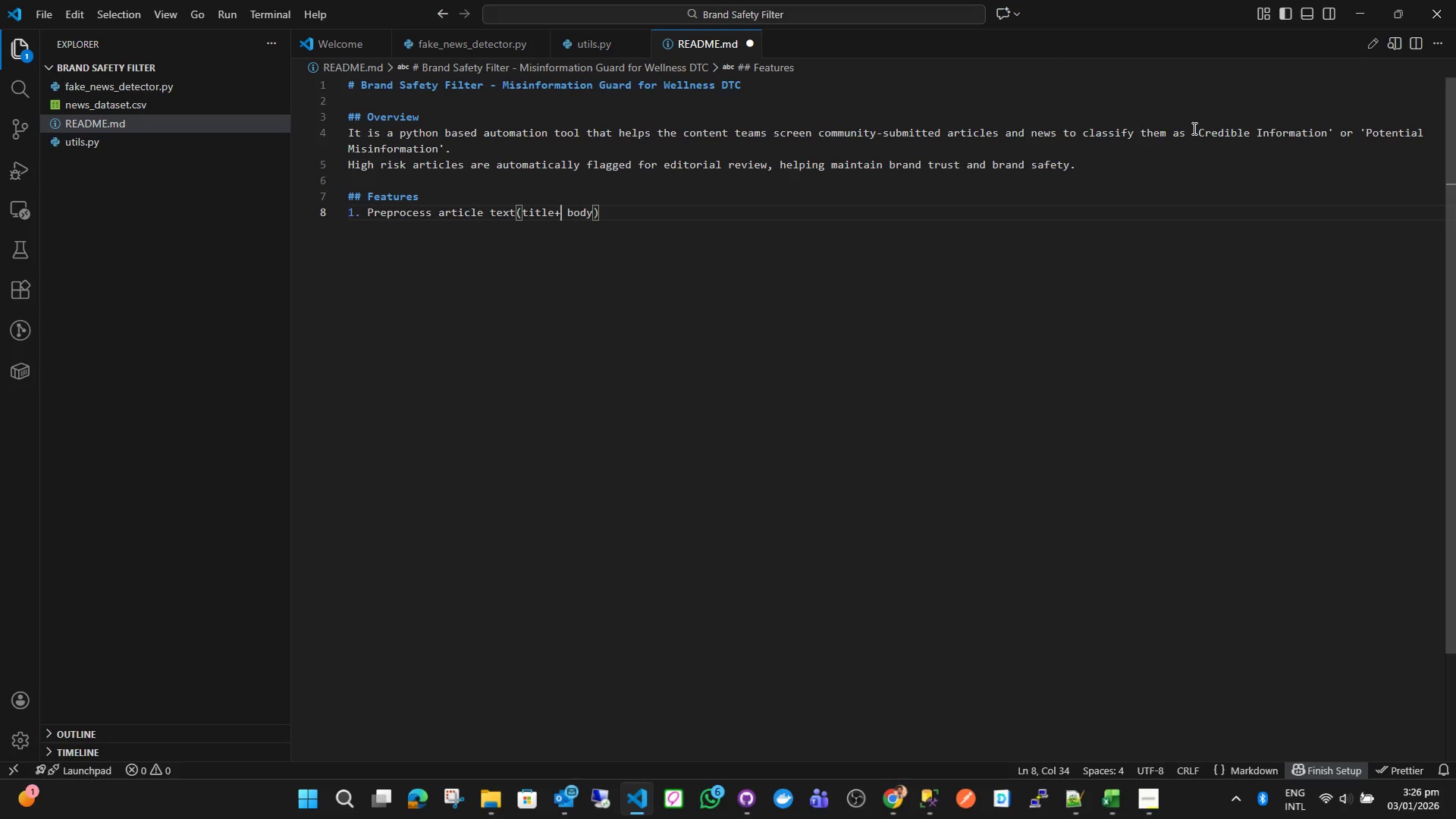 
key(ArrowLeft)
 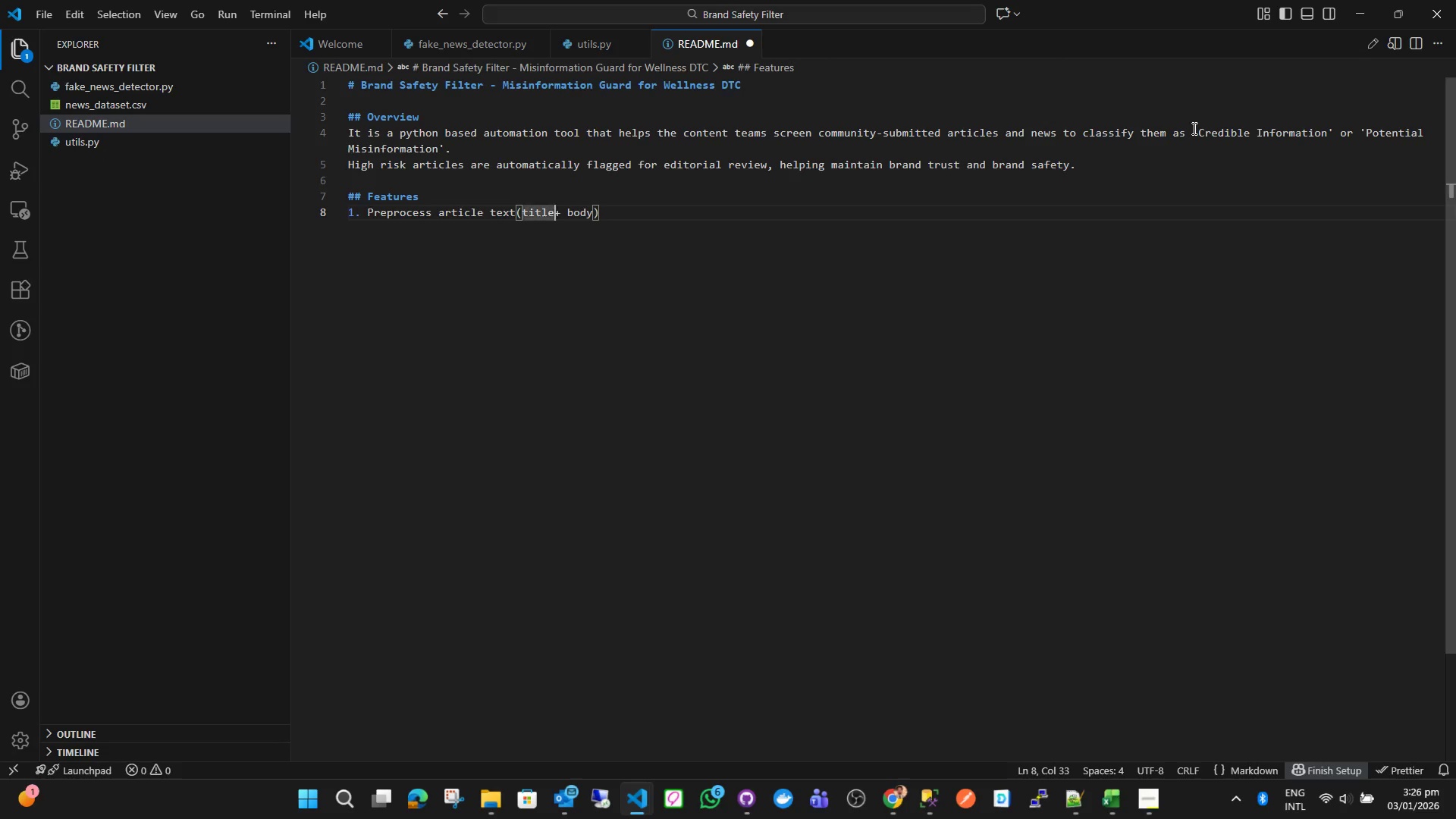 
key(Space)
 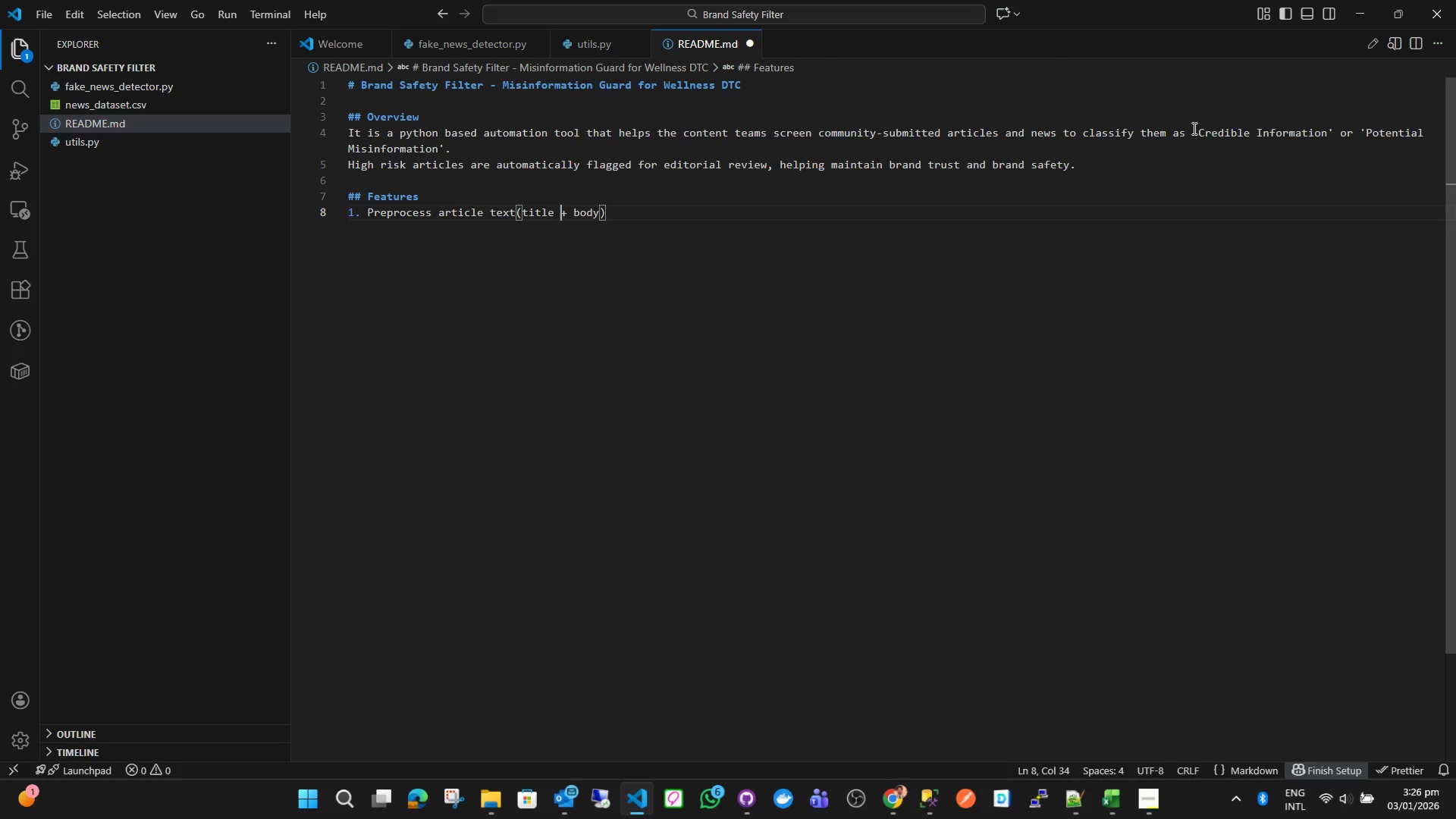 
key(ArrowRight)
 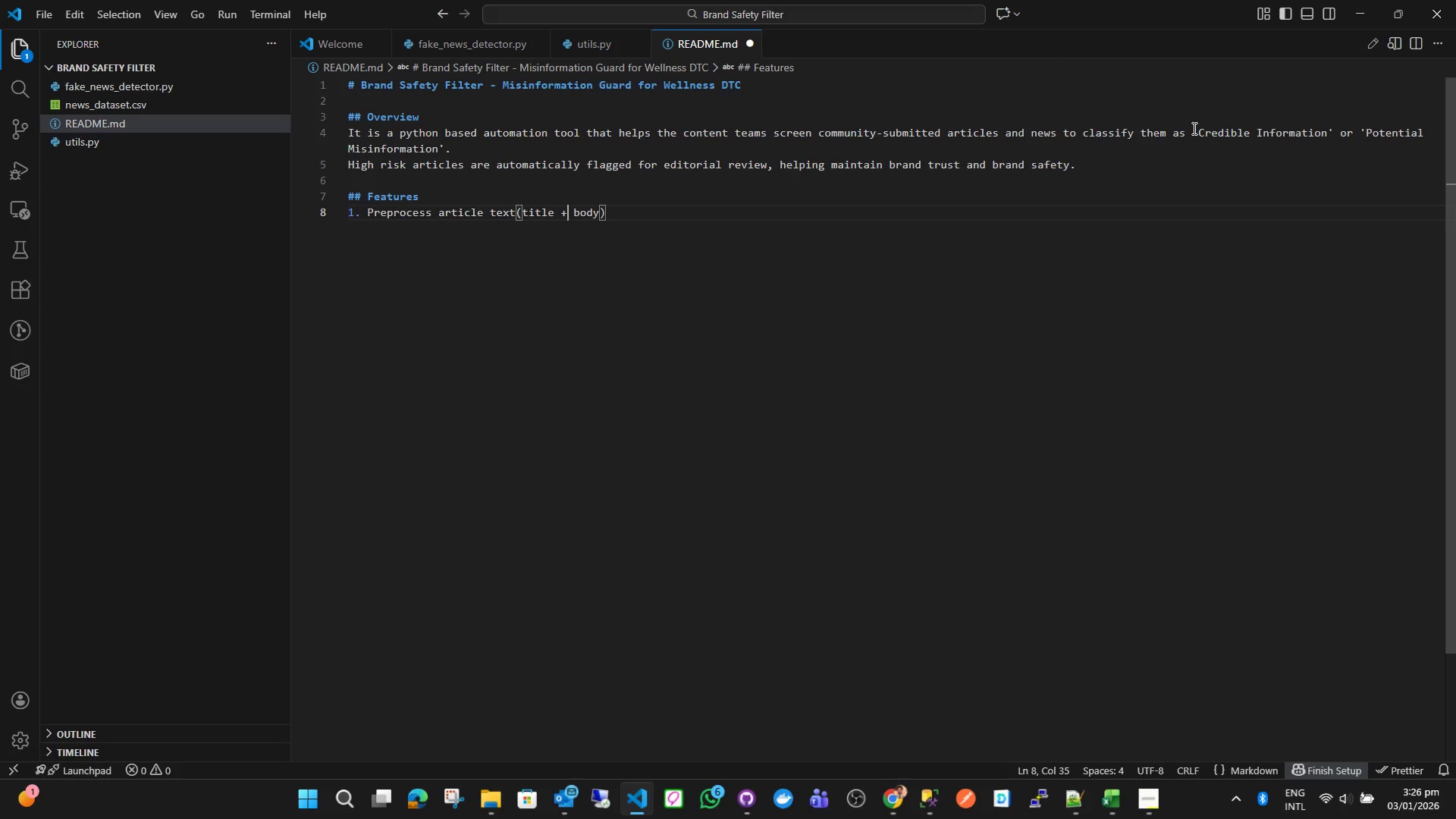 
key(ArrowRight)
 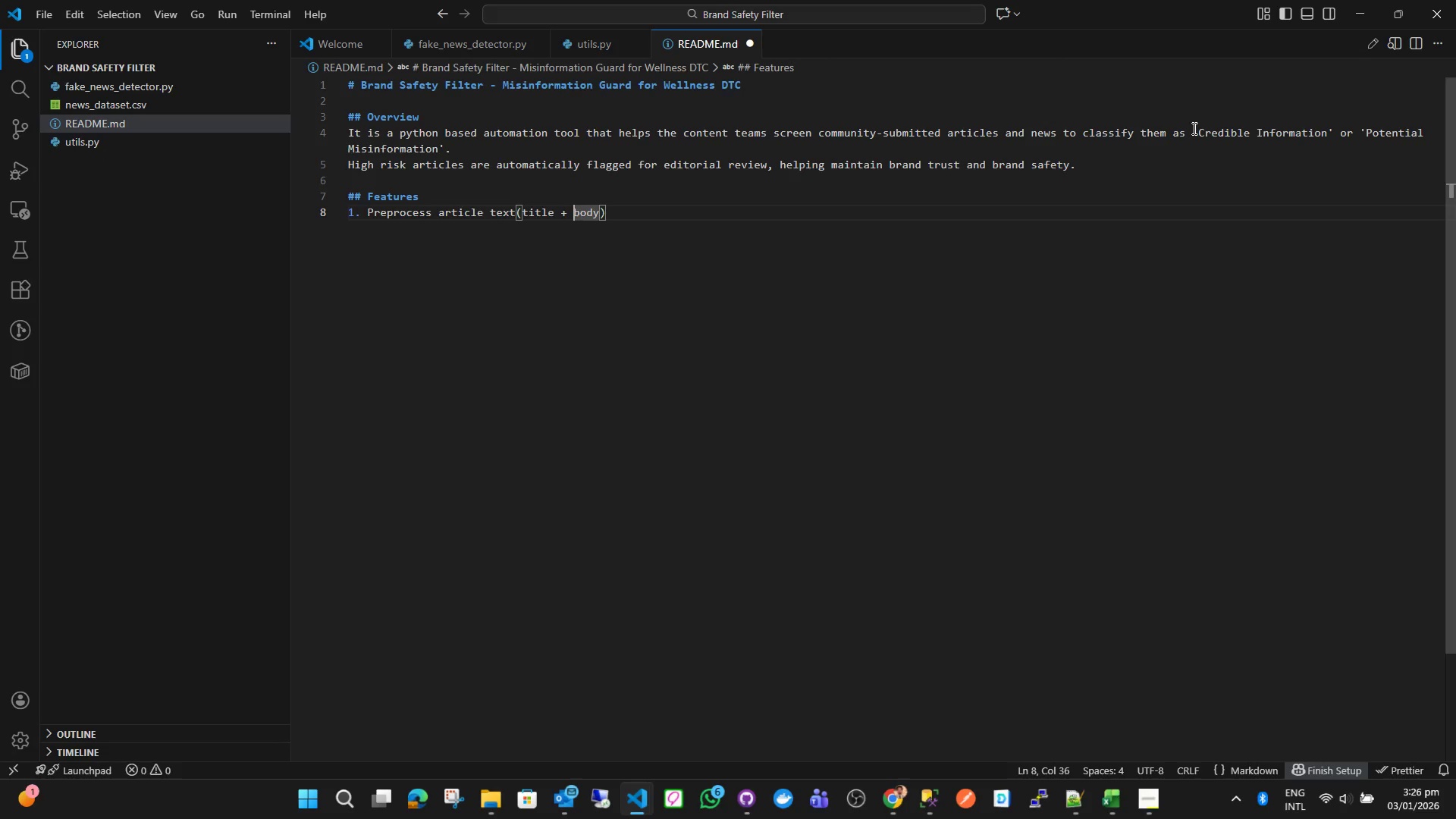 
key(ArrowRight)
 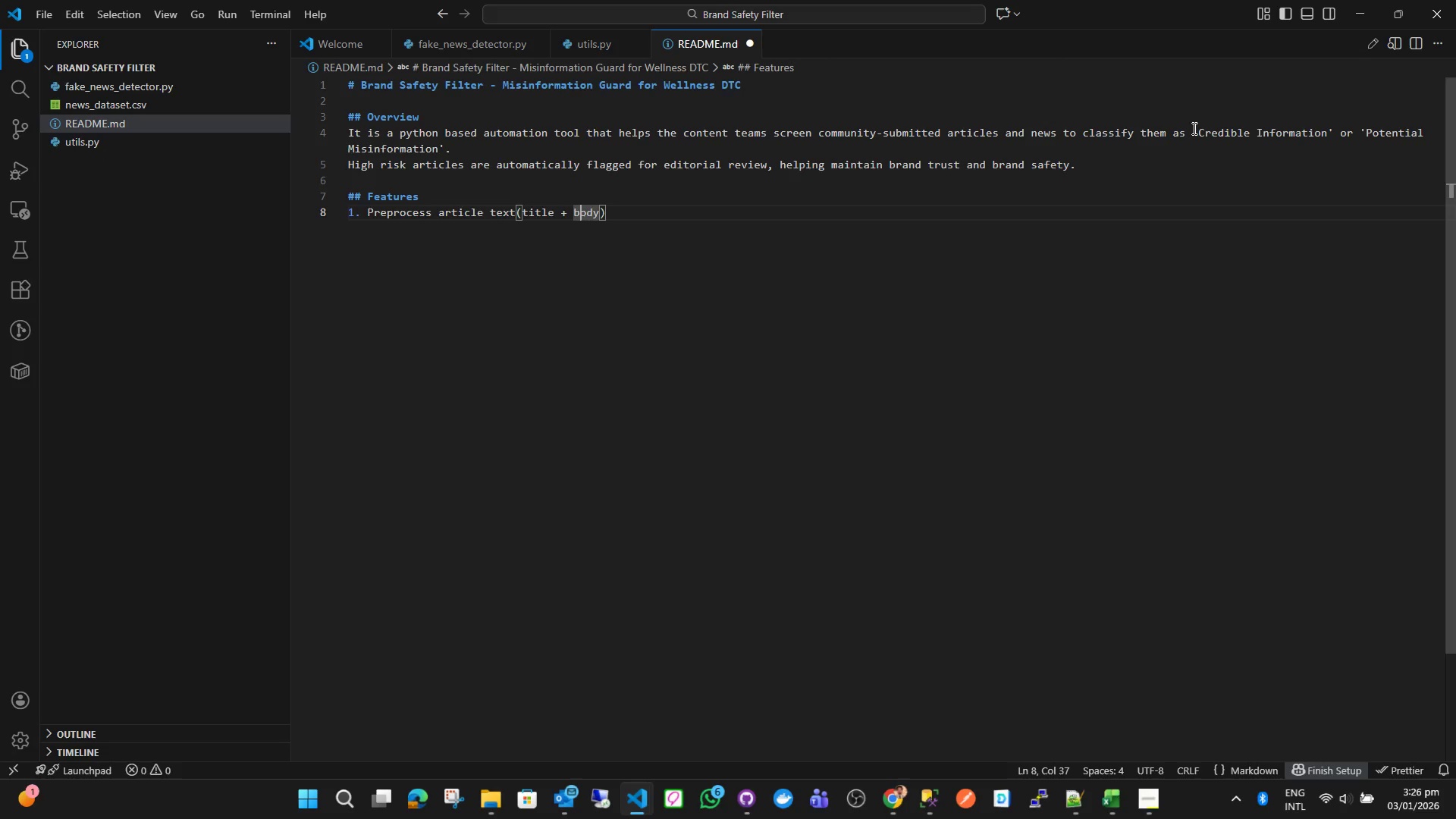 
key(ArrowRight)
 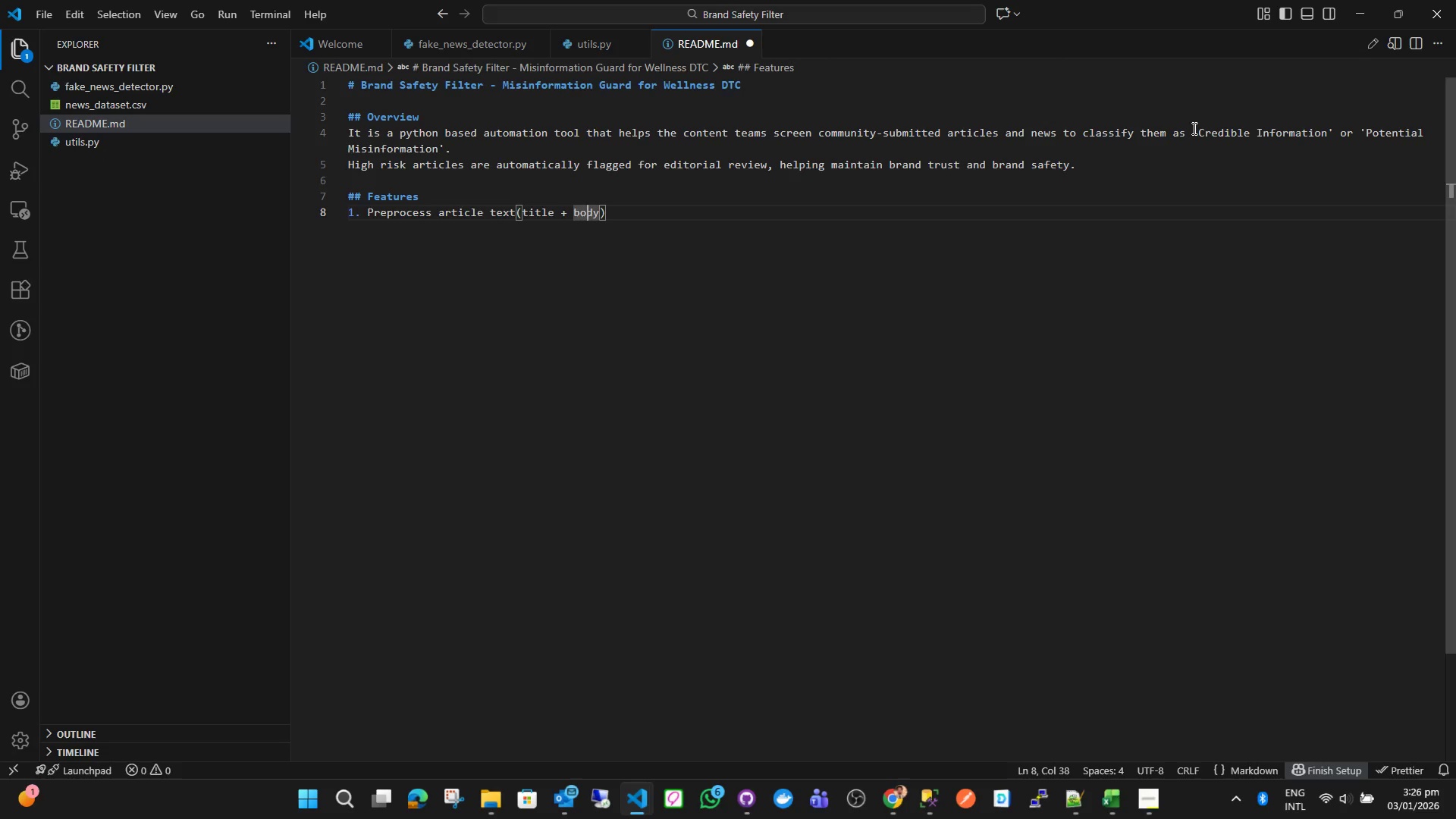 
key(ArrowRight)
 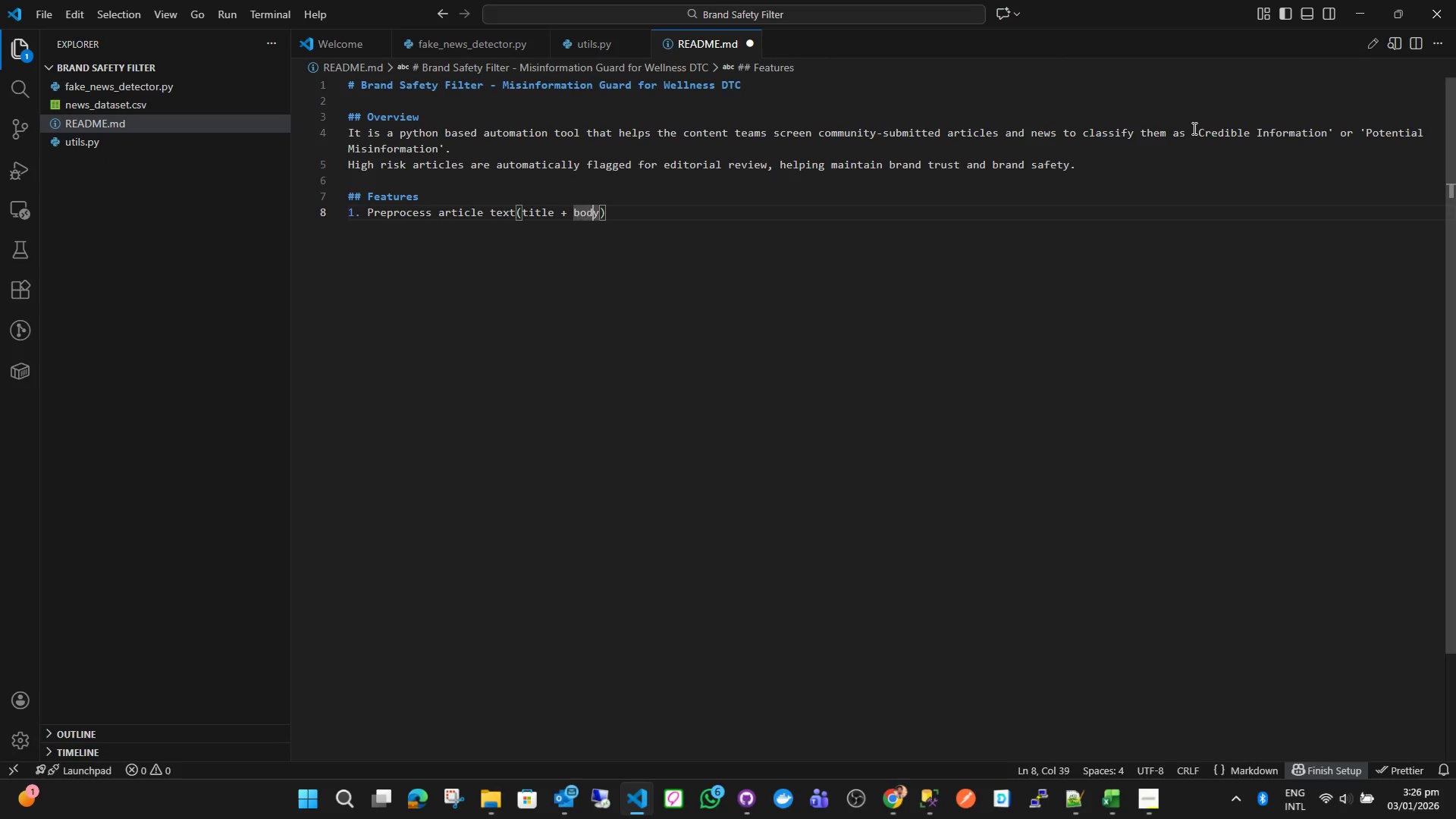 
key(ArrowRight)
 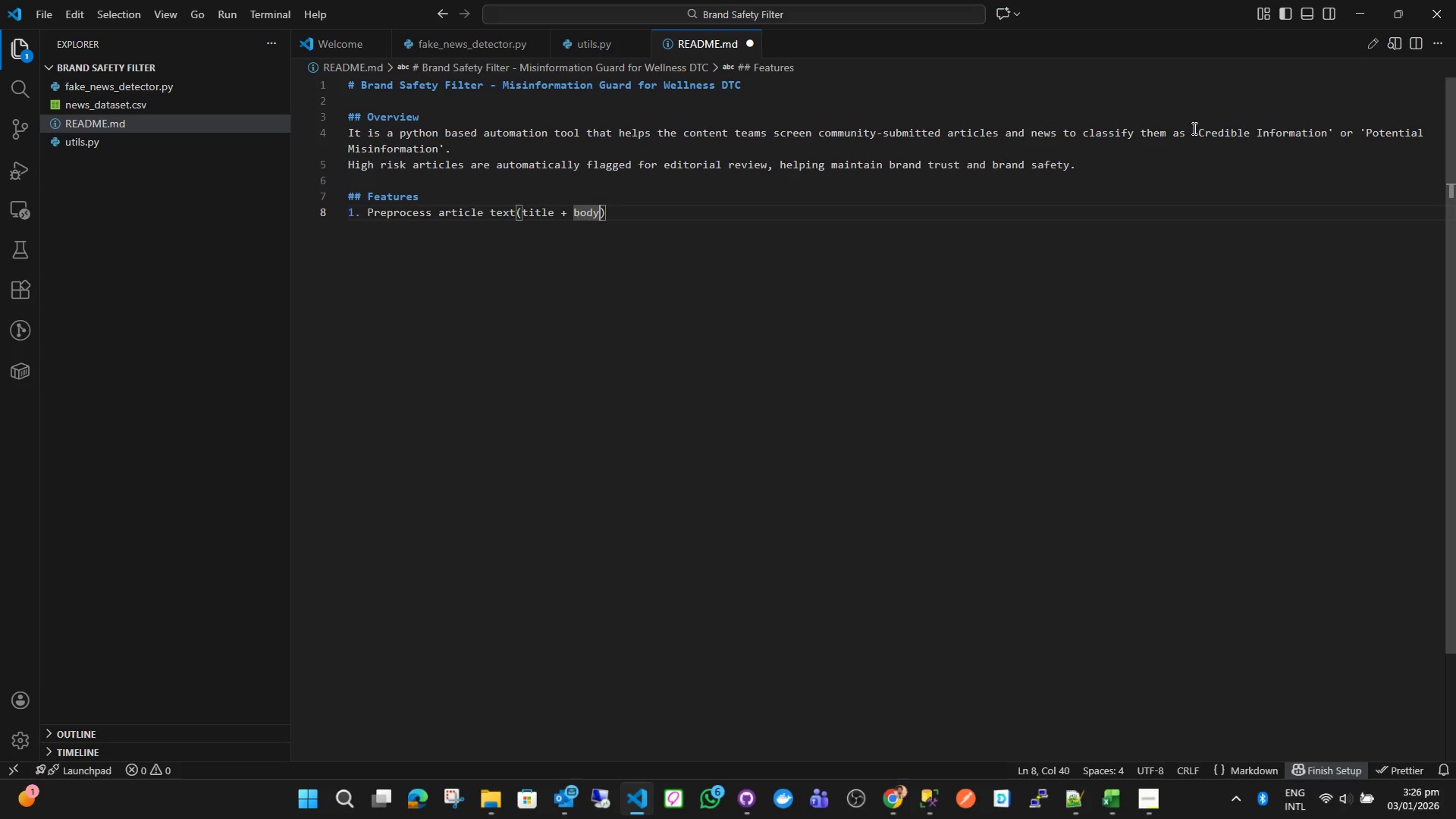 
key(ArrowRight)
 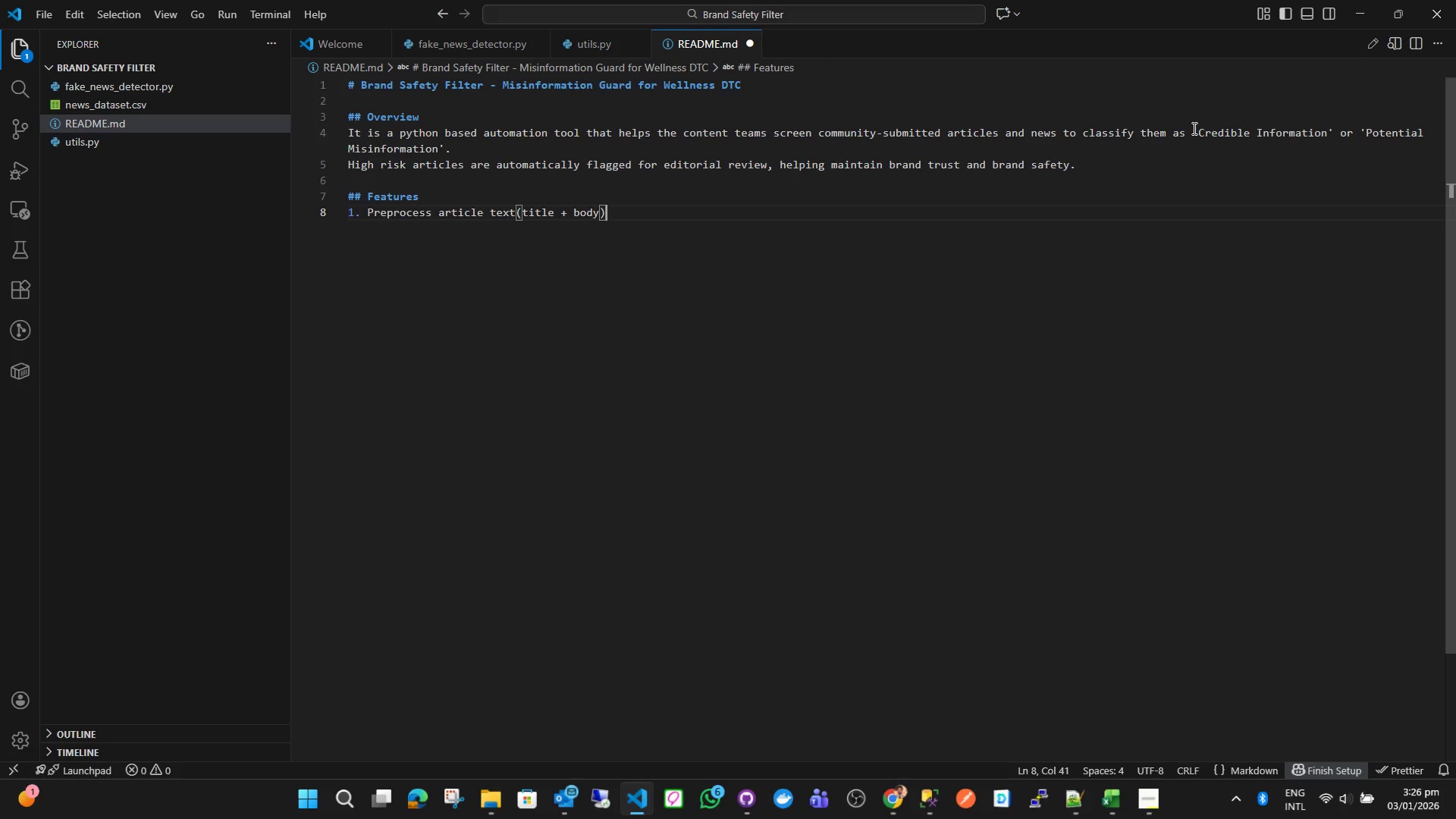 
wait(15.95)
 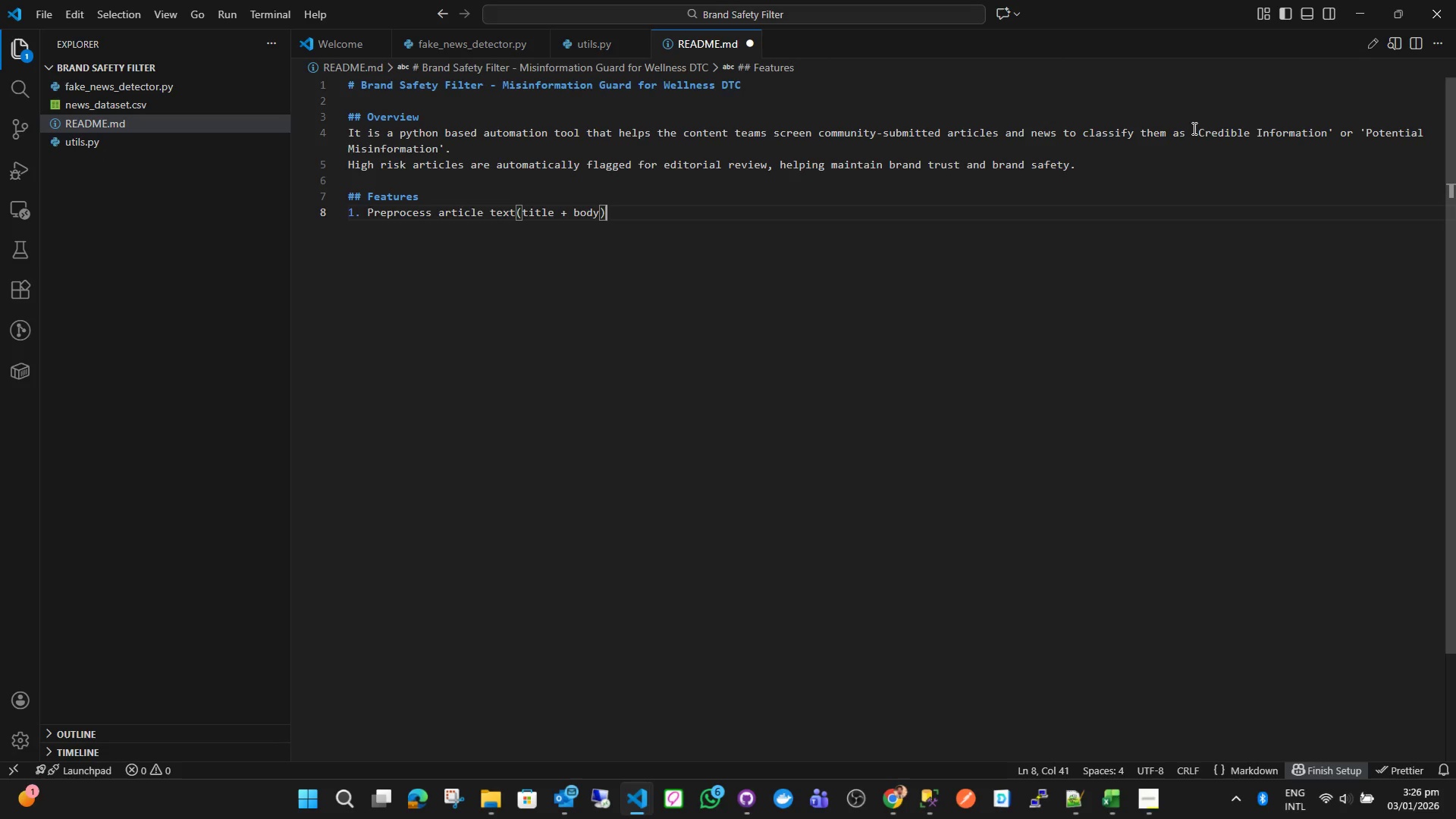 
type( by cleaning, lowercasfi)
key(Backspace)
key(Backspace)
type(ing, and removing punt)
key(Backspace)
type(ctuations and numbers.)
 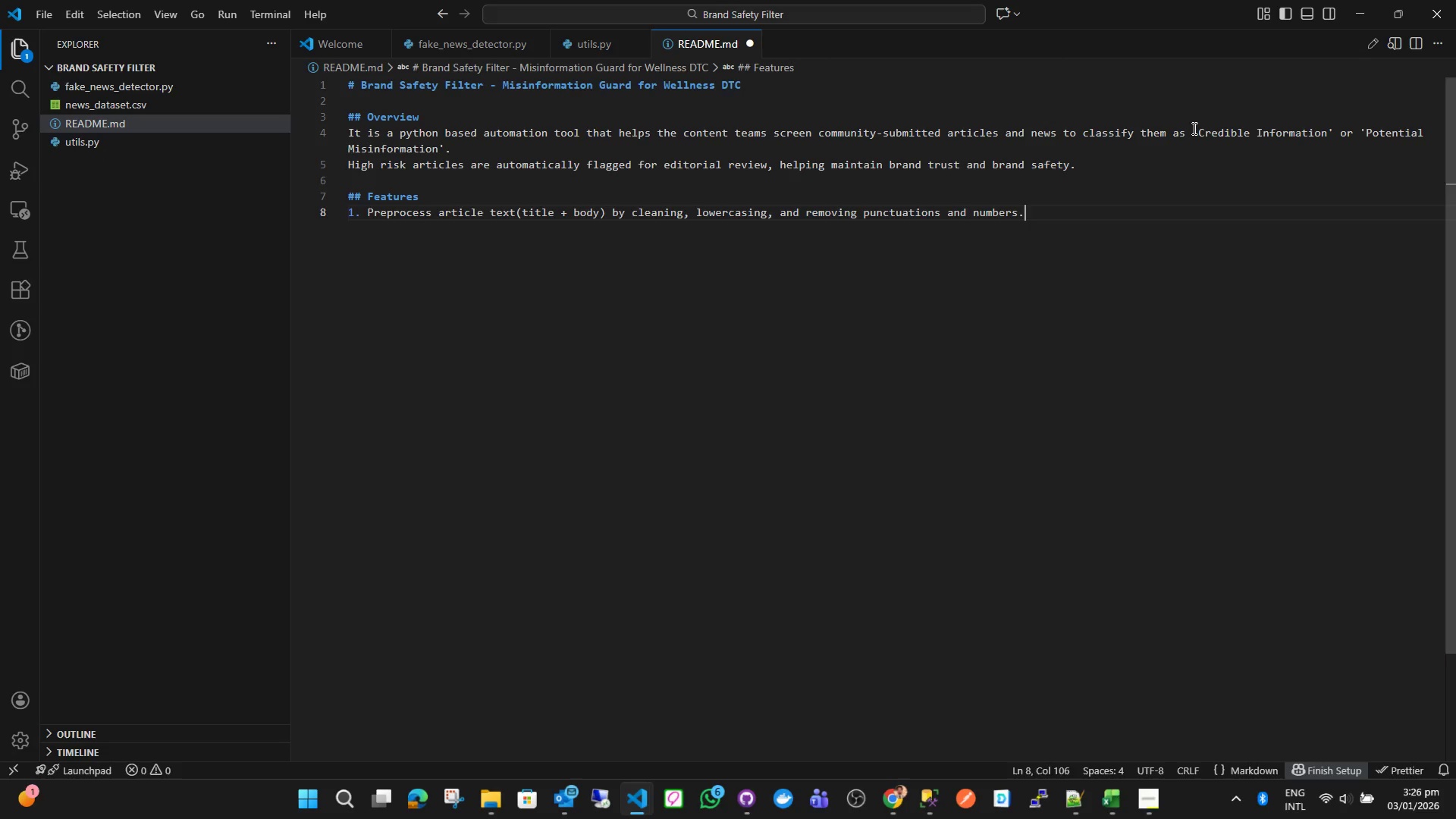 
key(Enter)
 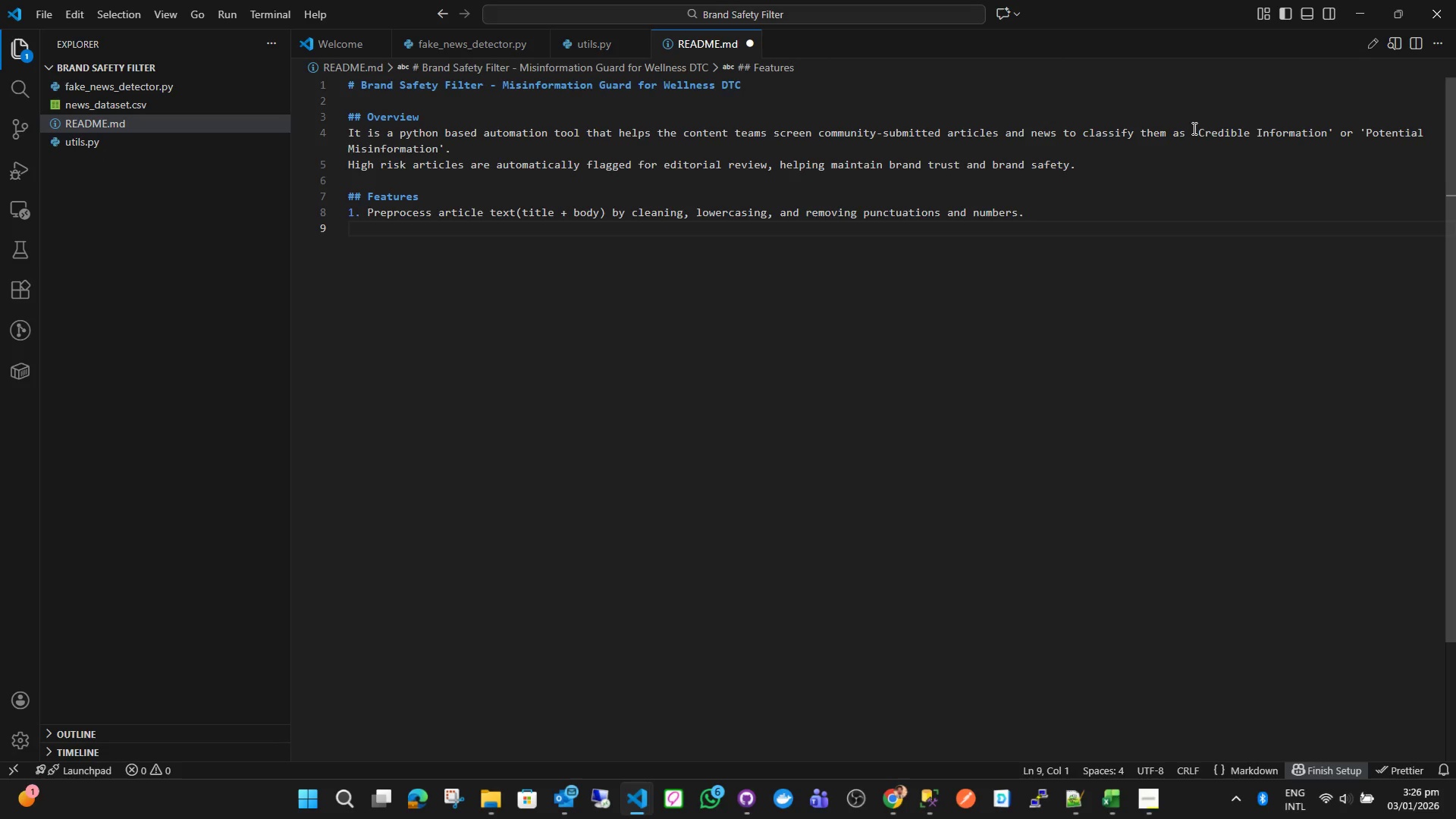 
type(2. Converts texr)
key(Backspace)
type(t into TF-IDF vectors for machine learning.)
 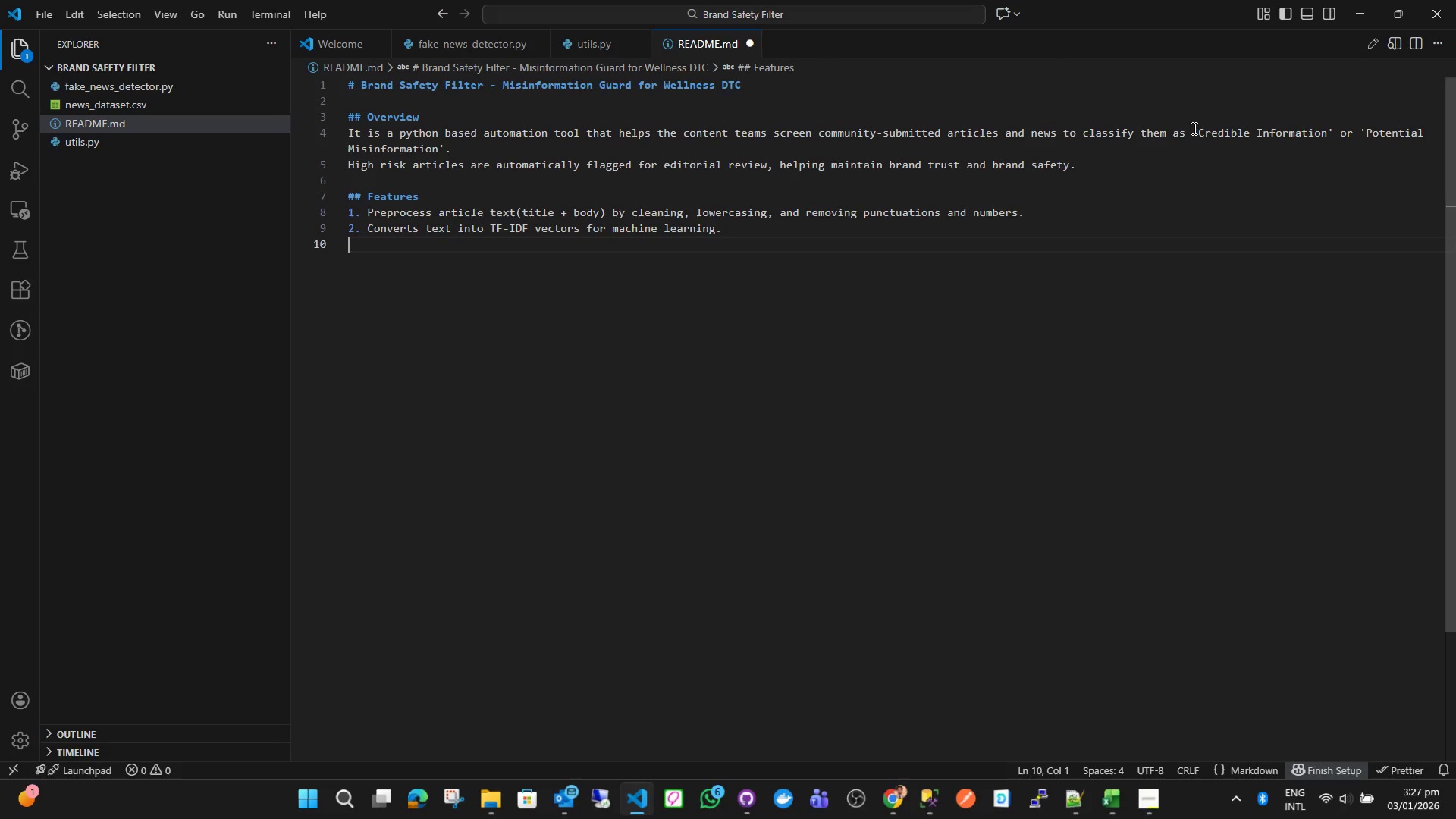 
 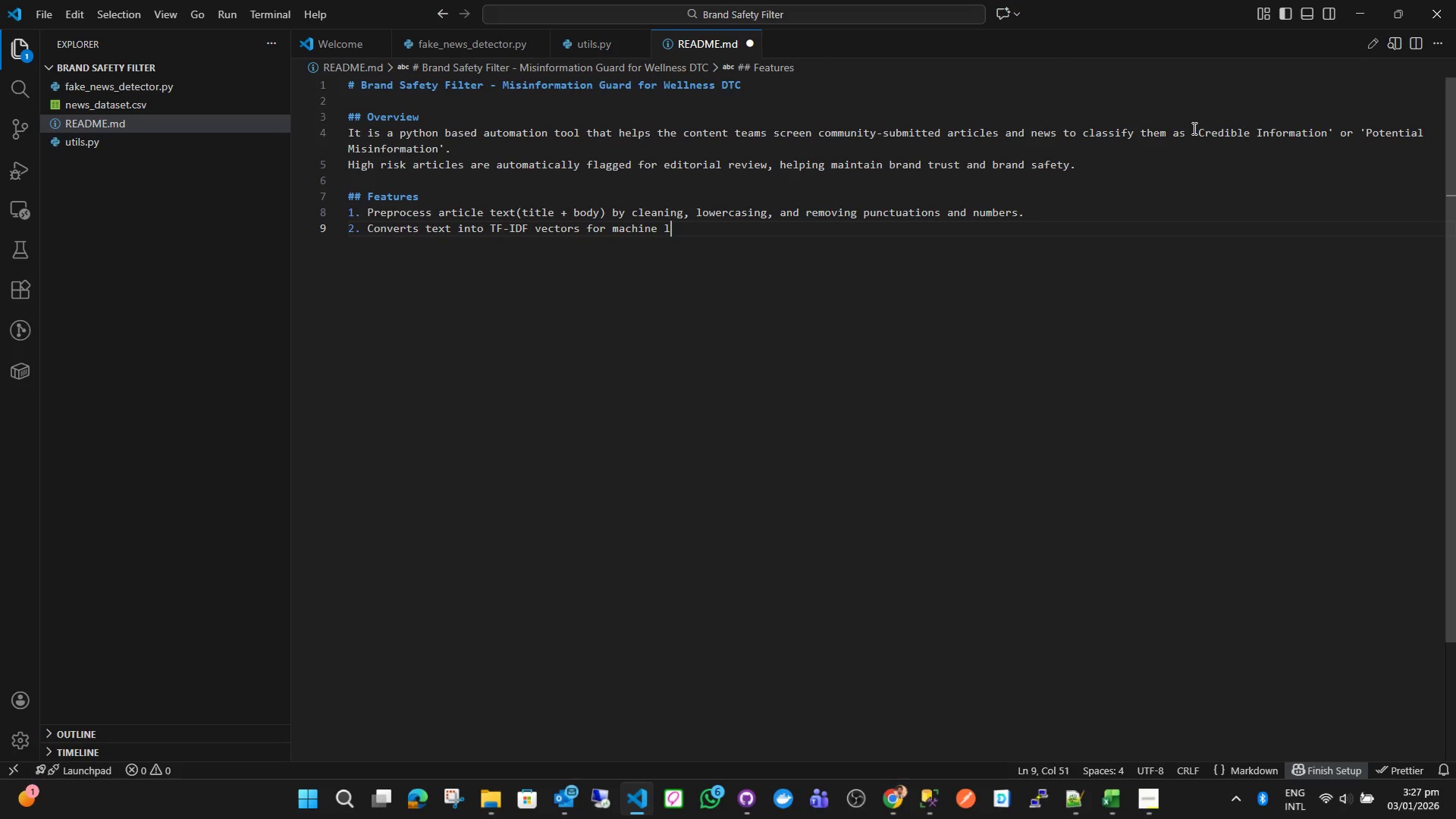 
key(Enter)
 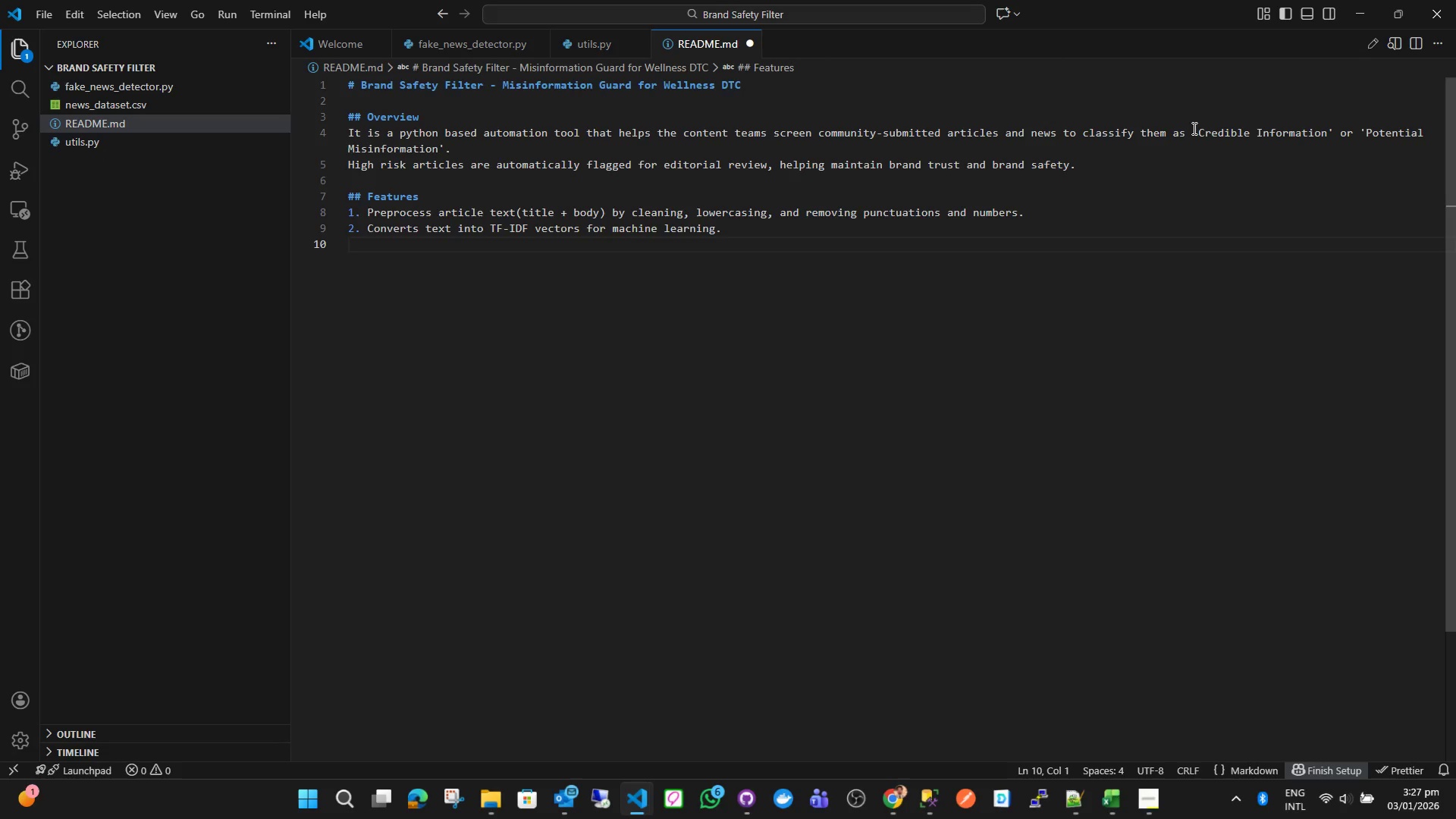 
type(3. Trains a Logisitc )
key(Backspace)
key(Backspace)
type(ic Regression model to classify artivle)
key(Backspace)
key(Backspace)
type(c)
key(Backspace)
key(Backspace)
type(cls)
key(Backspace)
type(es as REAL or FAKE.)
 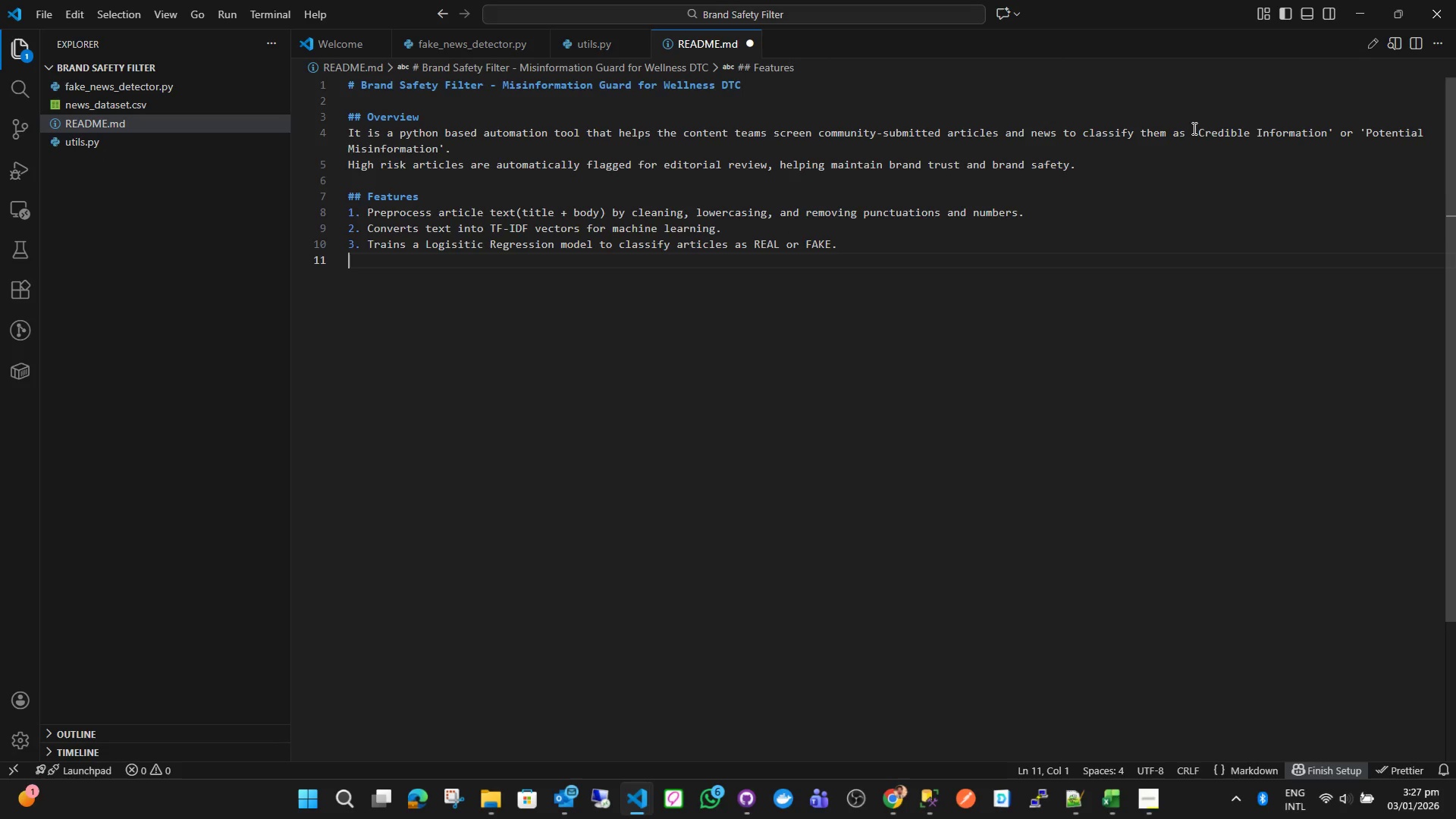 
 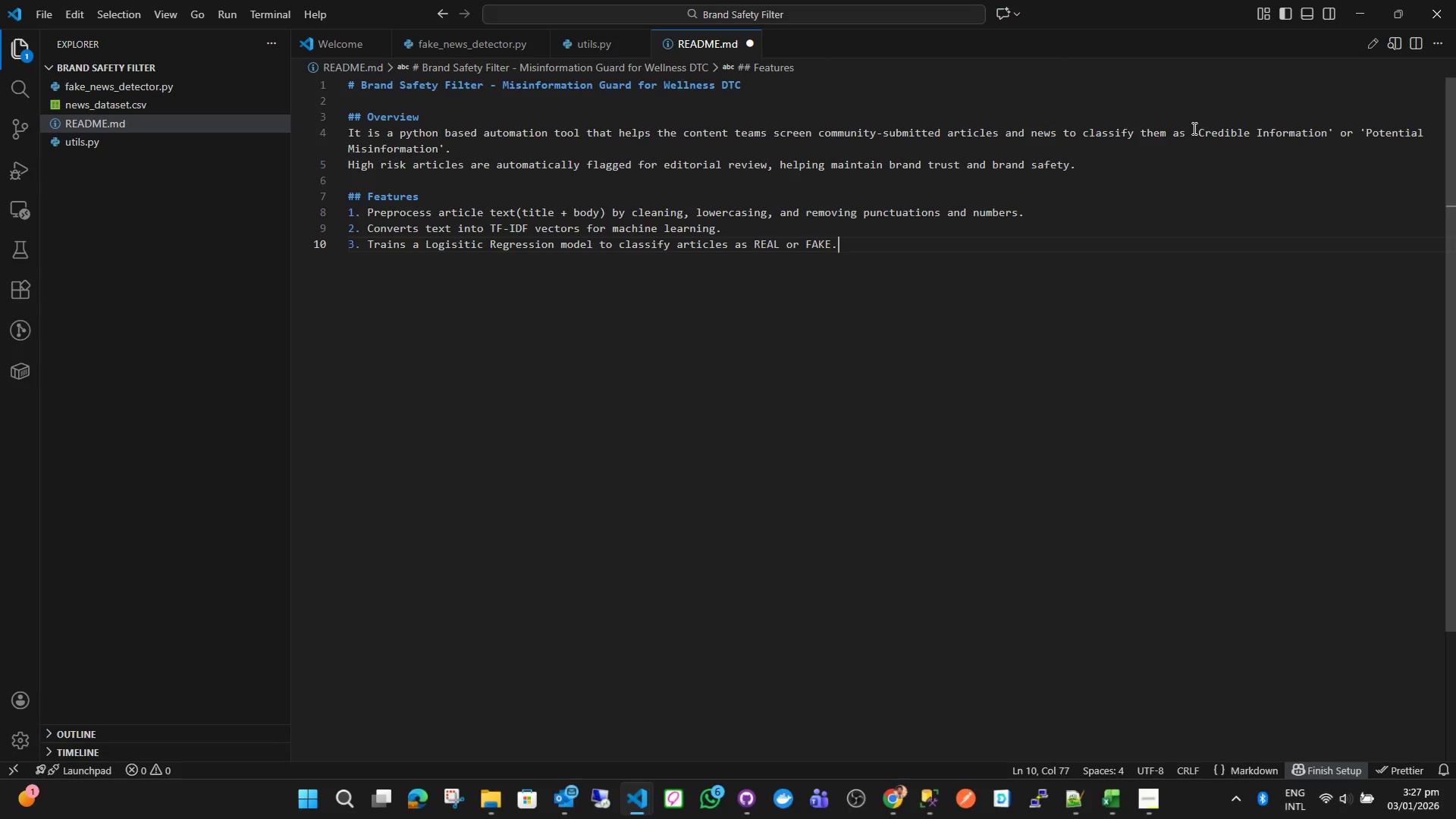 
key(Enter)
 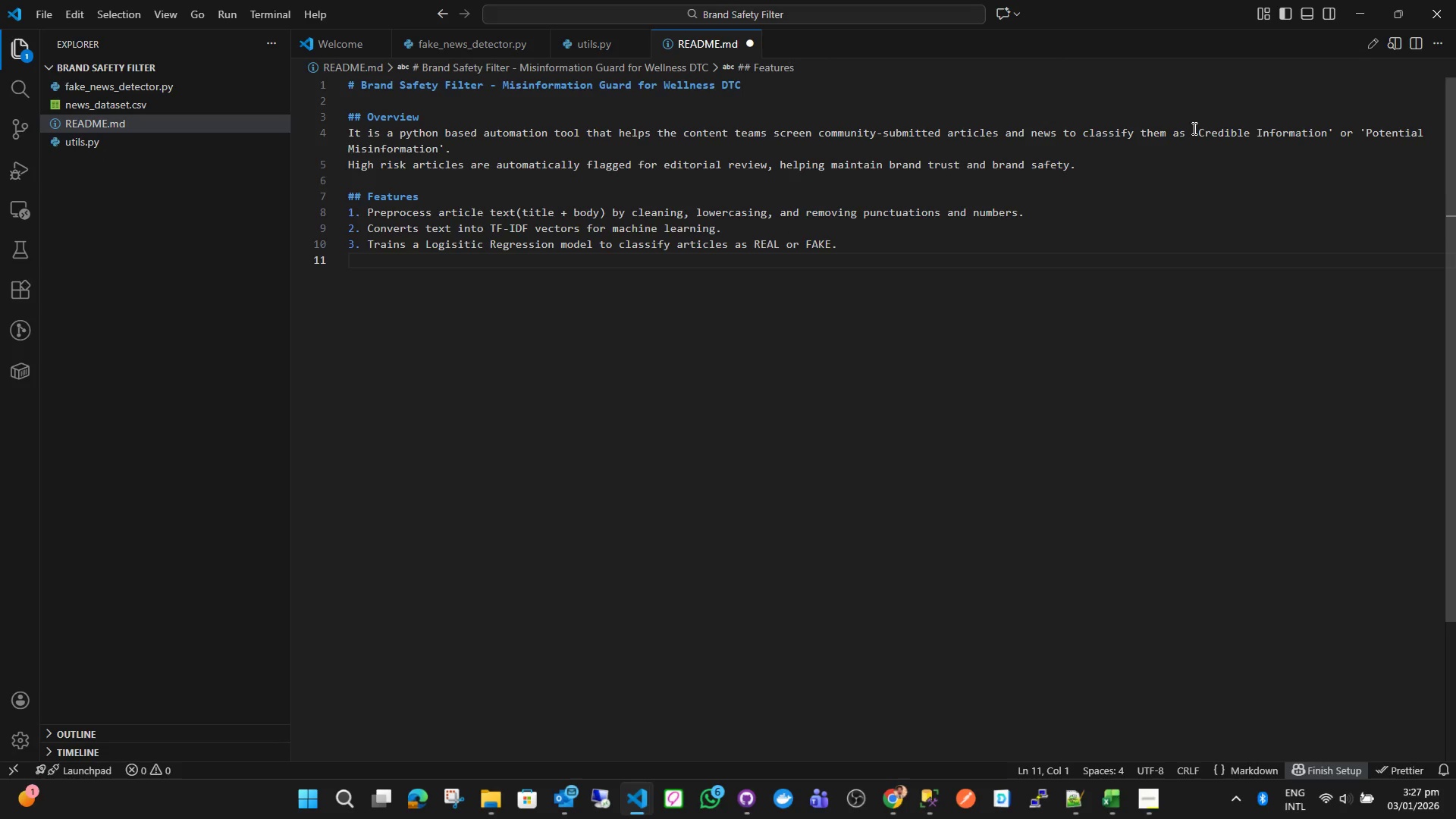 
type(4. Generates prediciton reports:)
 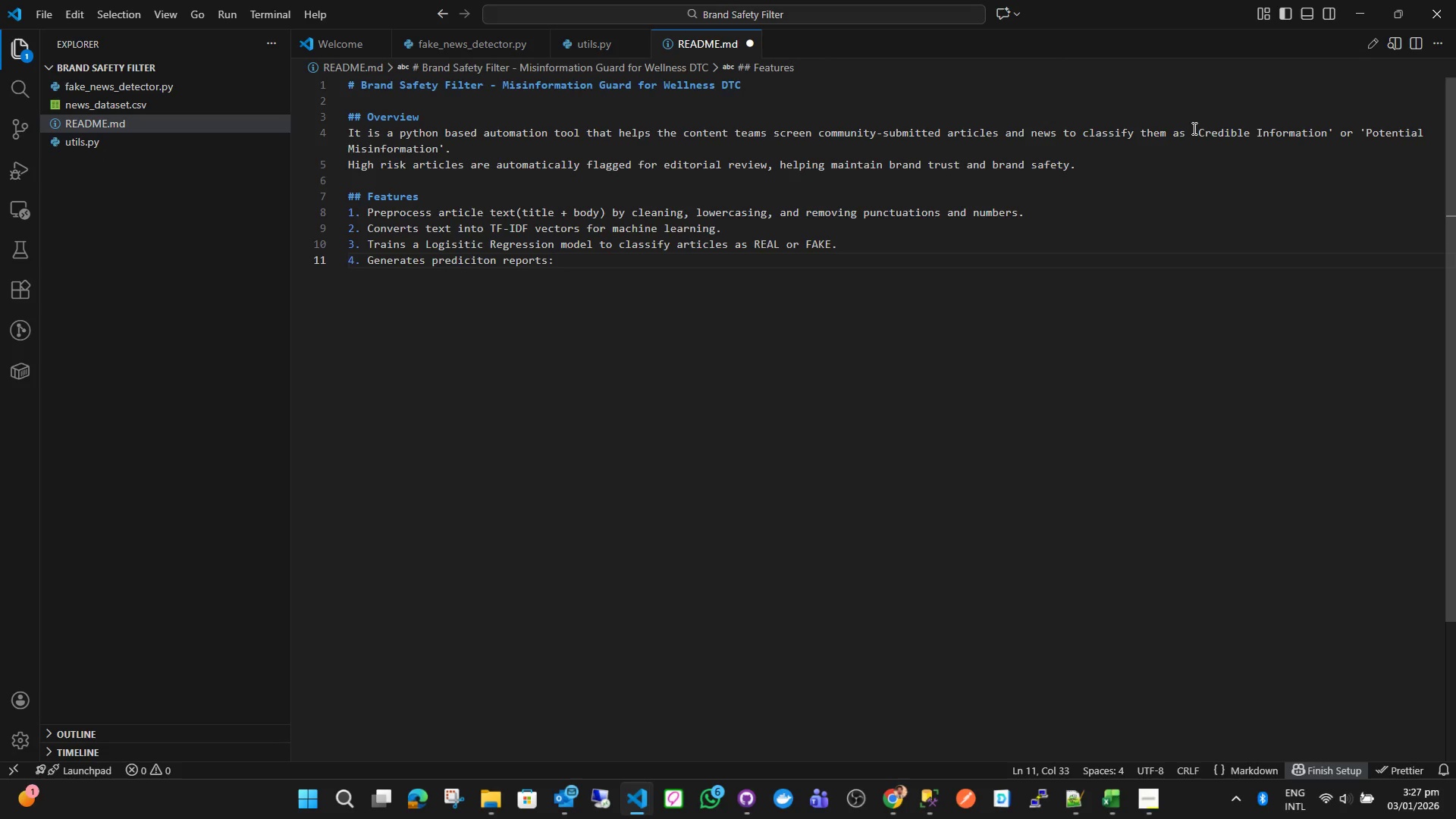 
key(Enter)
 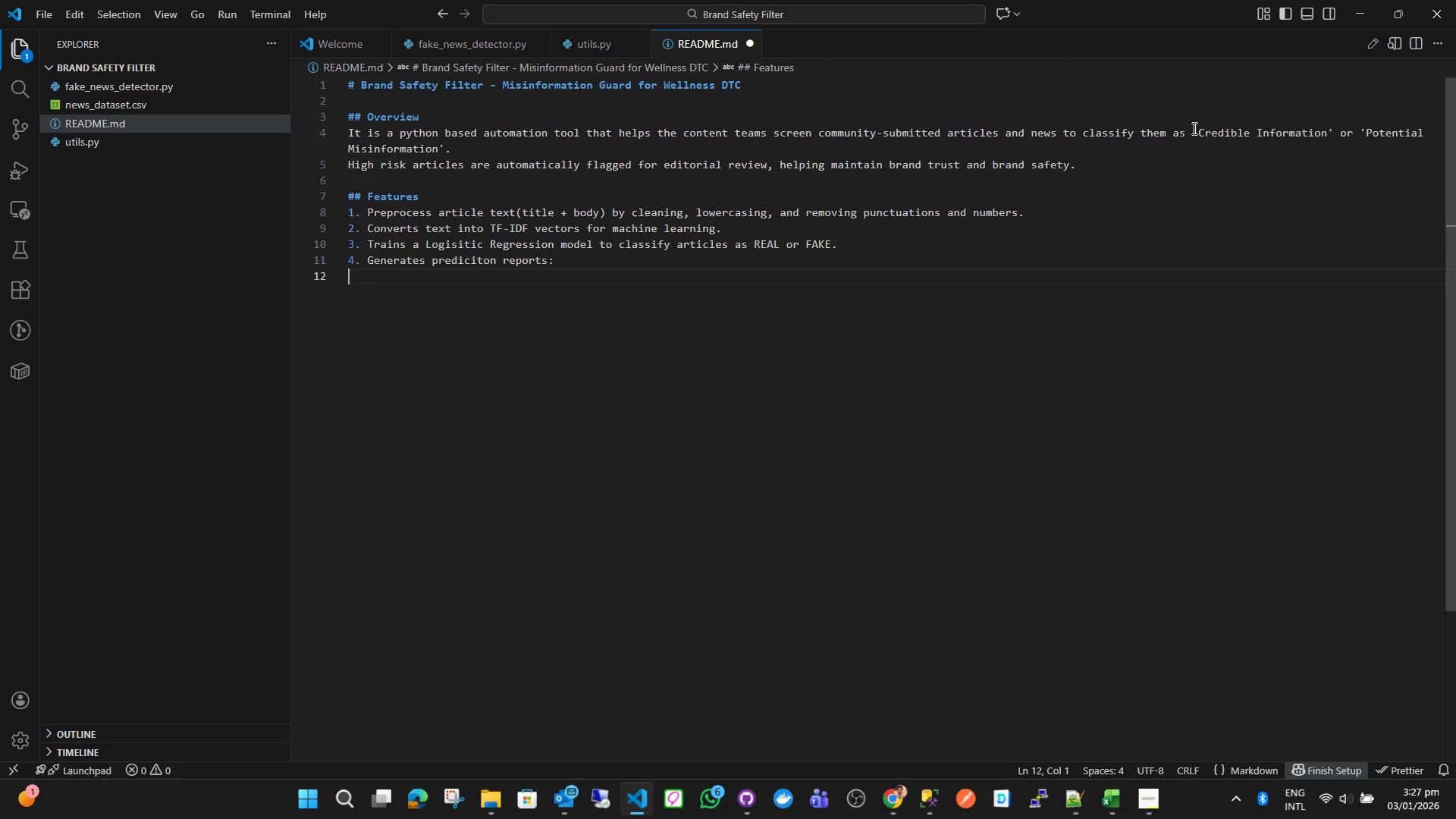 
key(Tab)
type(- predictions.csv -.)
key(Backspace)
type(> all test articles with prediction adn )
key(Backspace)
key(Backspace)
key(Backspace)
type(nd probability)
 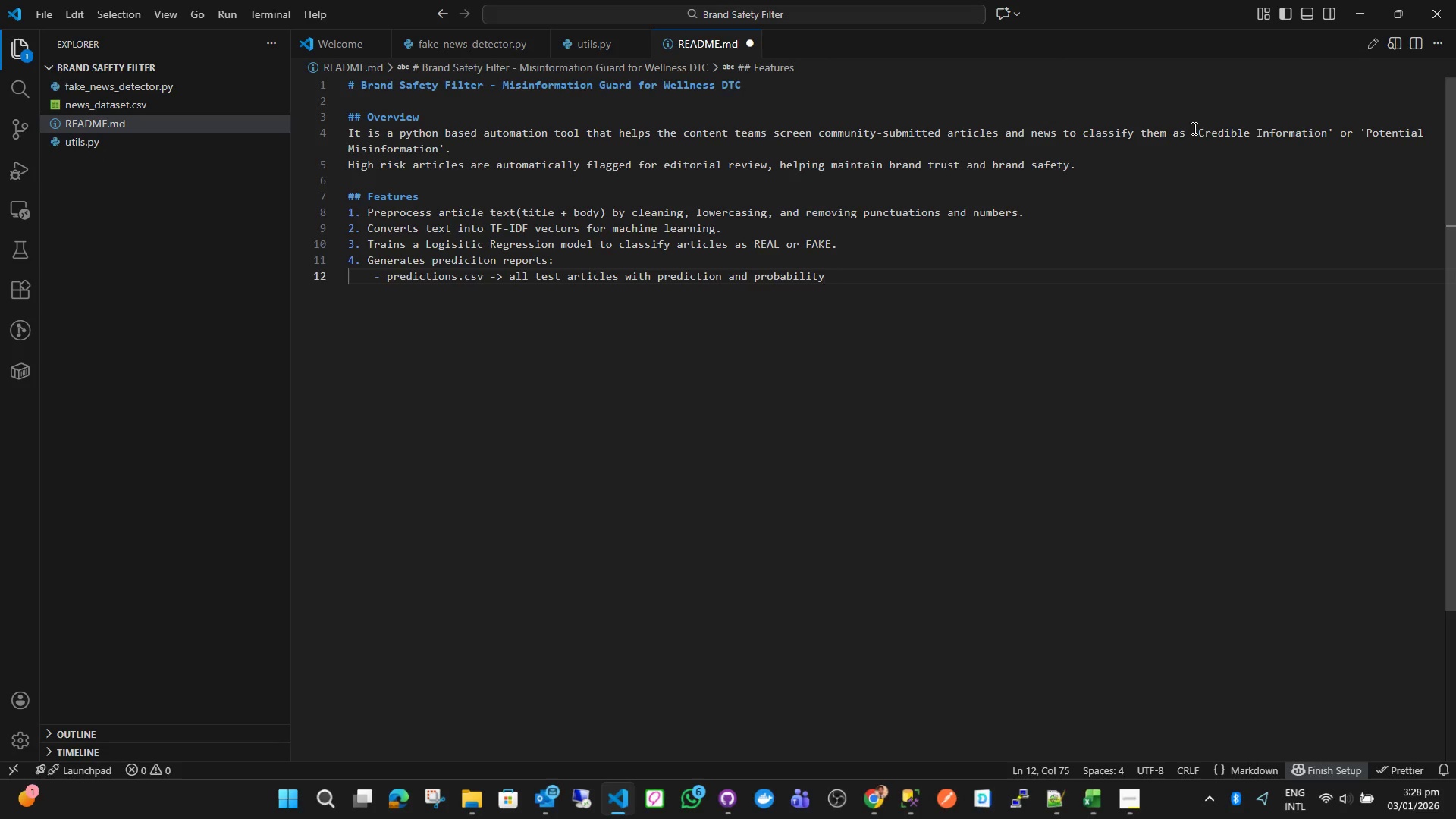 
key(Enter)
 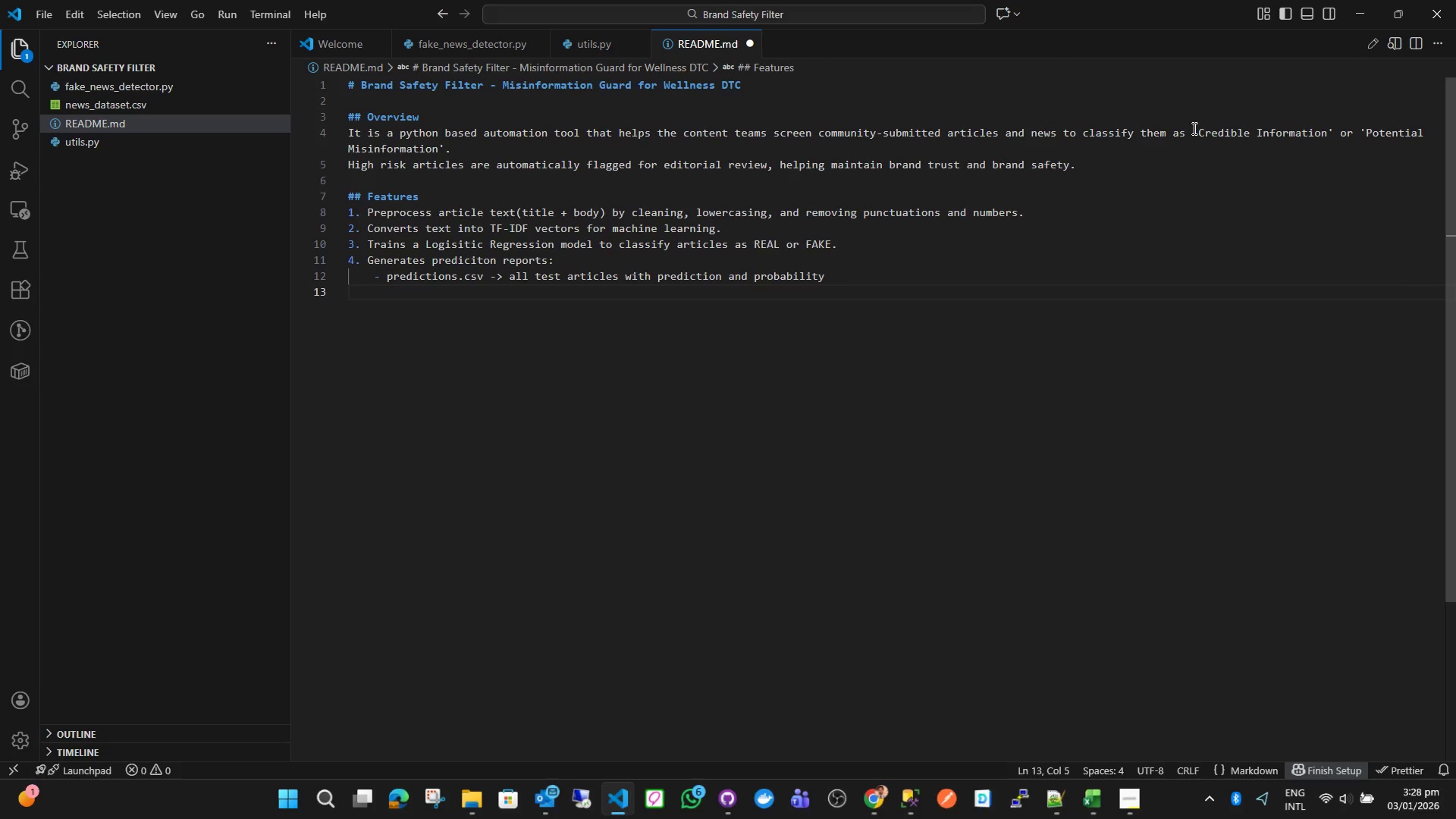 
type(- suspicious )
key(Backspace)
type(_news.txt -> high-risk articles )
key(Backspace)
type(( probability >= 0.7)
 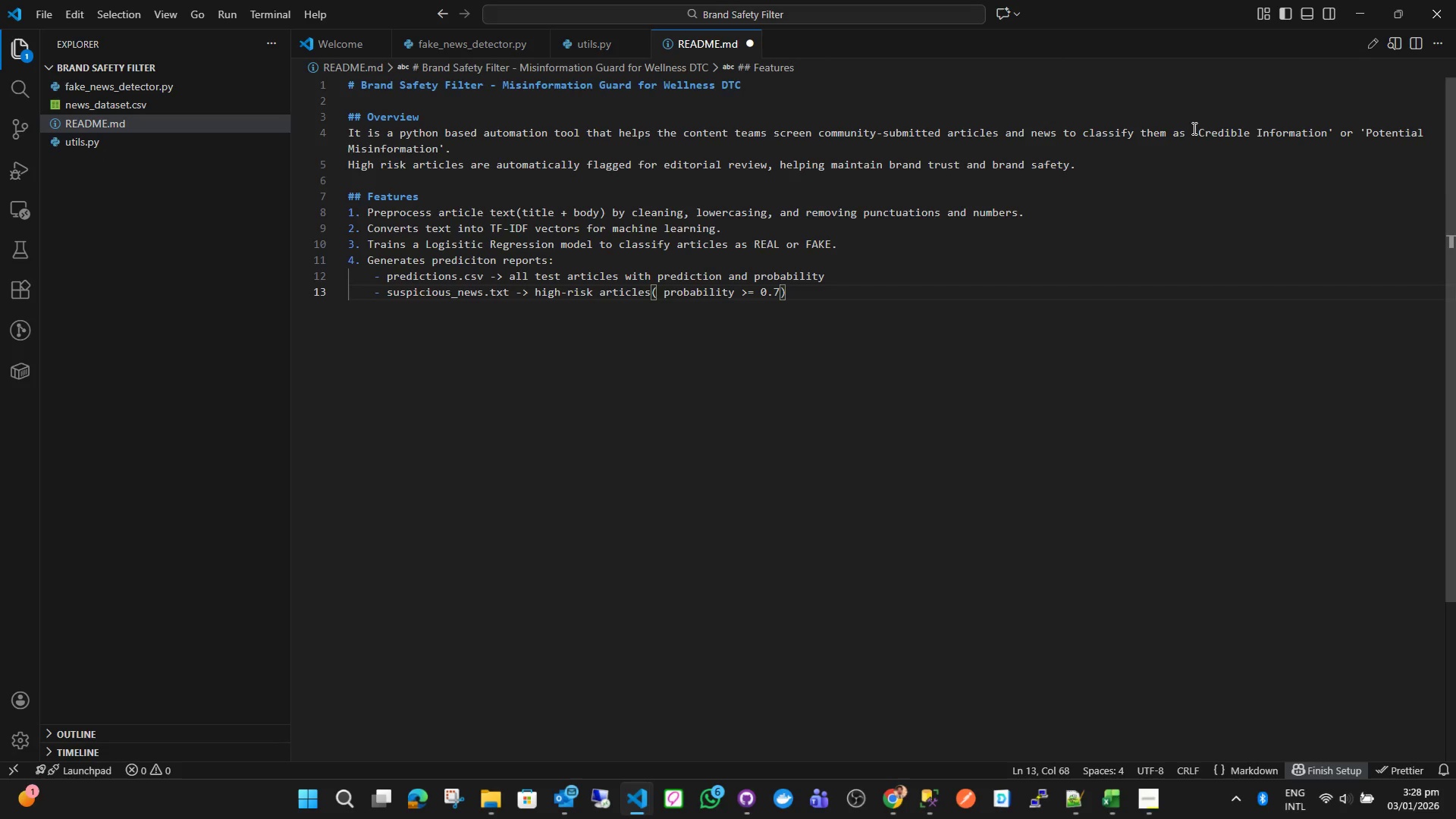 
 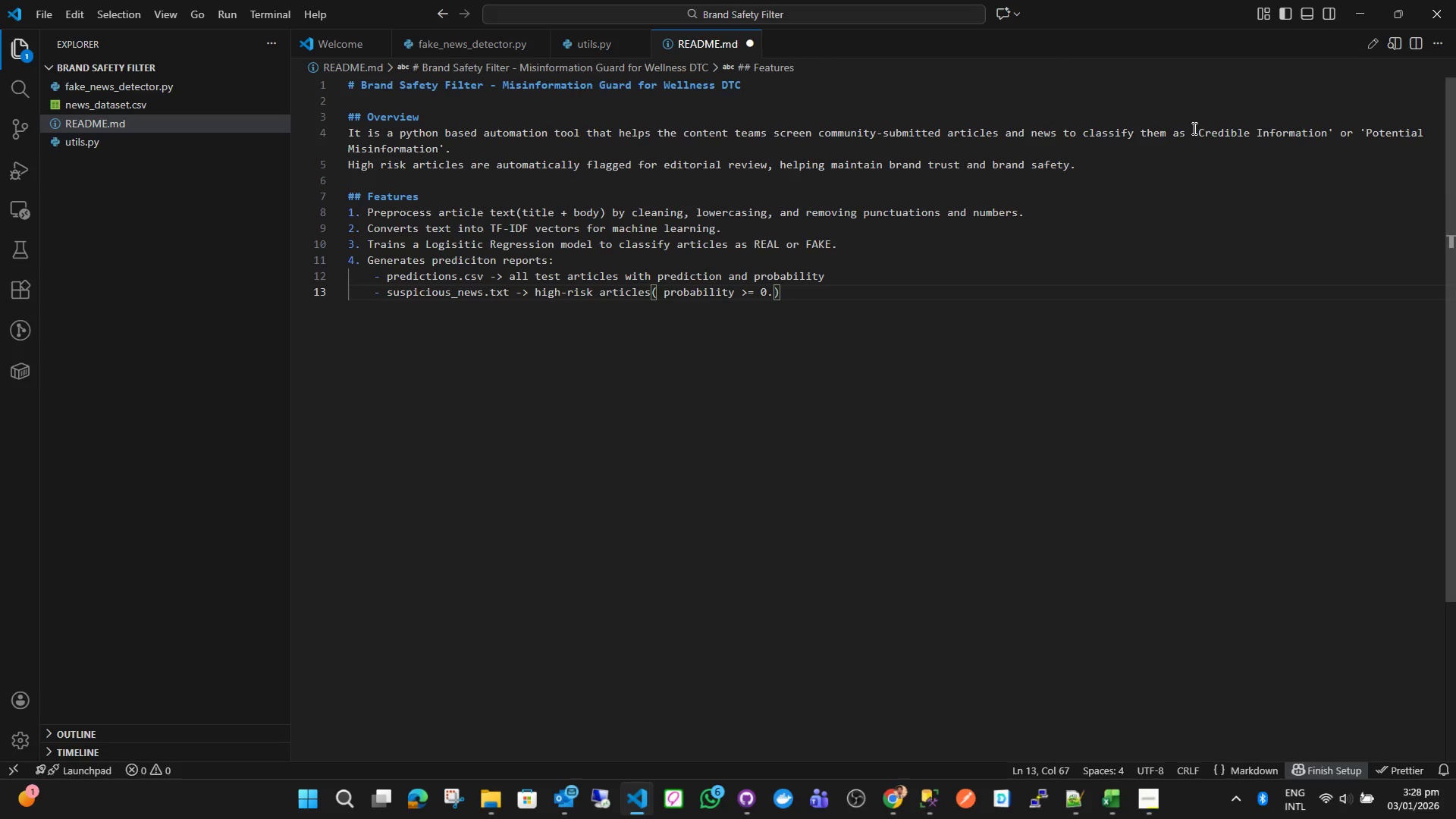 
key(ArrowRight)
 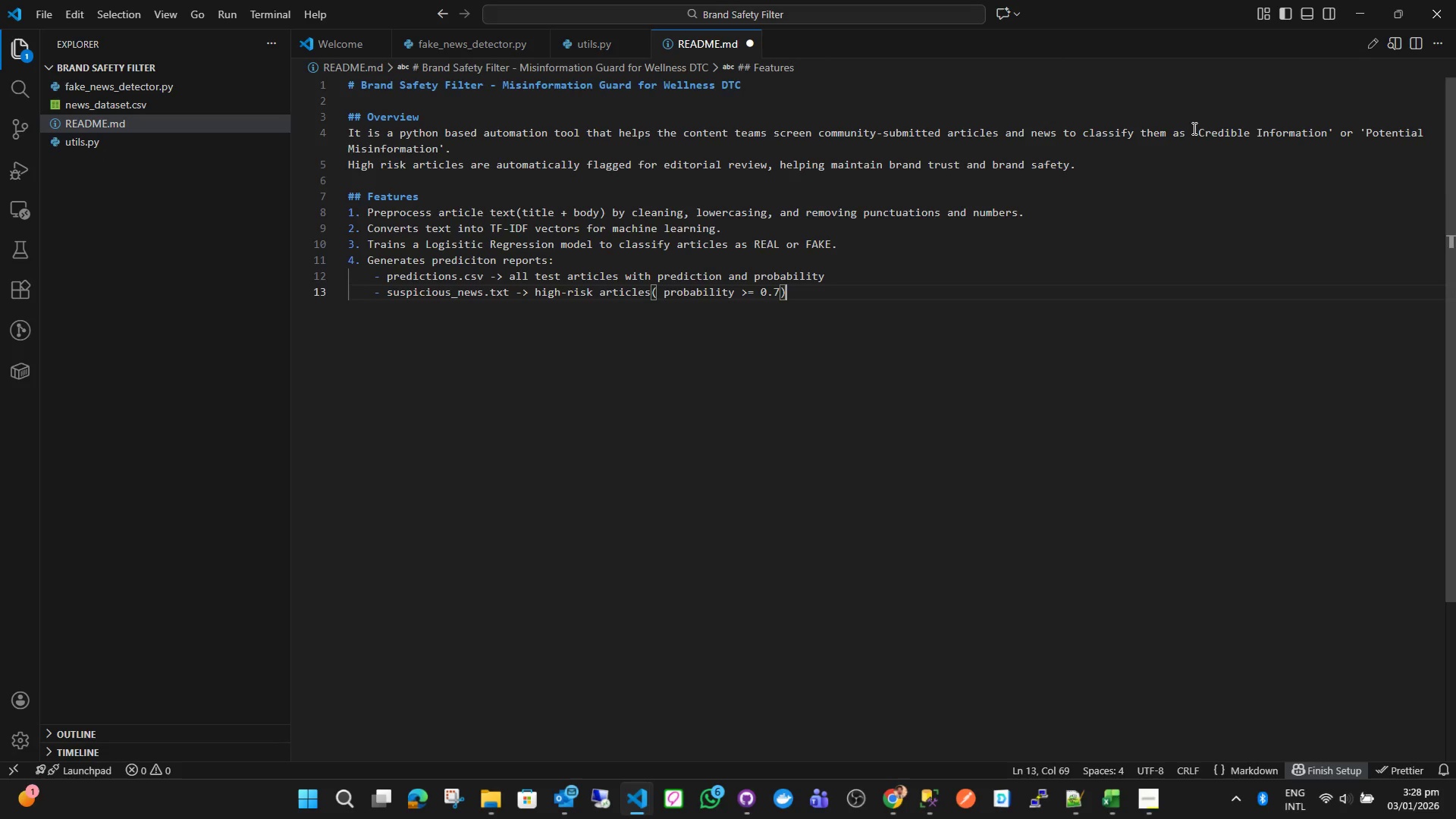 
key(Enter)
 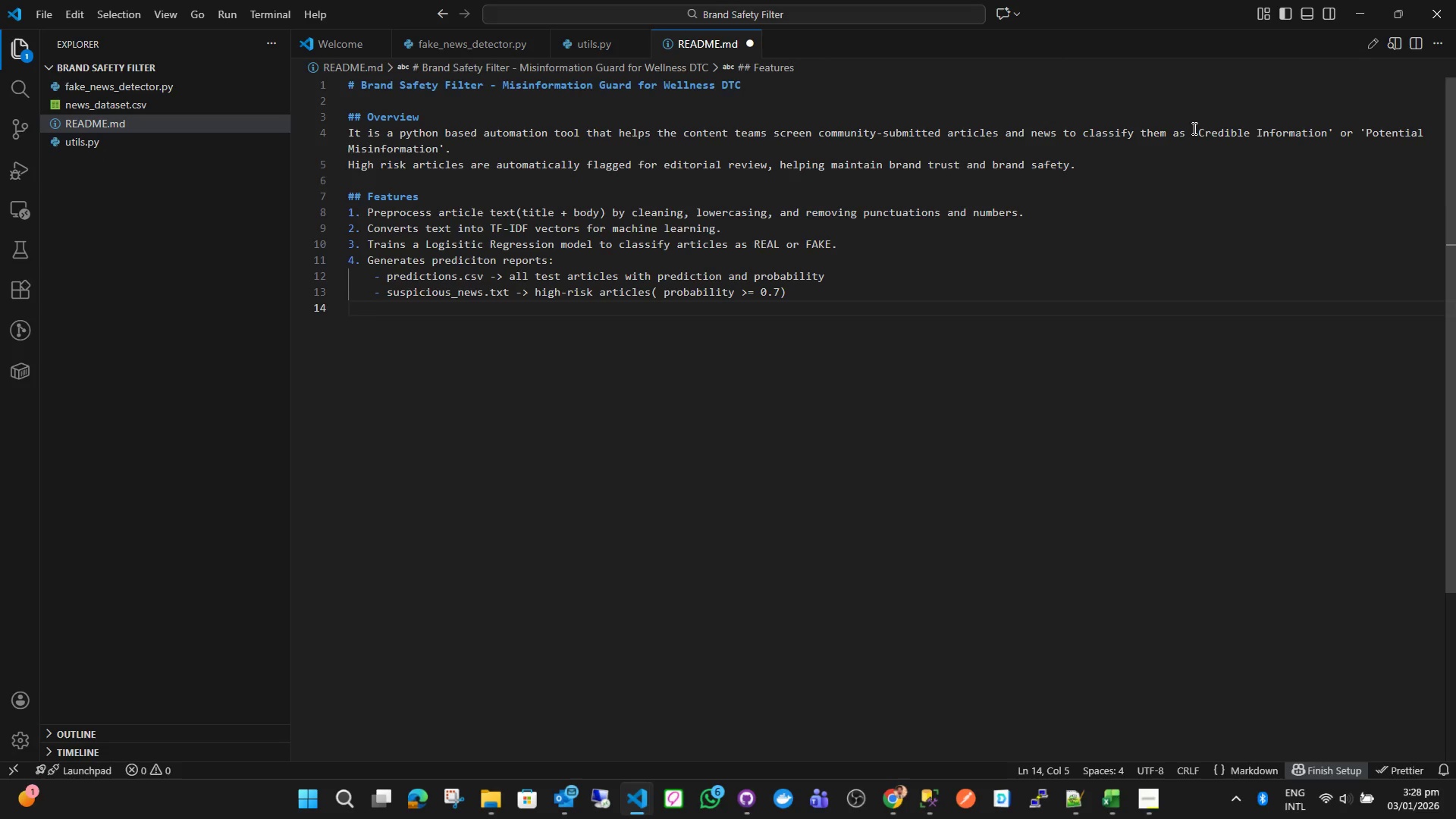 
key(Enter)
 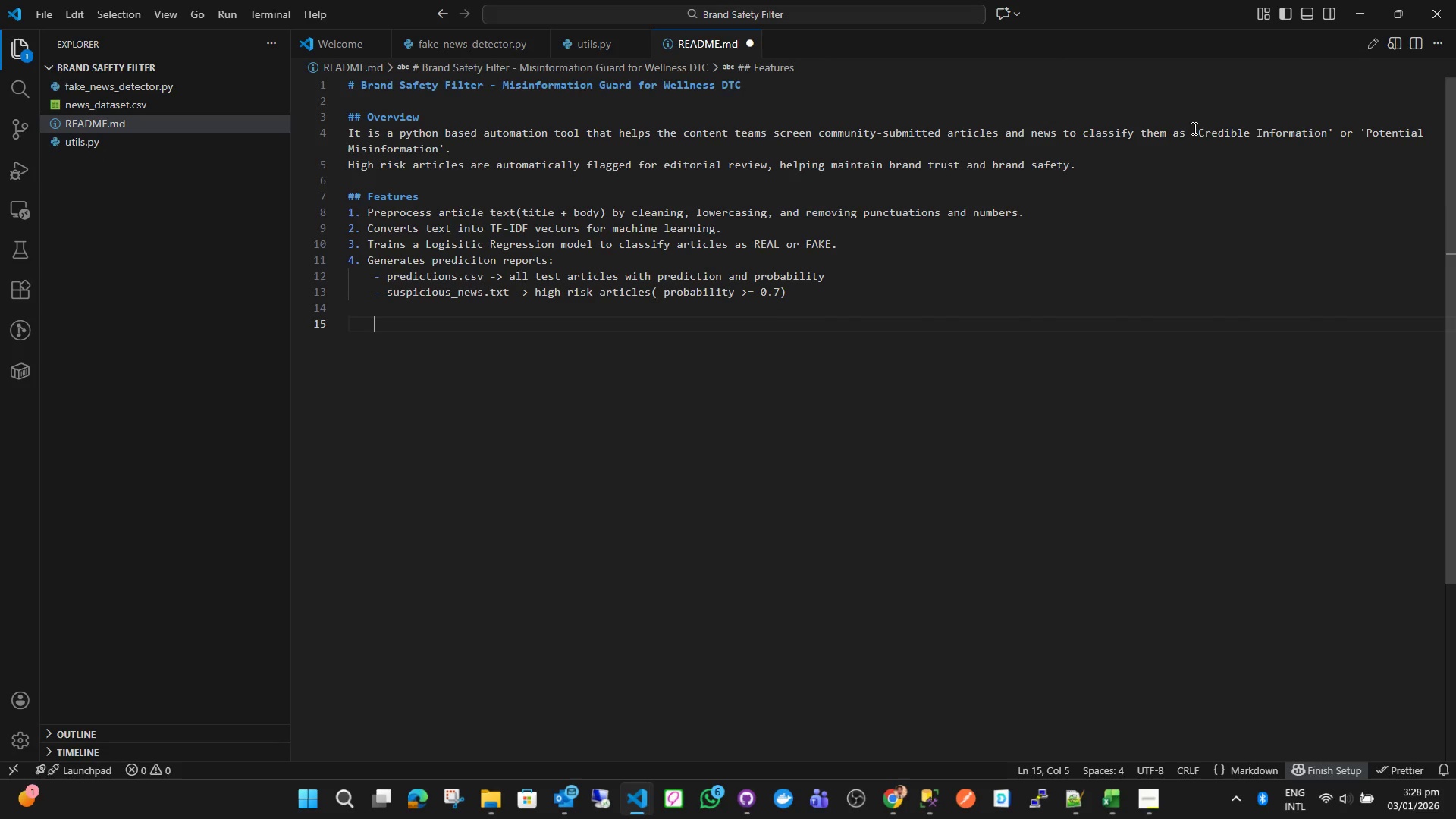 
key(Backspace)
 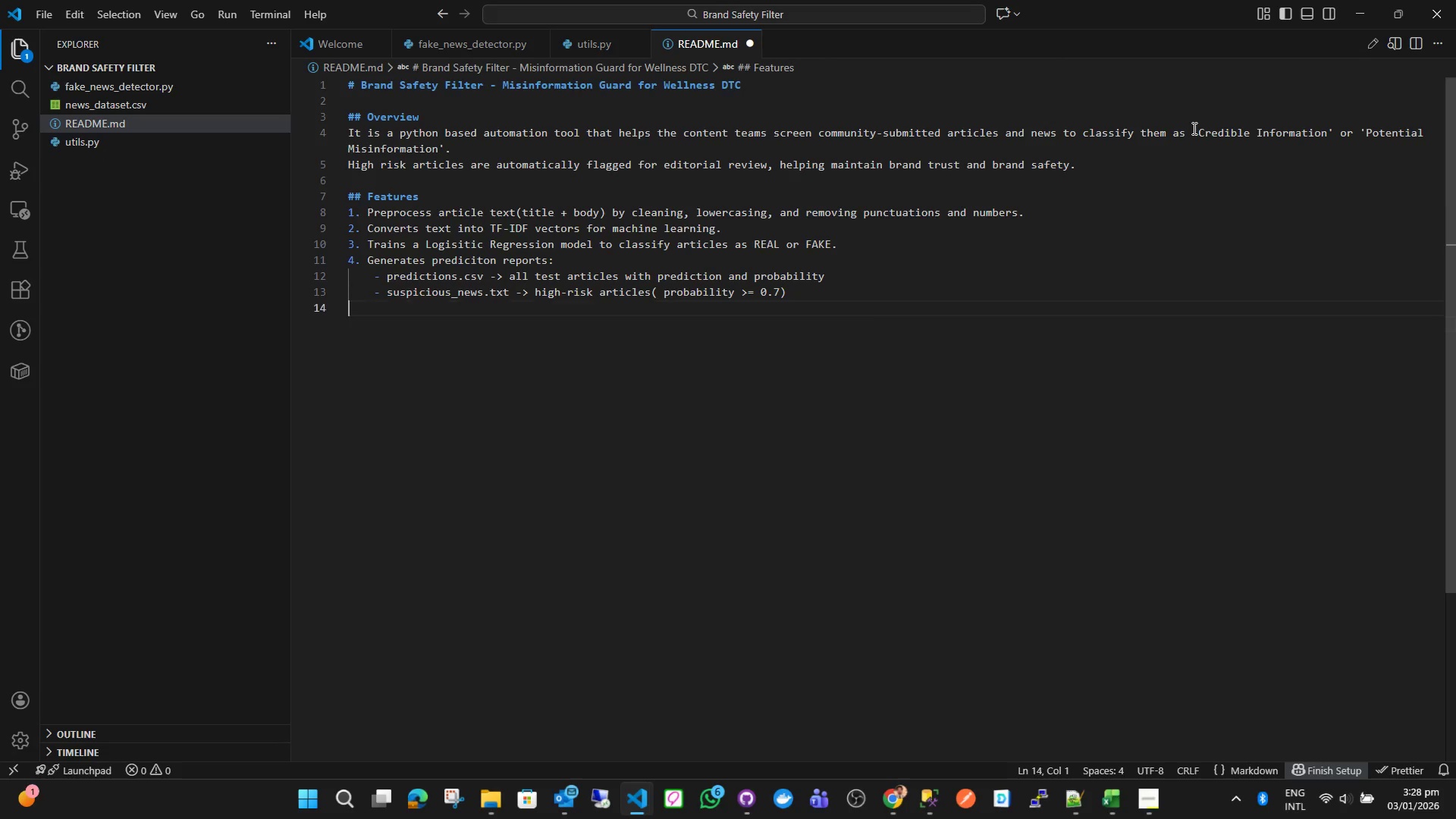 
key(Backspace)
 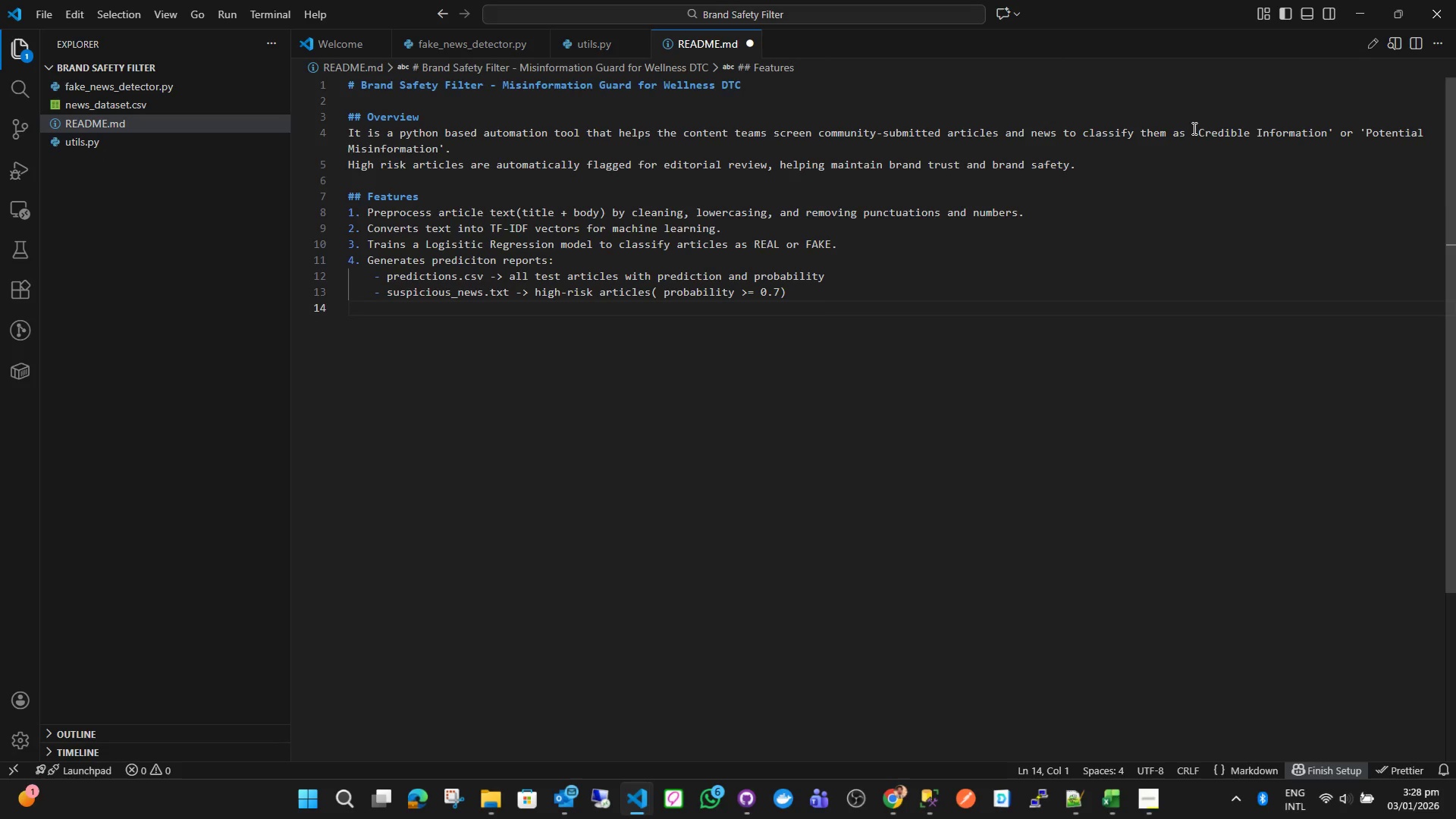 
key(5)
 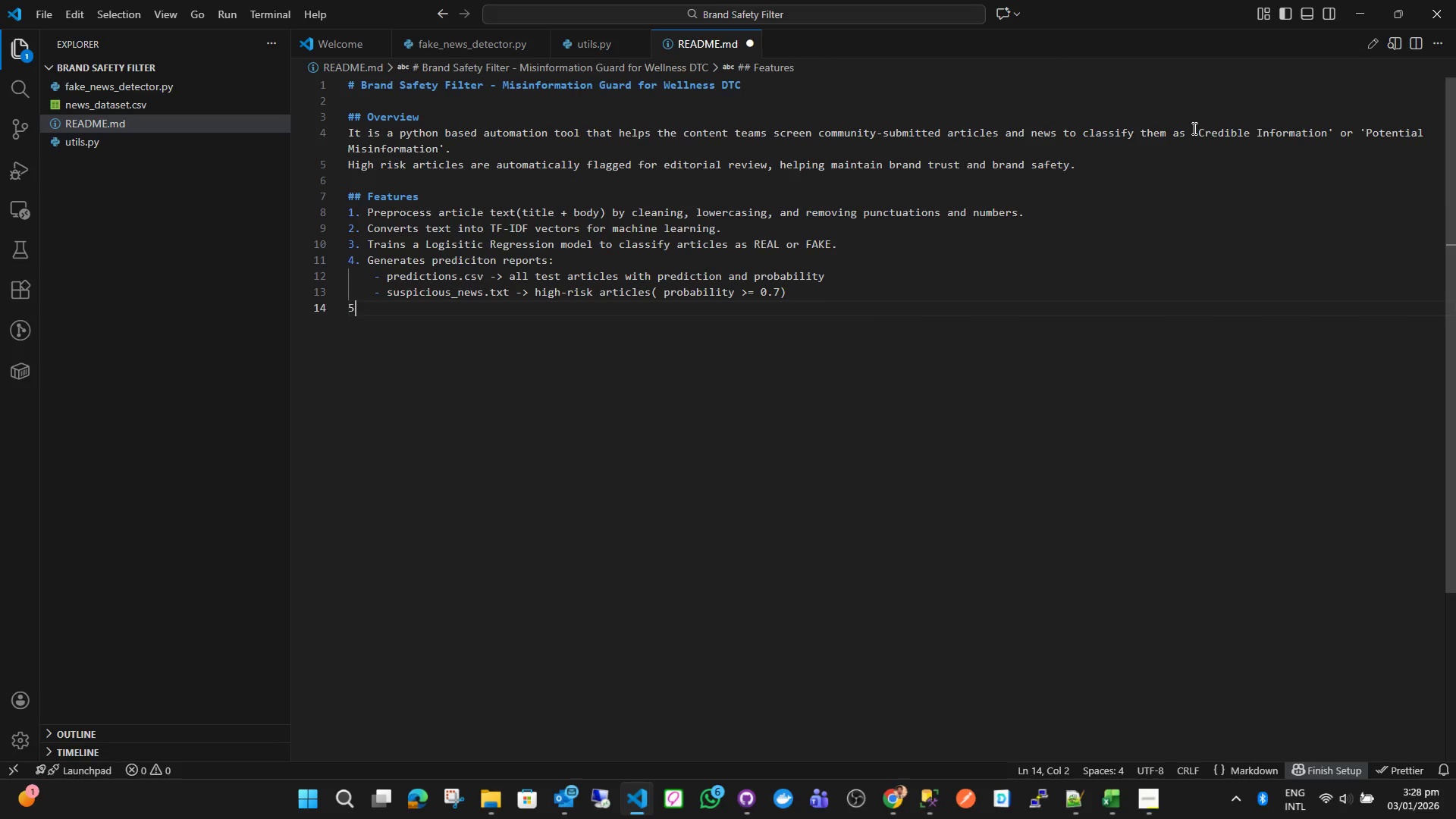 
key(Period)
 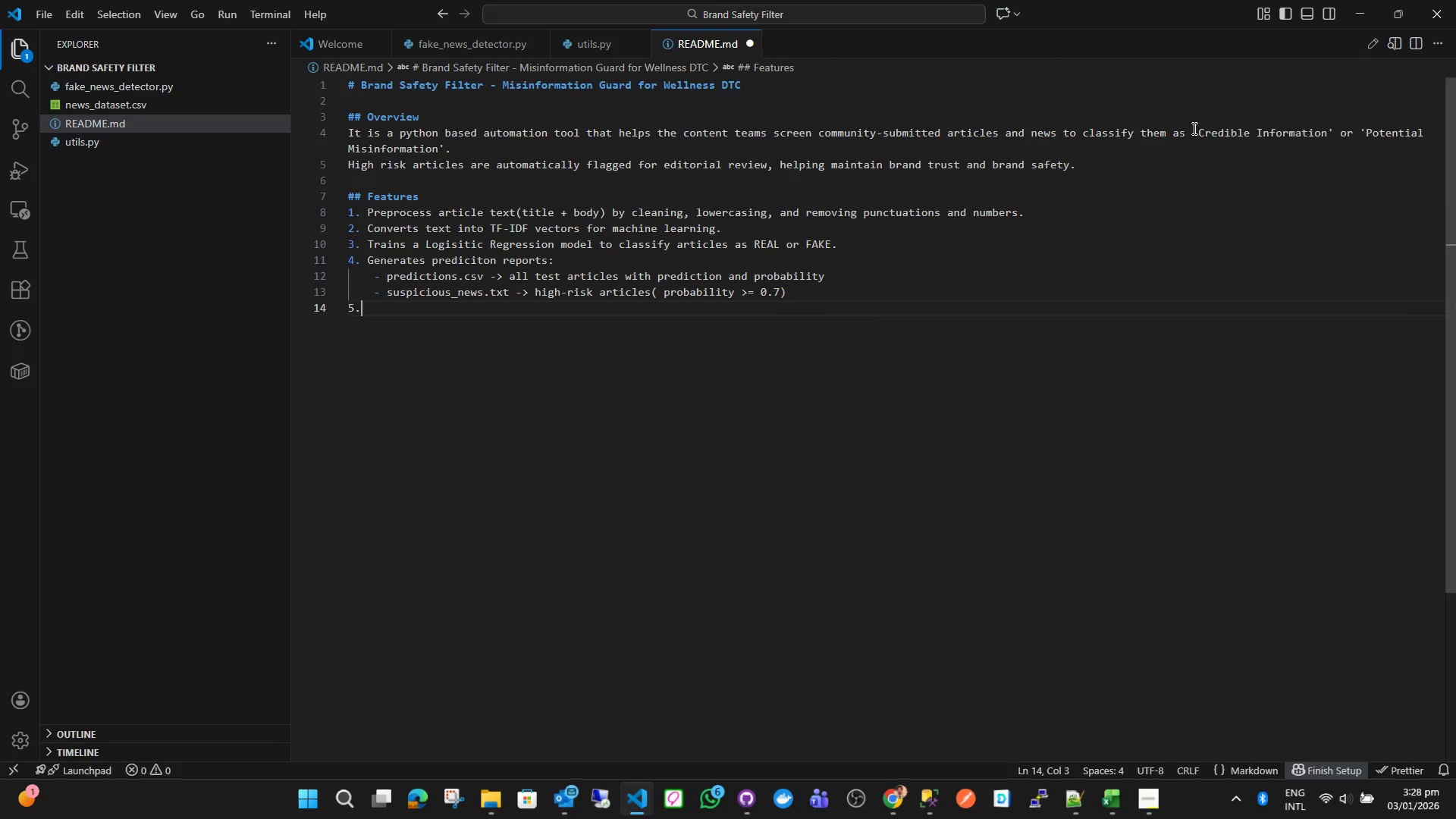 
key(Space)
 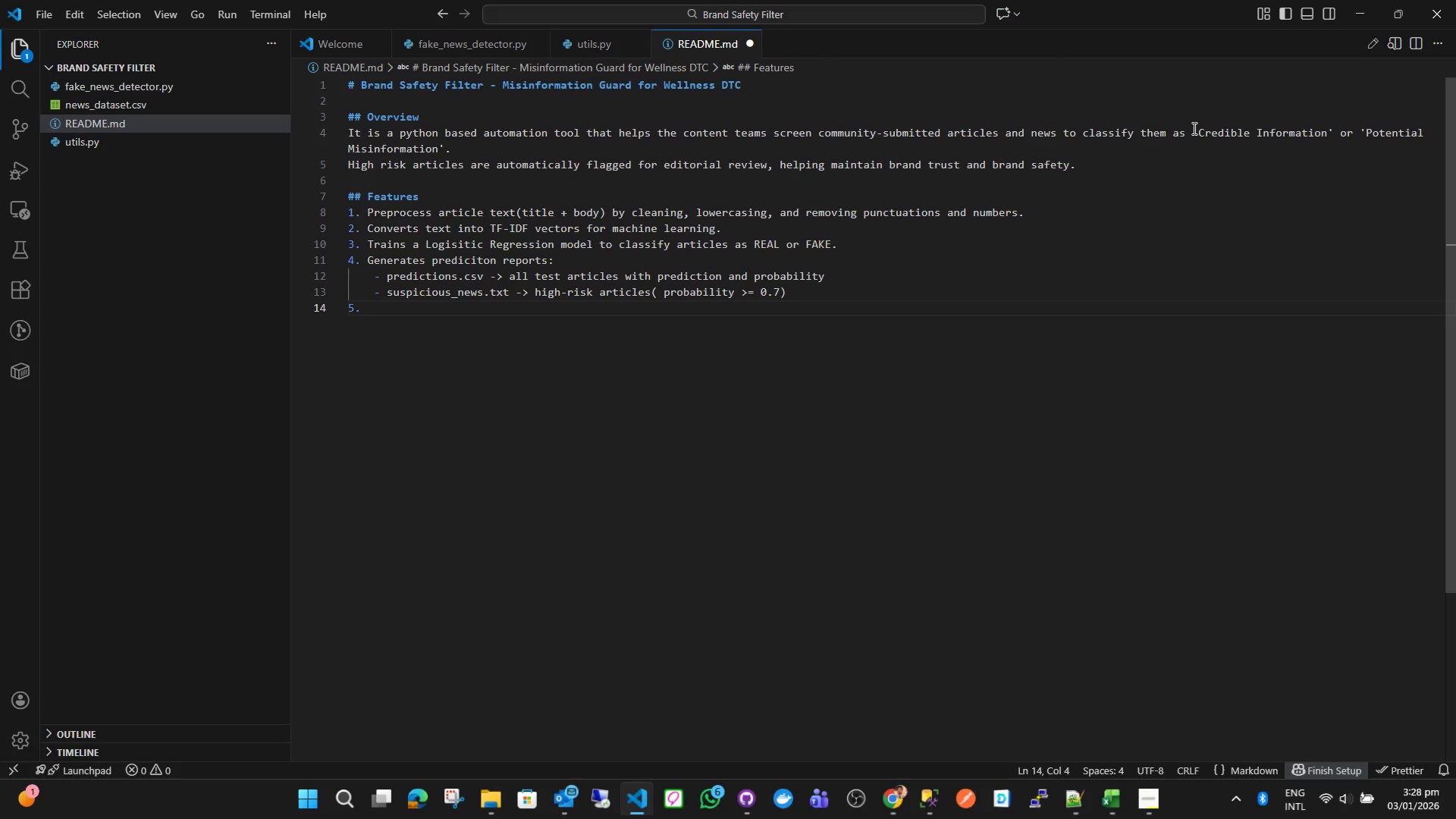 
type(Fully sefl)
key(Backspace)
key(Backspace)
type(lf-contained and easy tot )
key(Backspace)
key(Backspace)
key(Backspace)
key(Backspace)
type(o)
key(Backspace)
type(to run in VS Coe)
key(Backspace)
type(de.)
 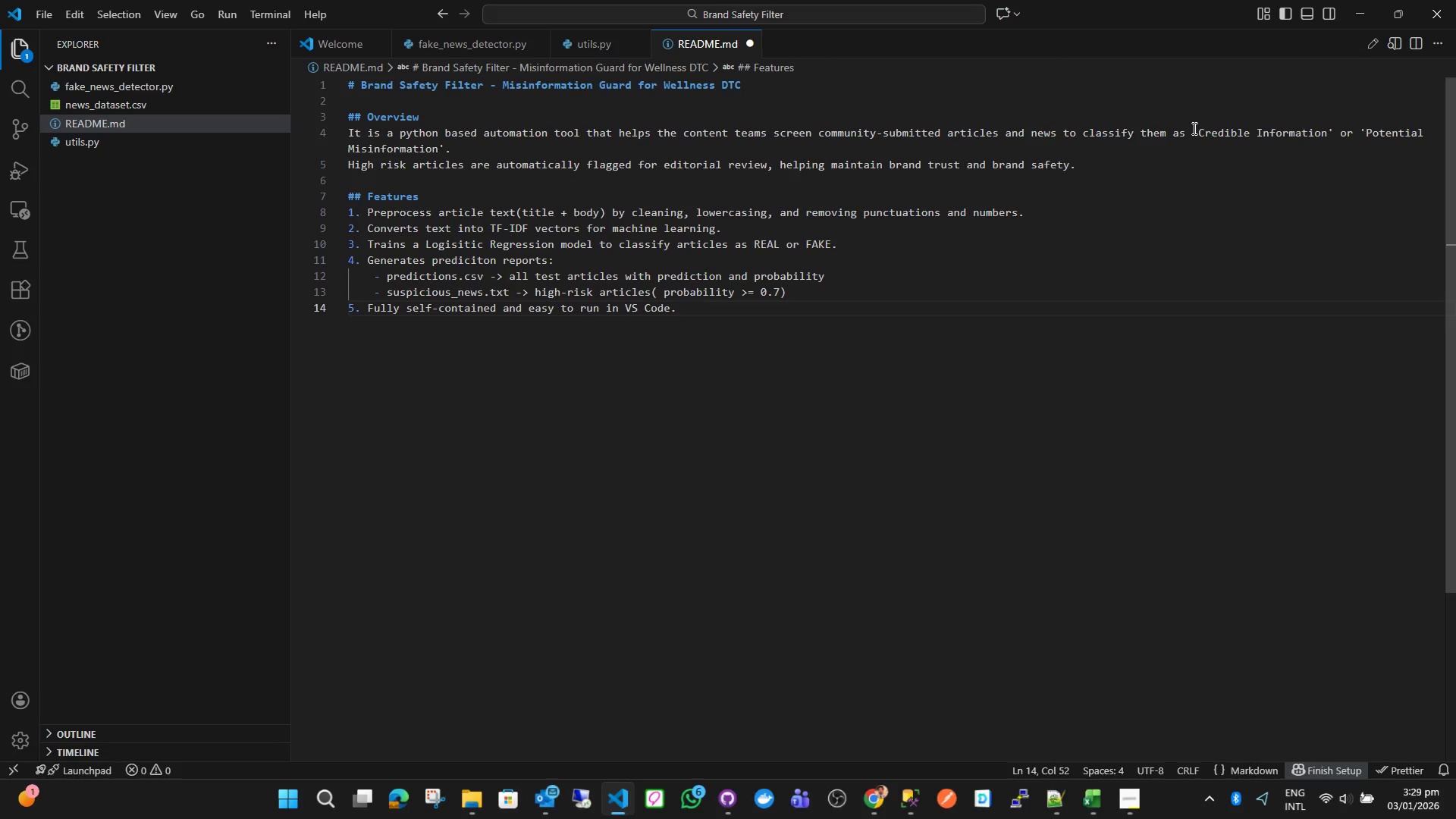 
key(Enter)
 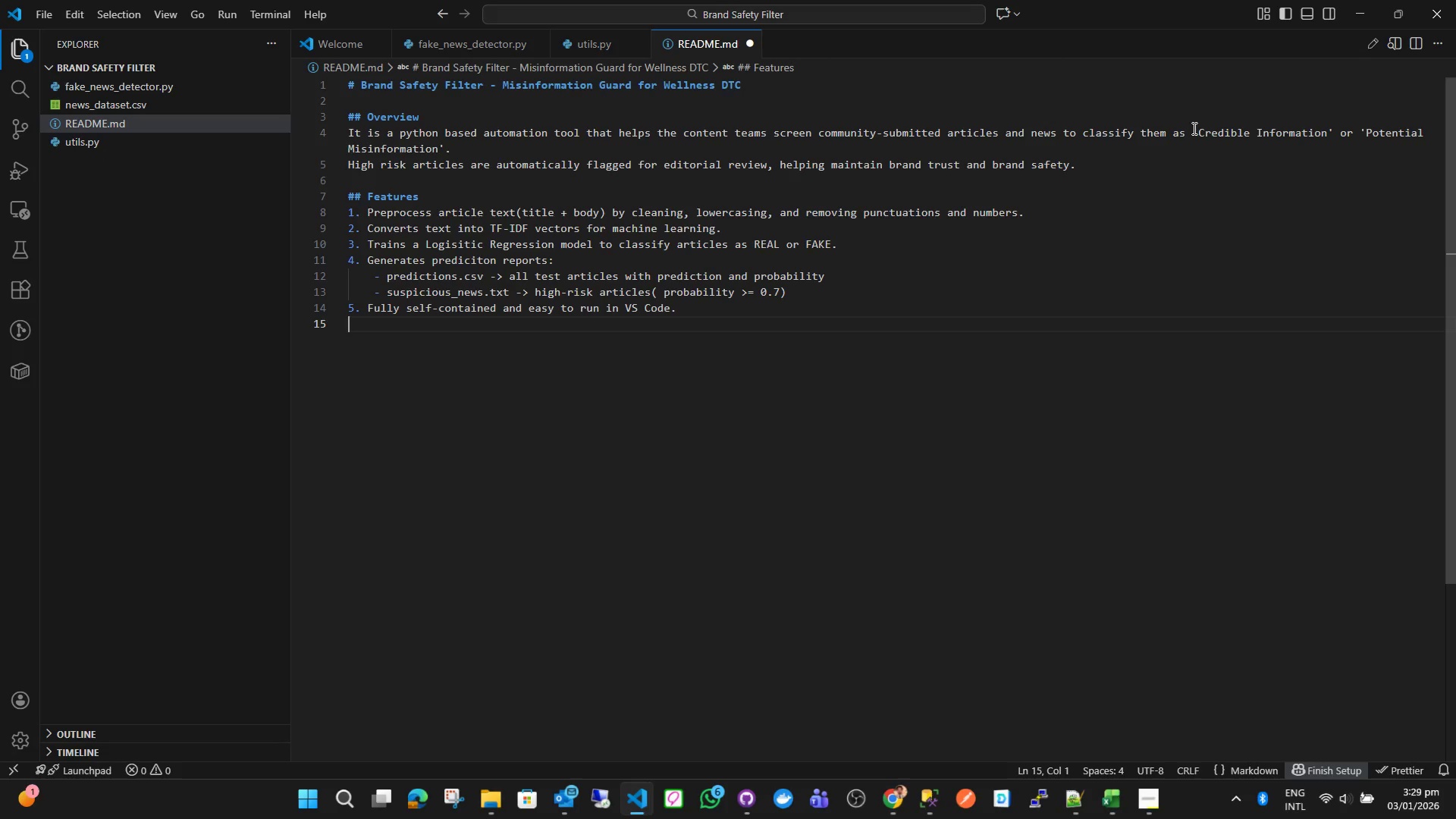 
wait(6.92)
 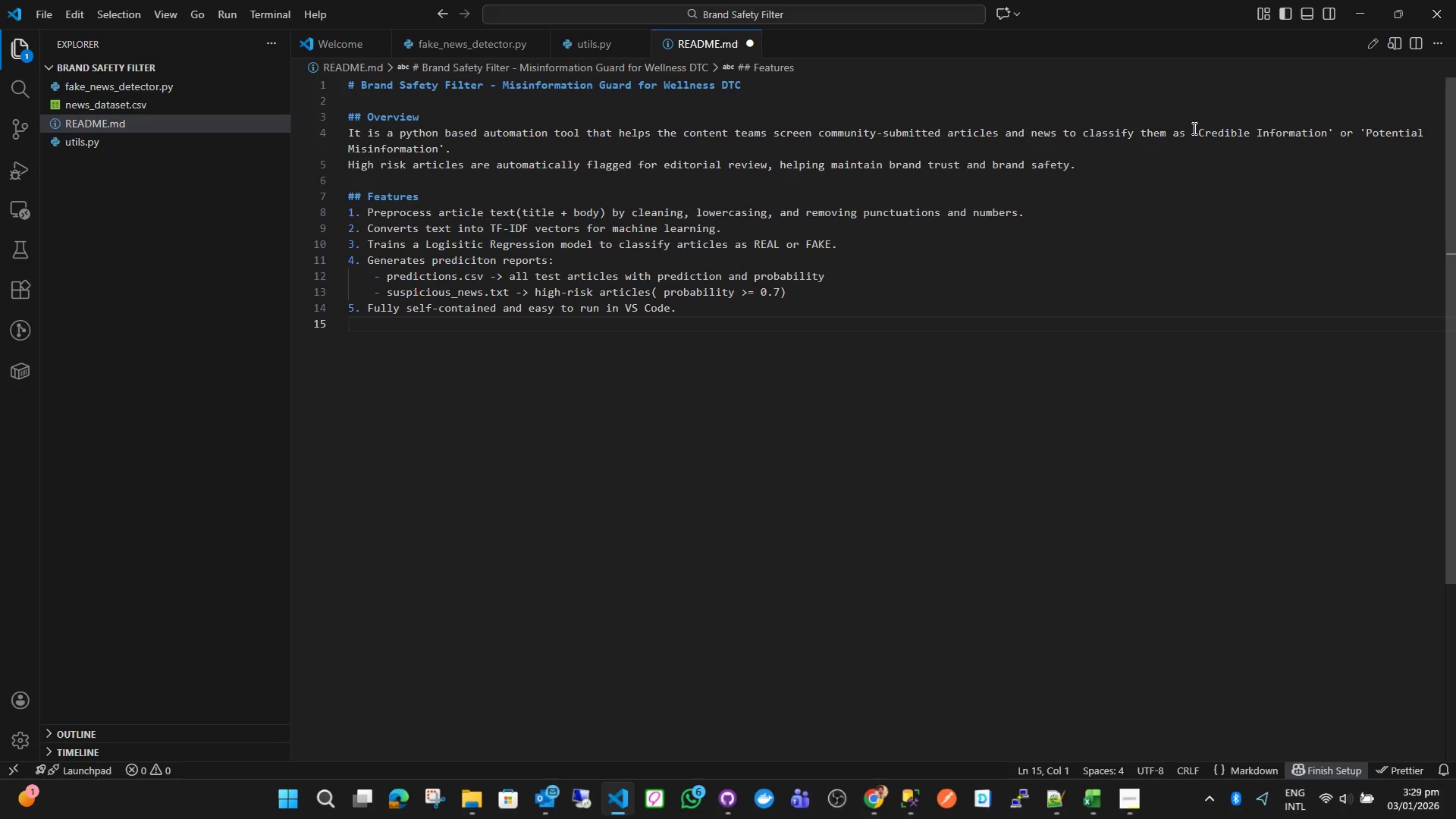 
key(Enter)
 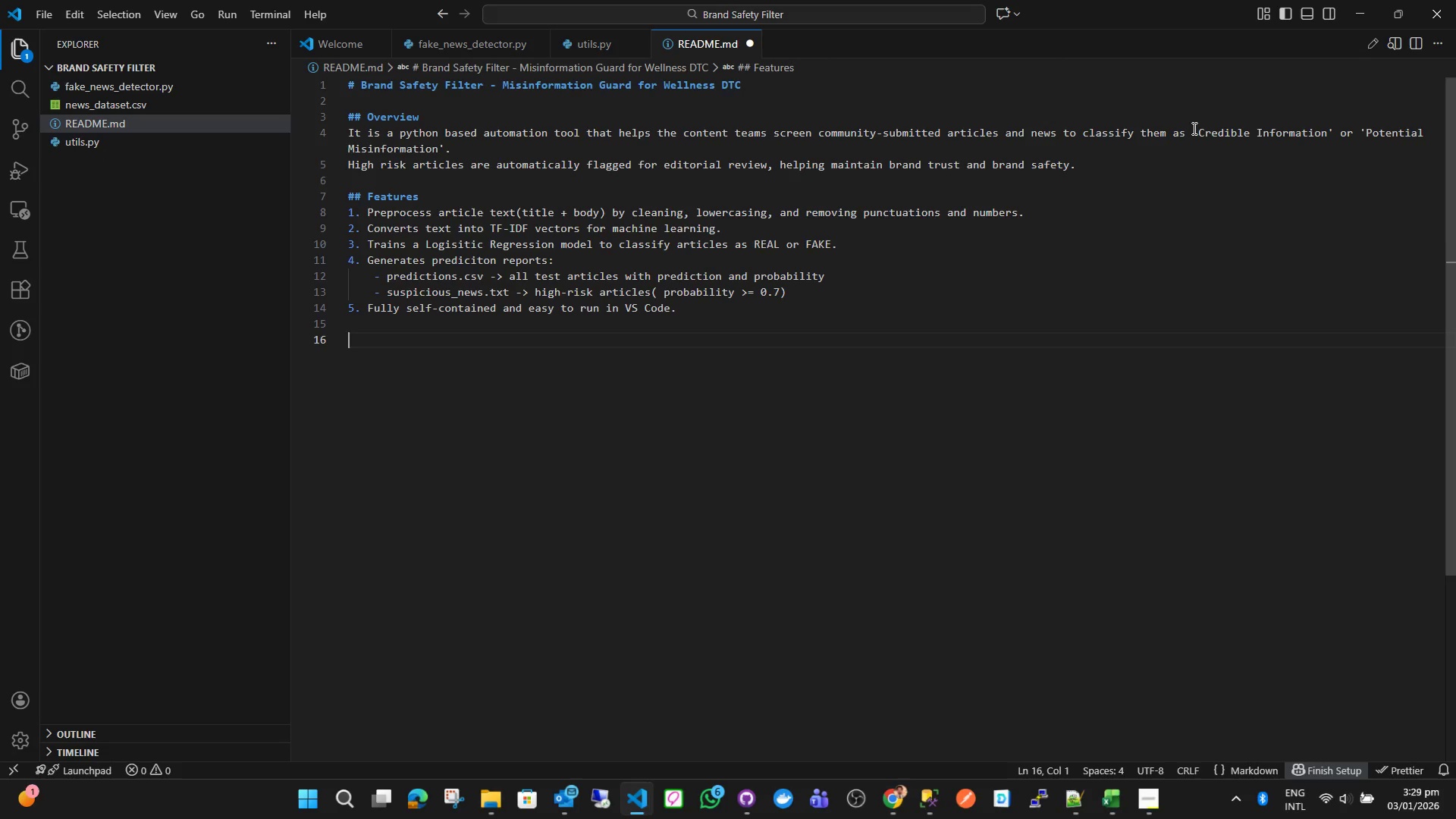 
key(Shift+3)
 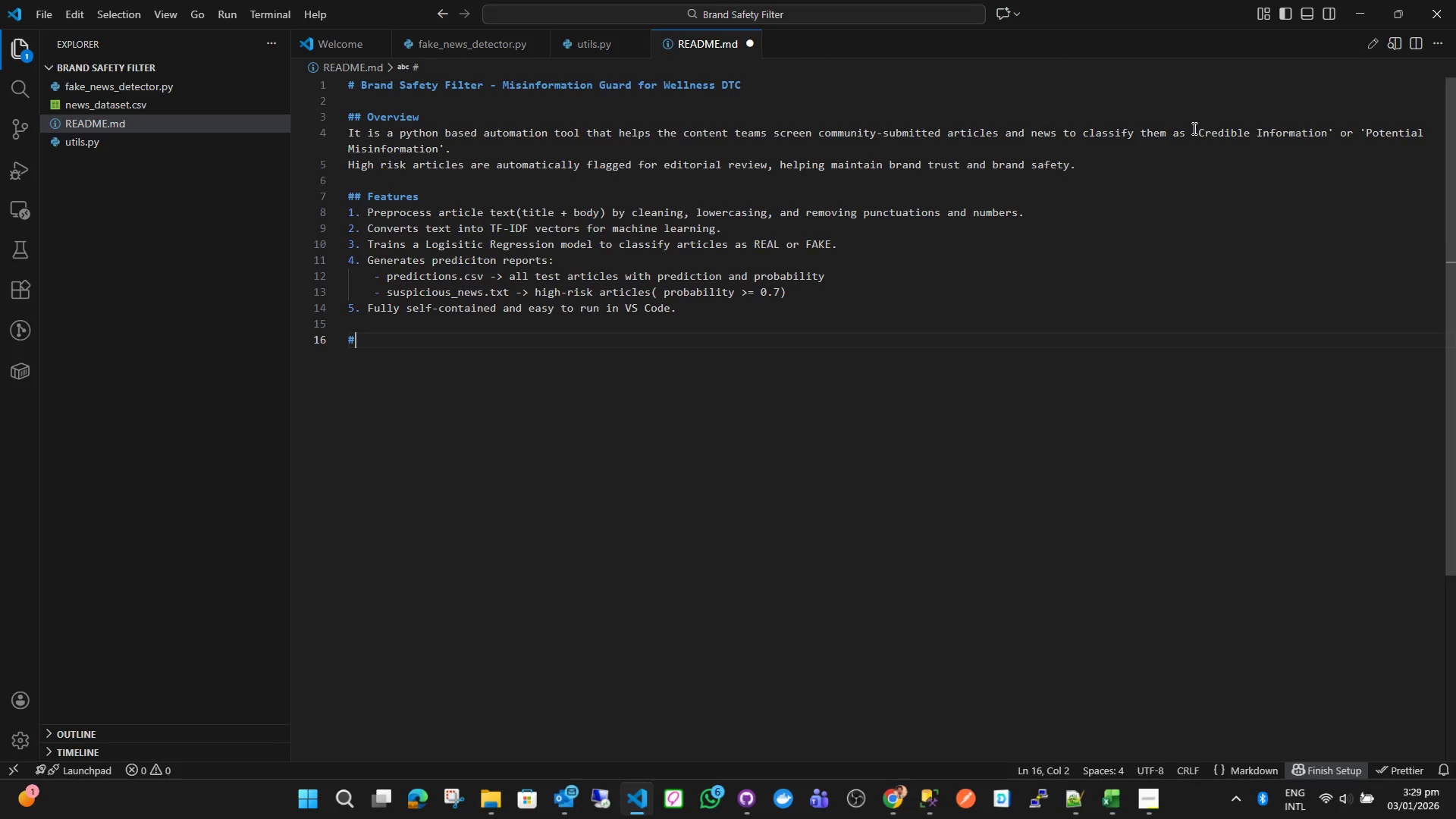 
key(Space)
 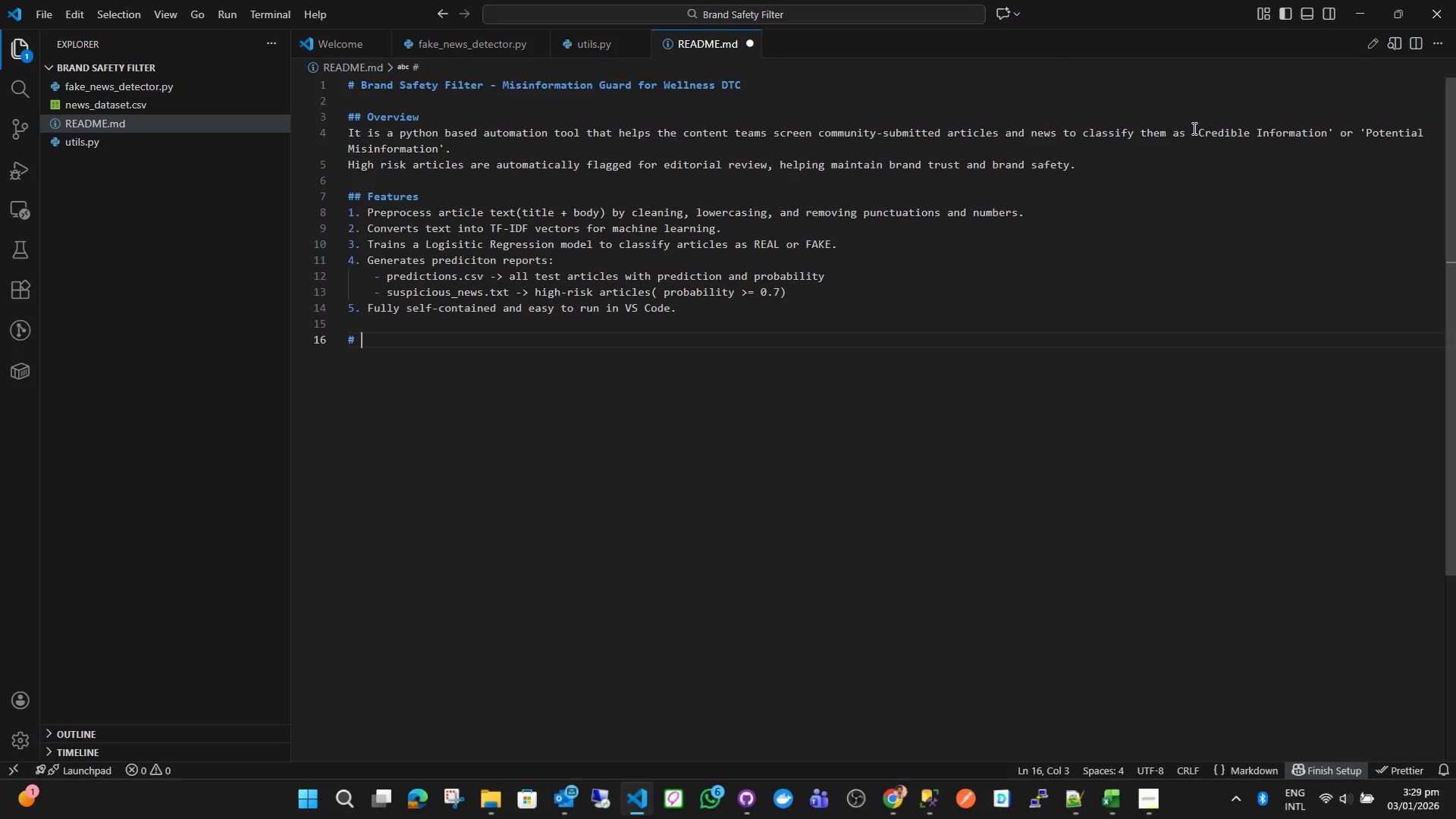 
type(How to Run.)
 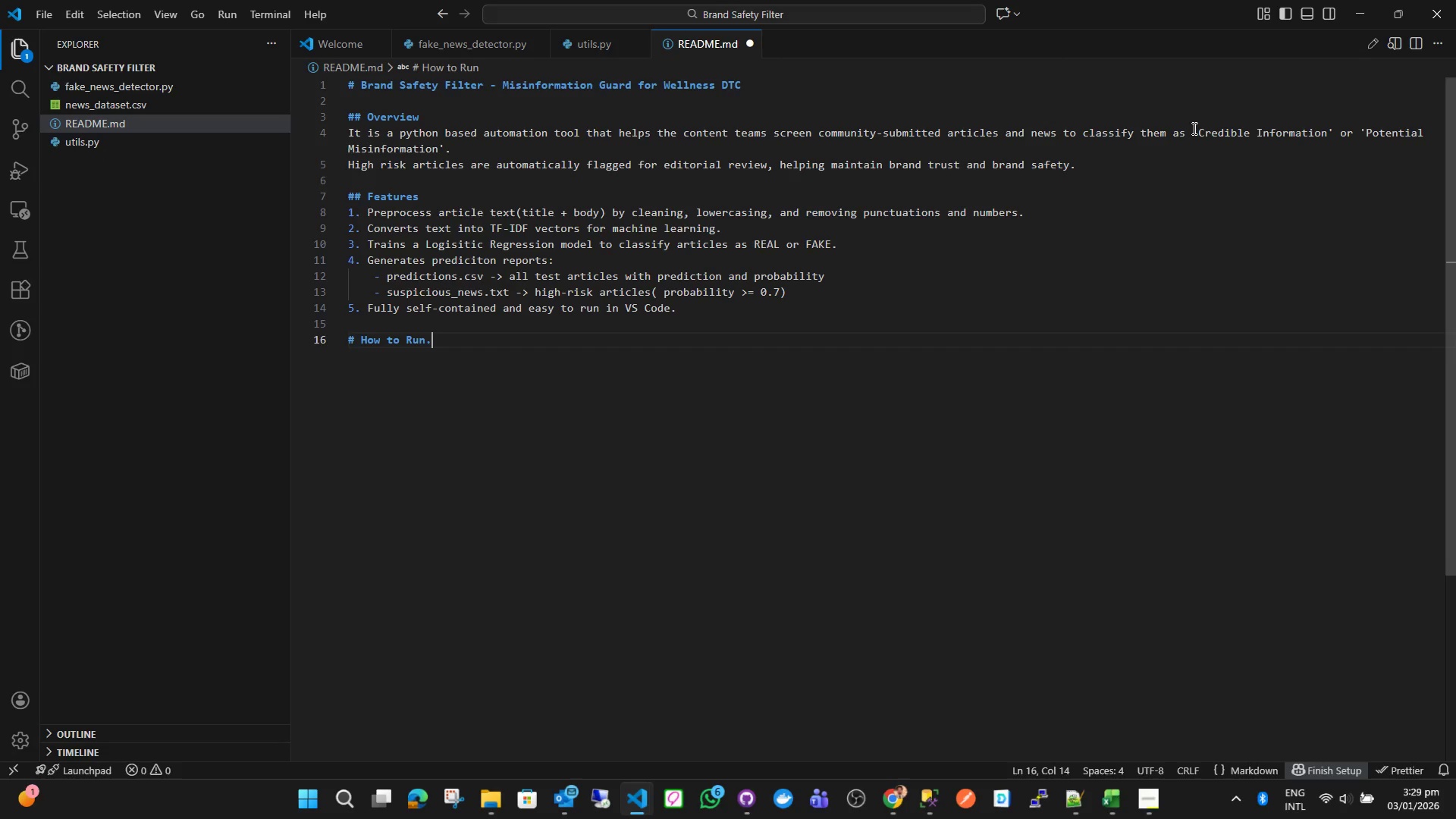 
key(Enter)
 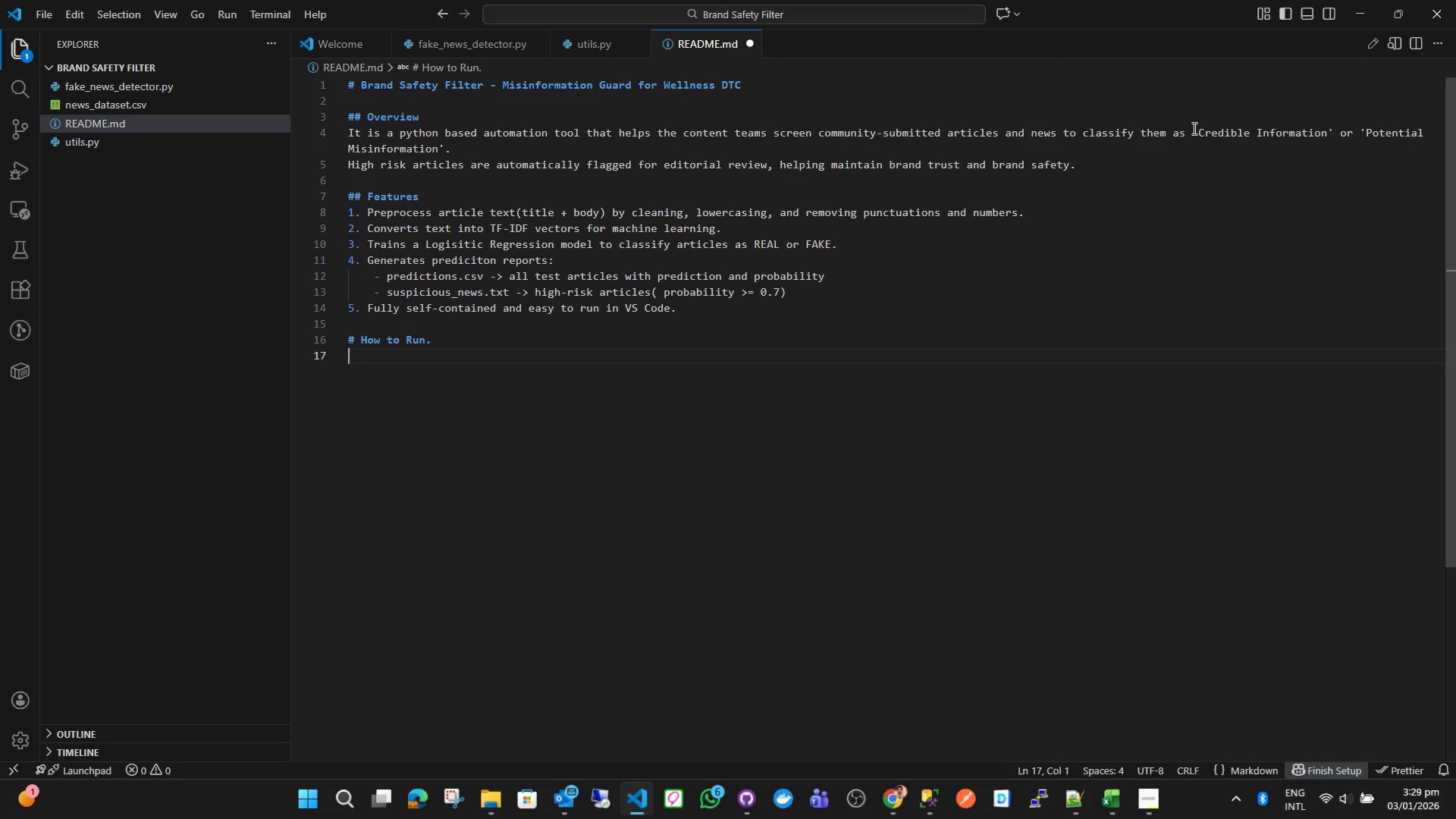 
key(Enter)
 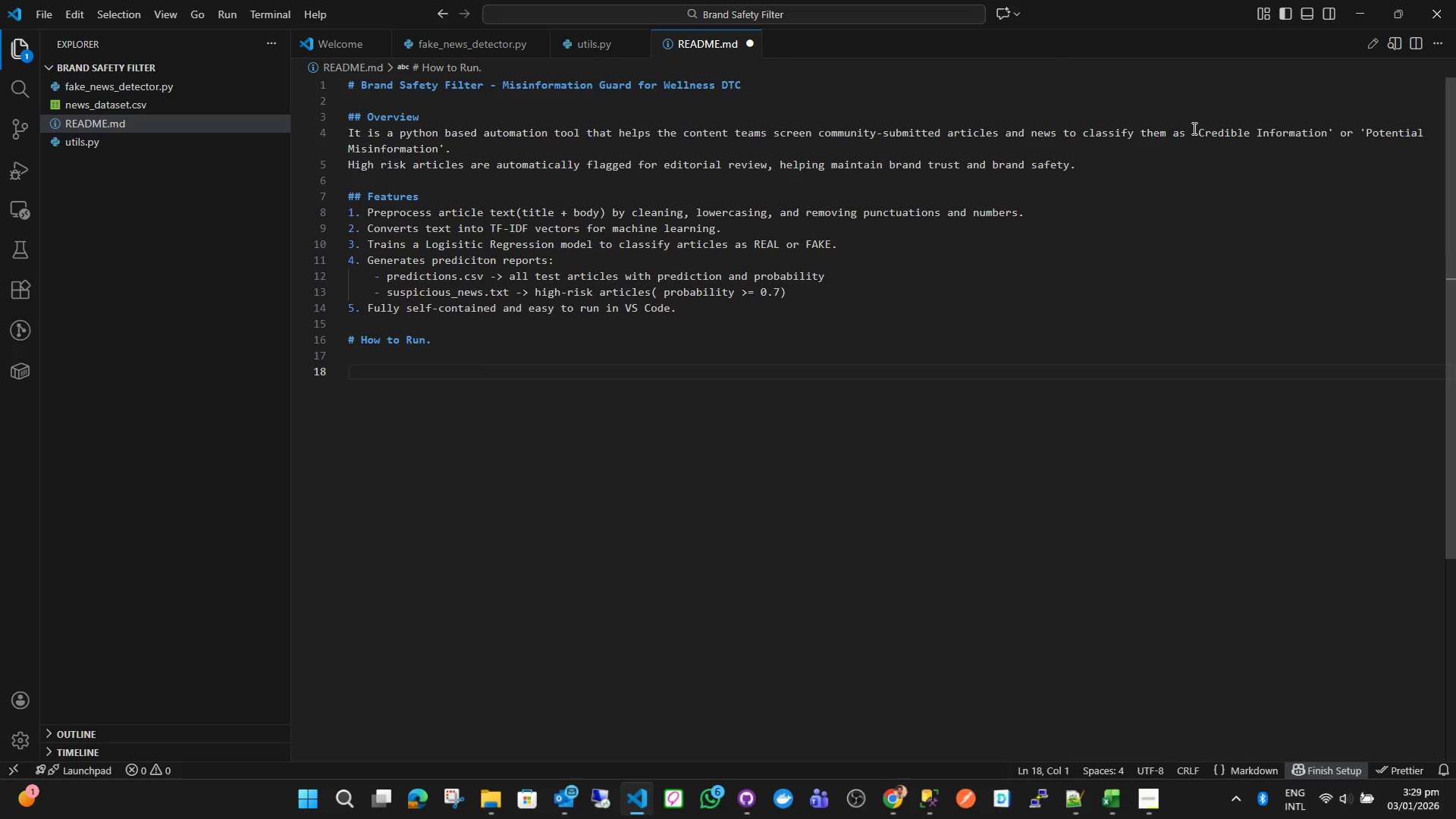 
key(Backspace)
 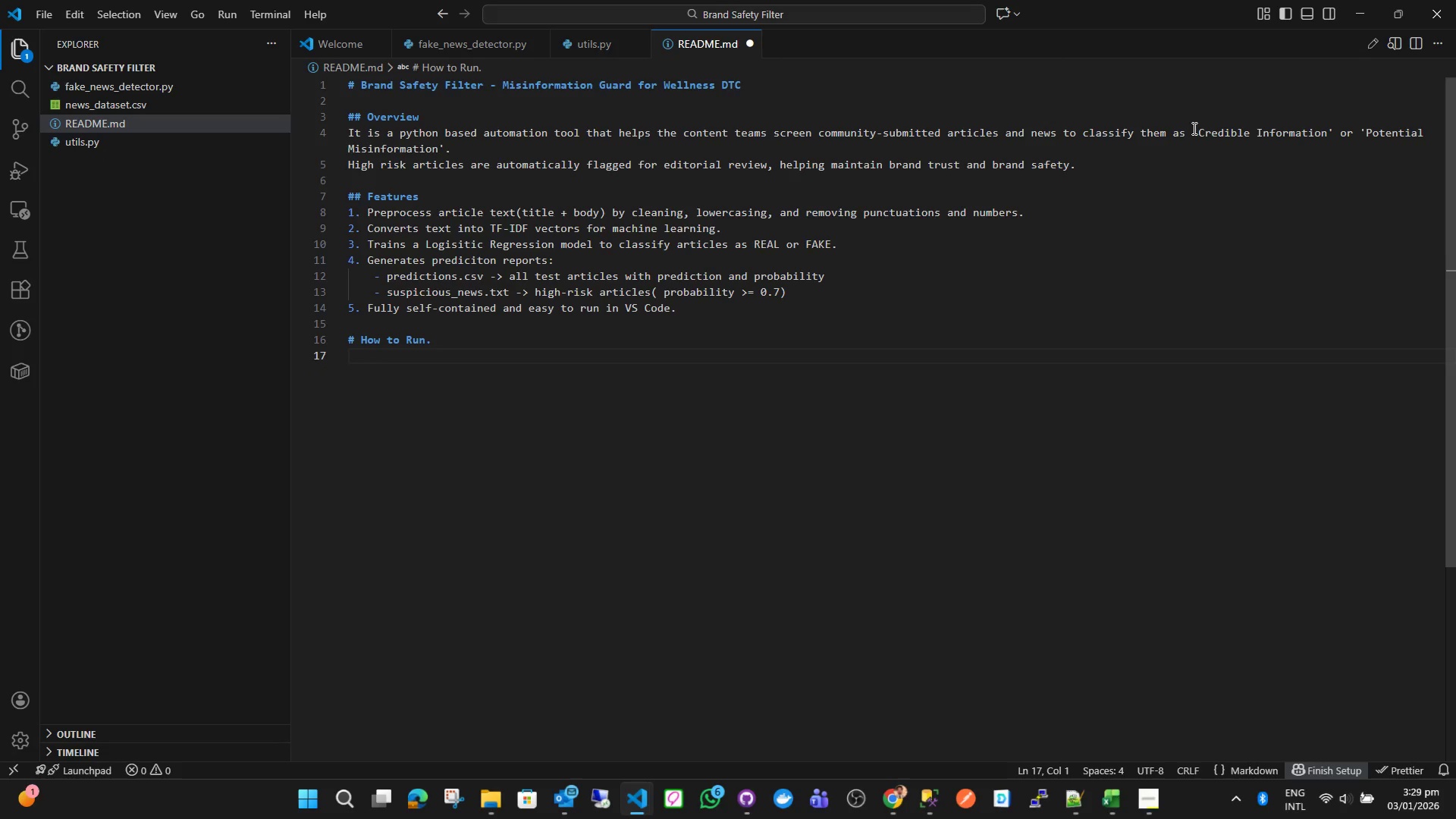 
key(Backspace)
key(Backspace)
key(Backspace)
key(Backspace)
key(Backspace)
key(Backspace)
type(Installation)
 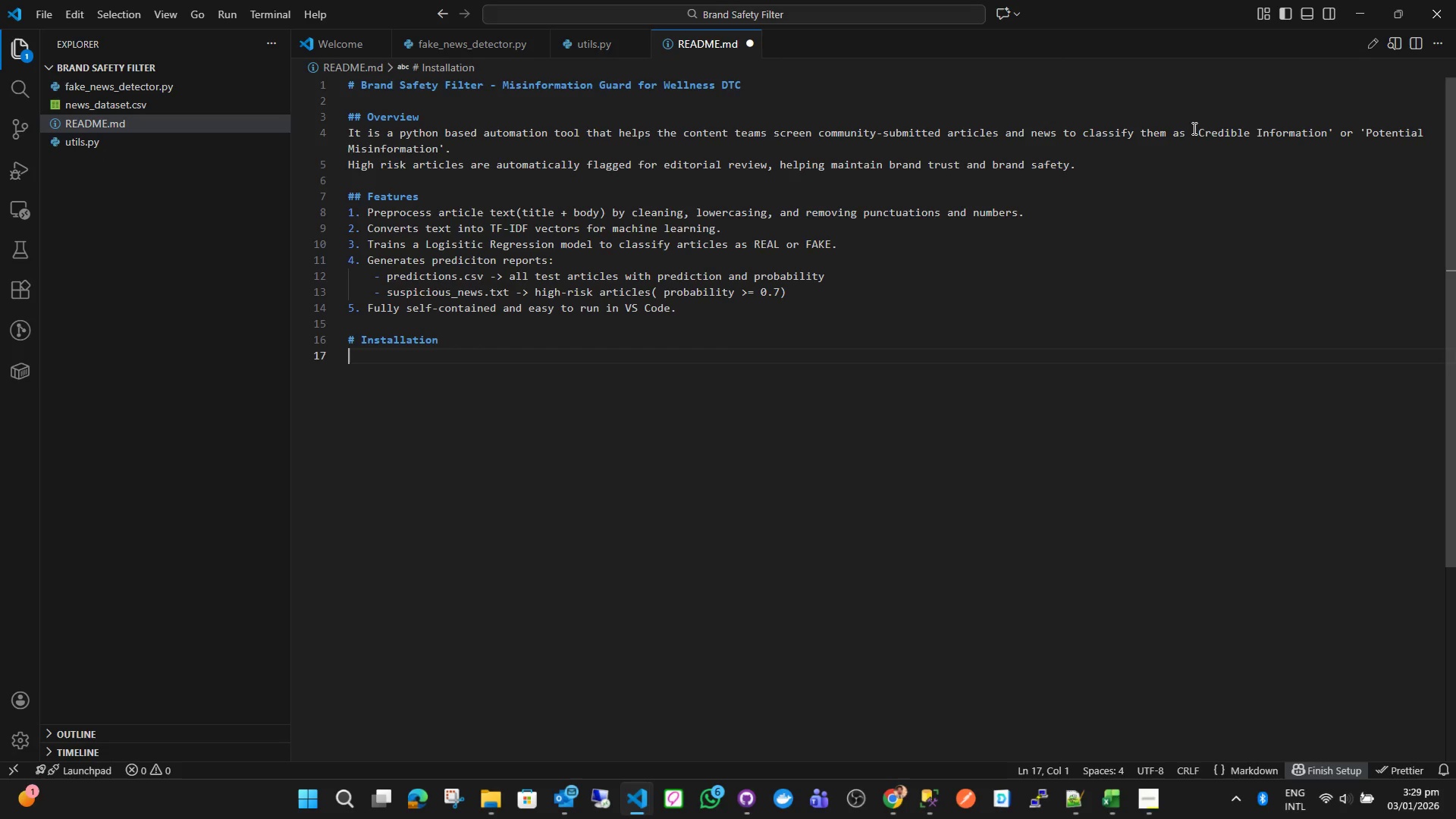 
key(Enter)
 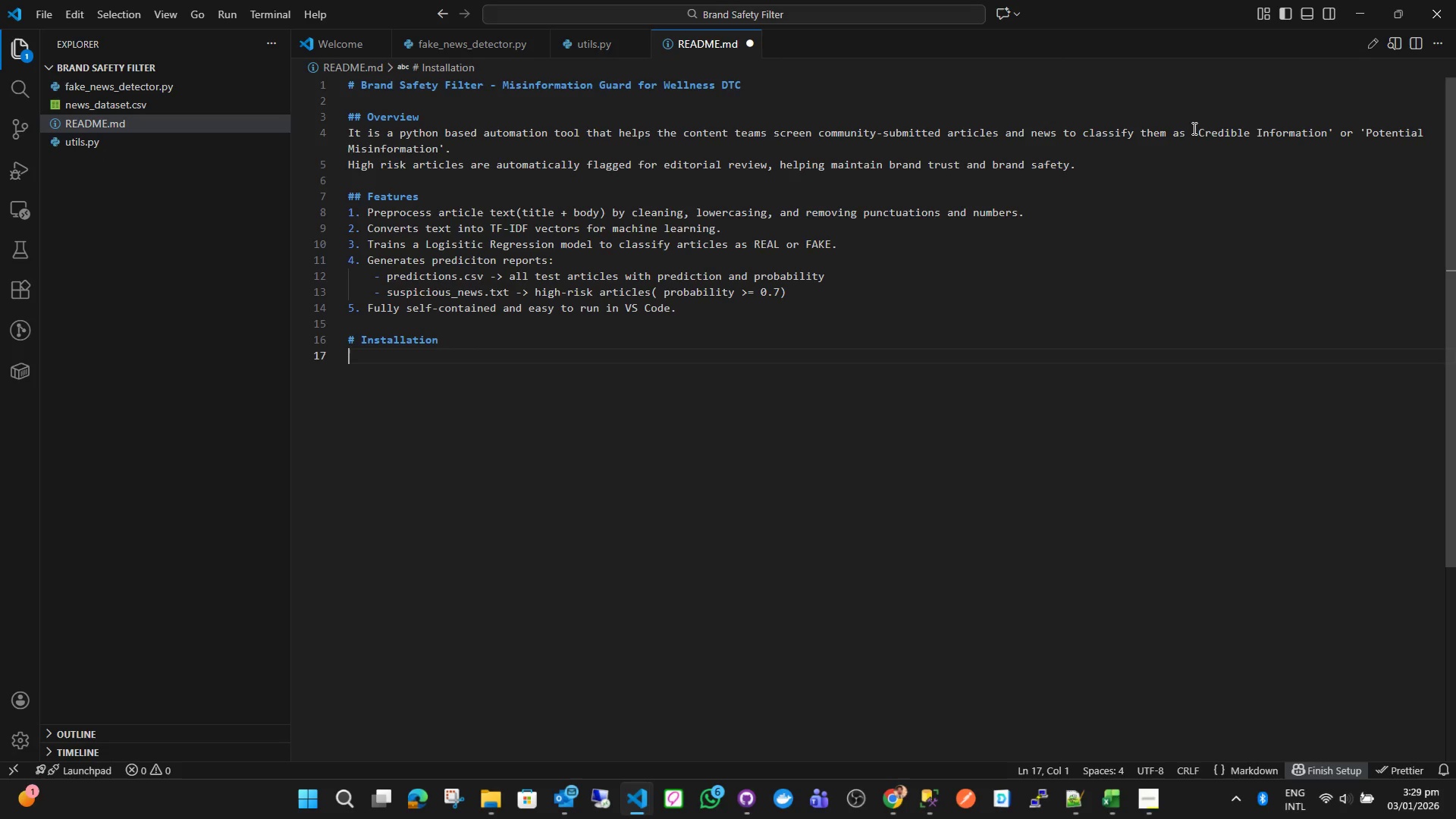 
type(pip install pandas scici)
key(Backspace)
key(Backspace)
type(kit-learn)
 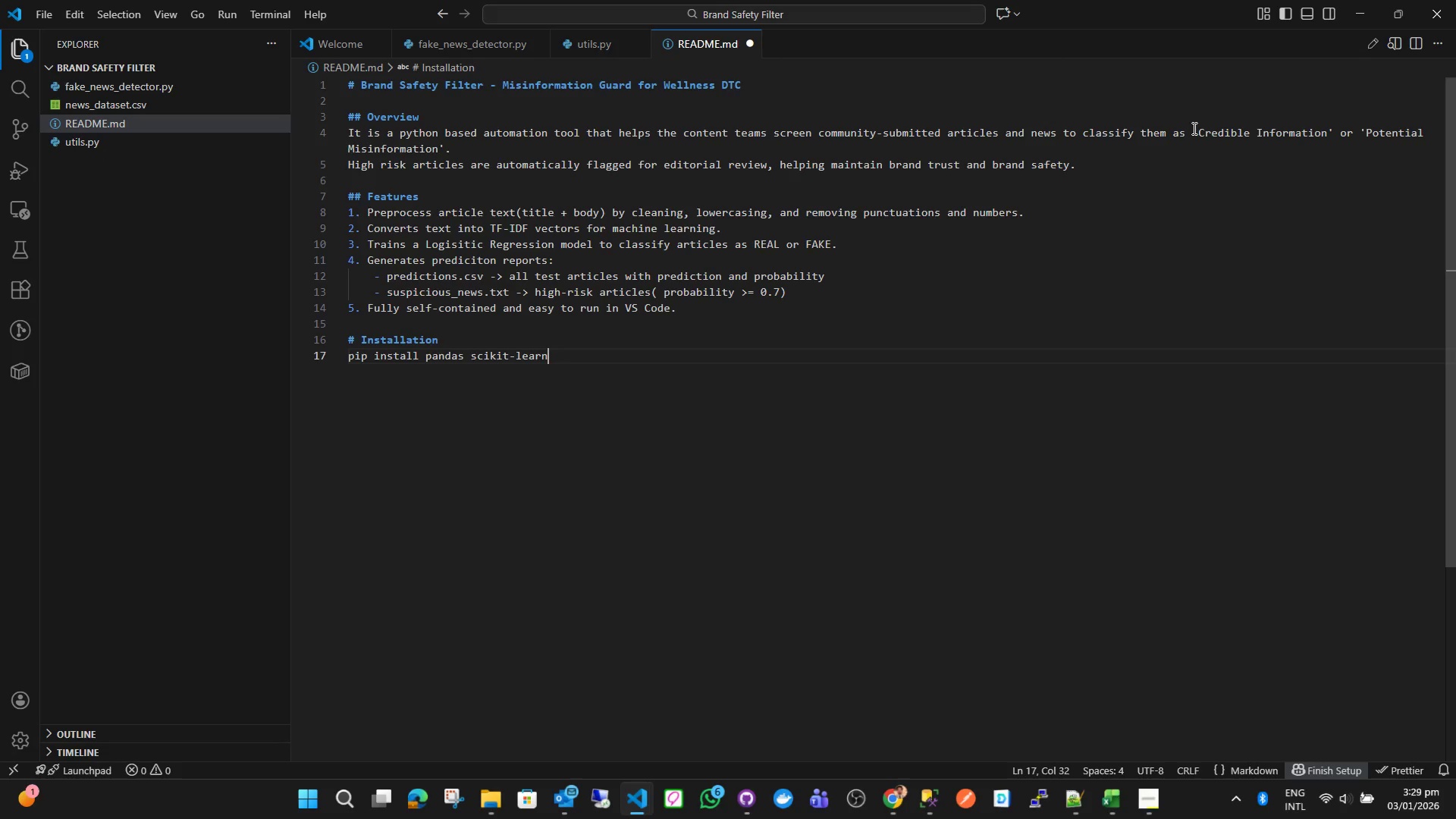 
key(Enter)
 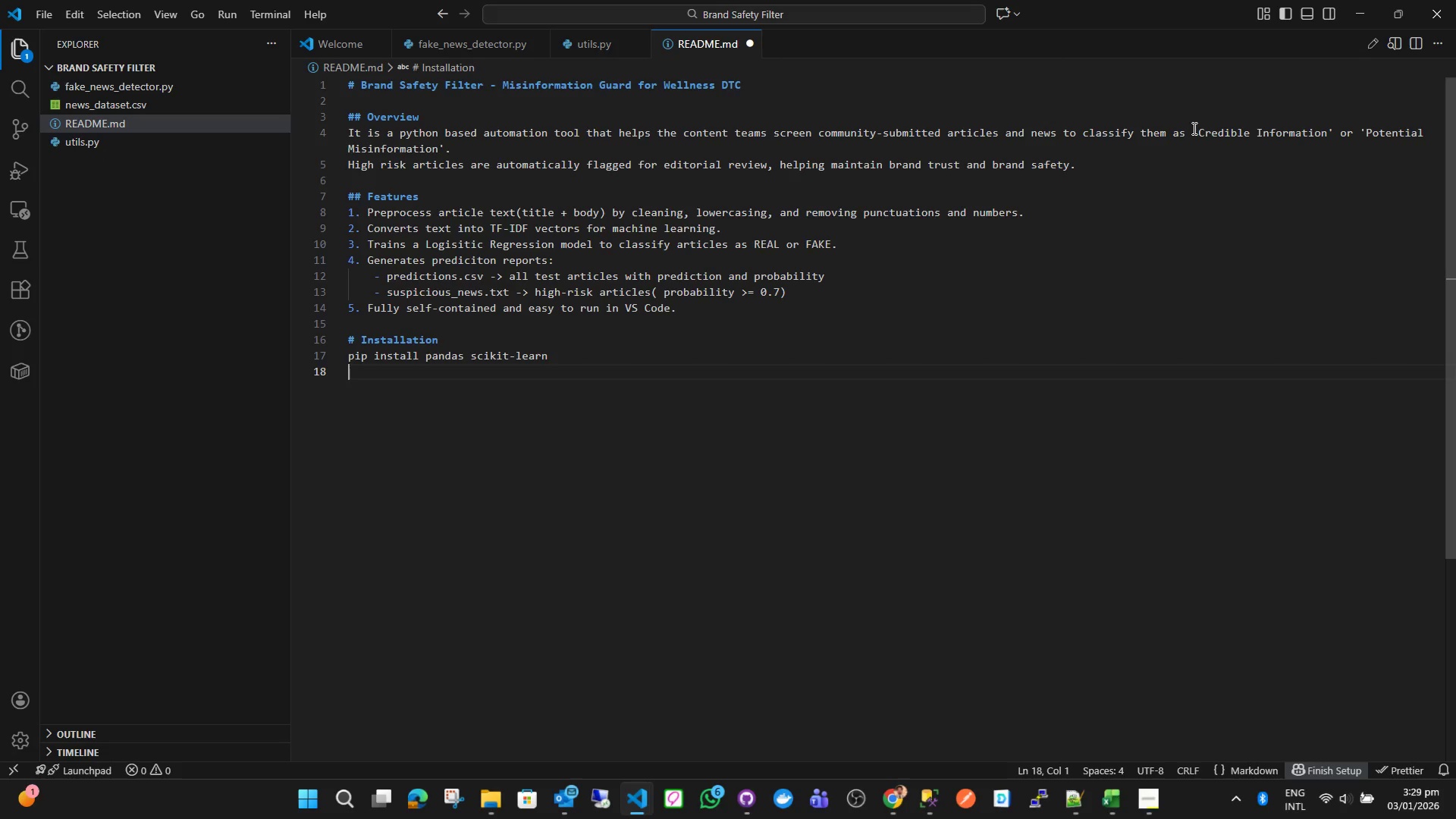 
wait(5.56)
 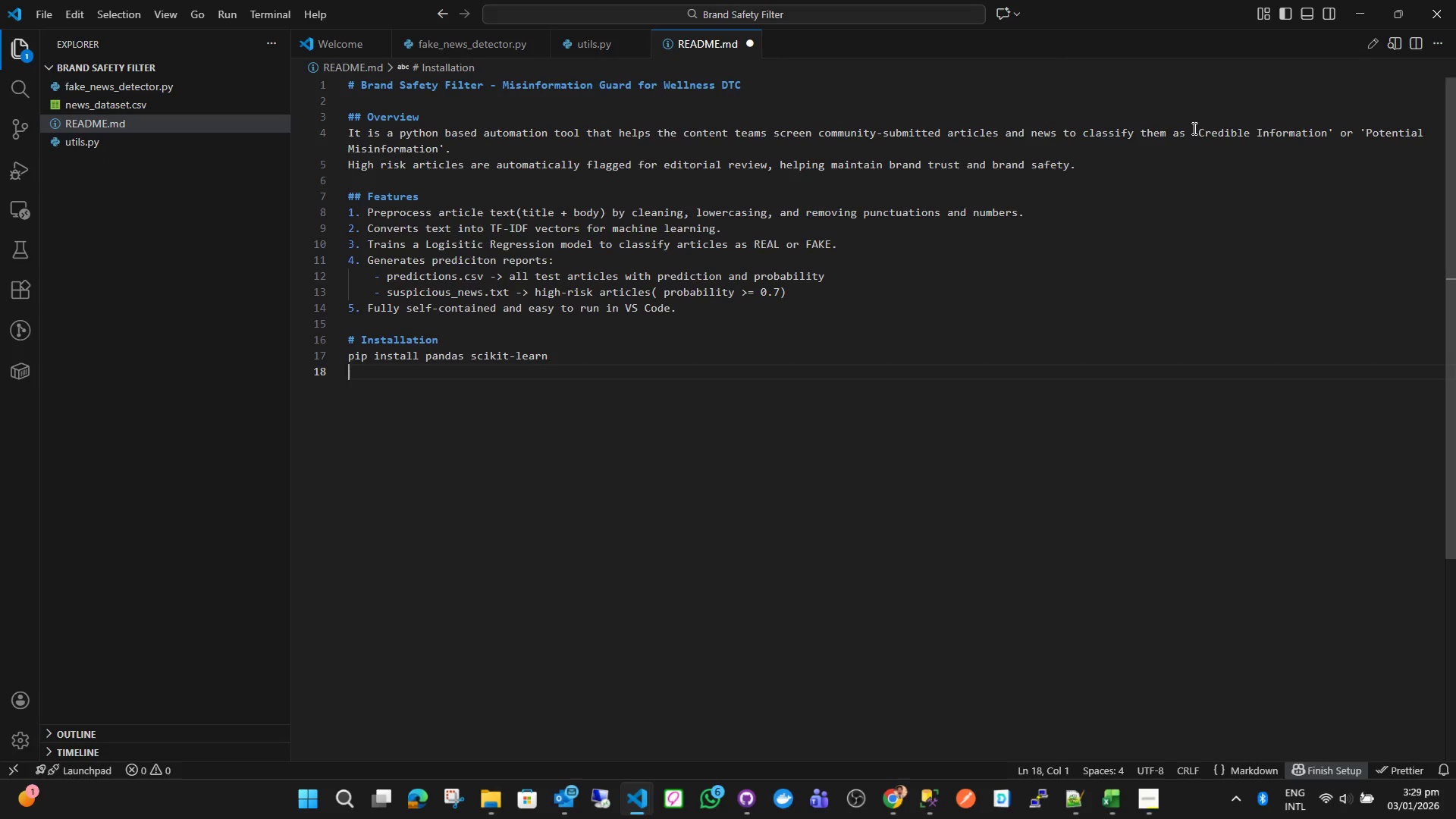 
key(Enter)
 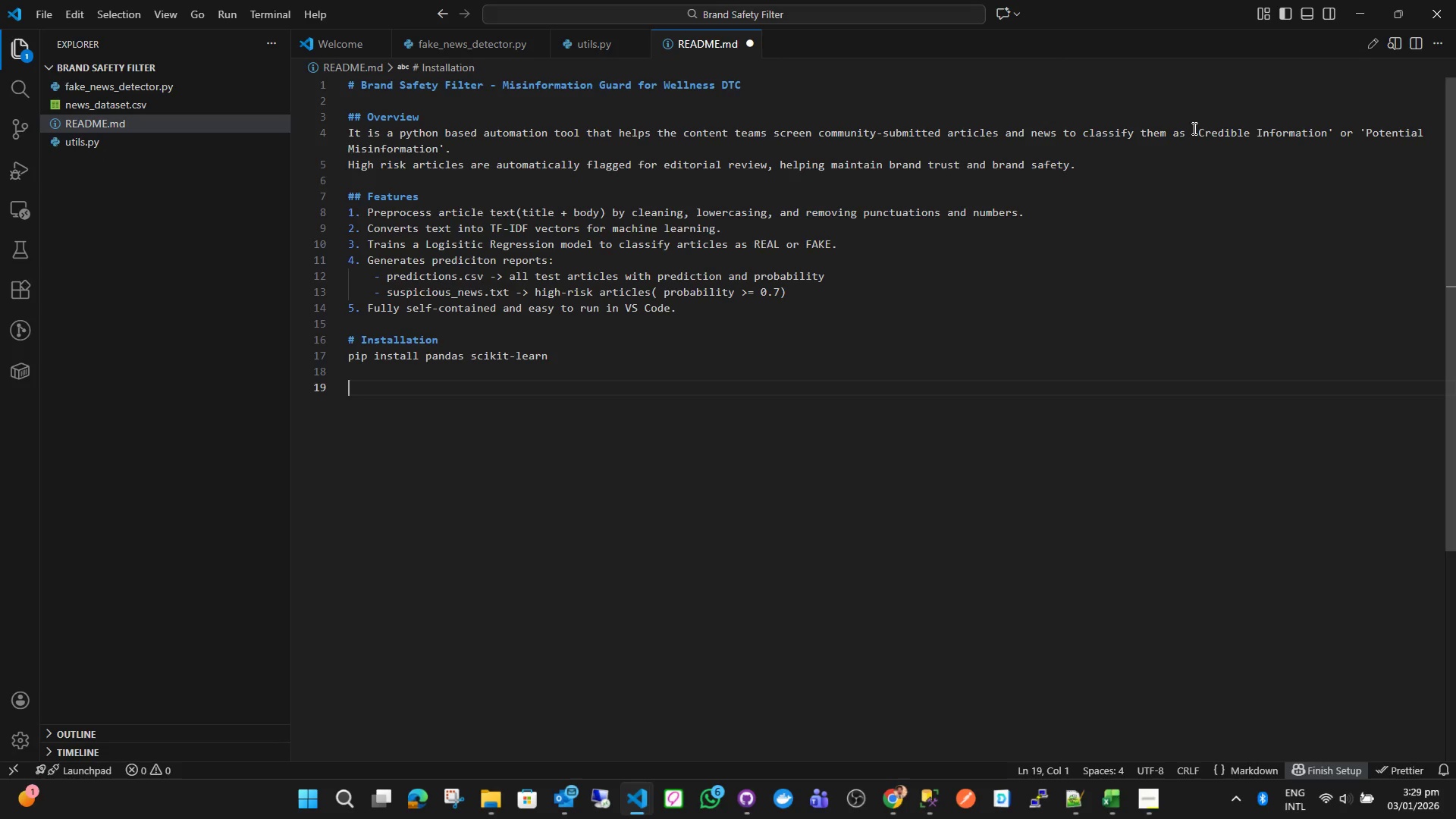 
type(# Dataset)
 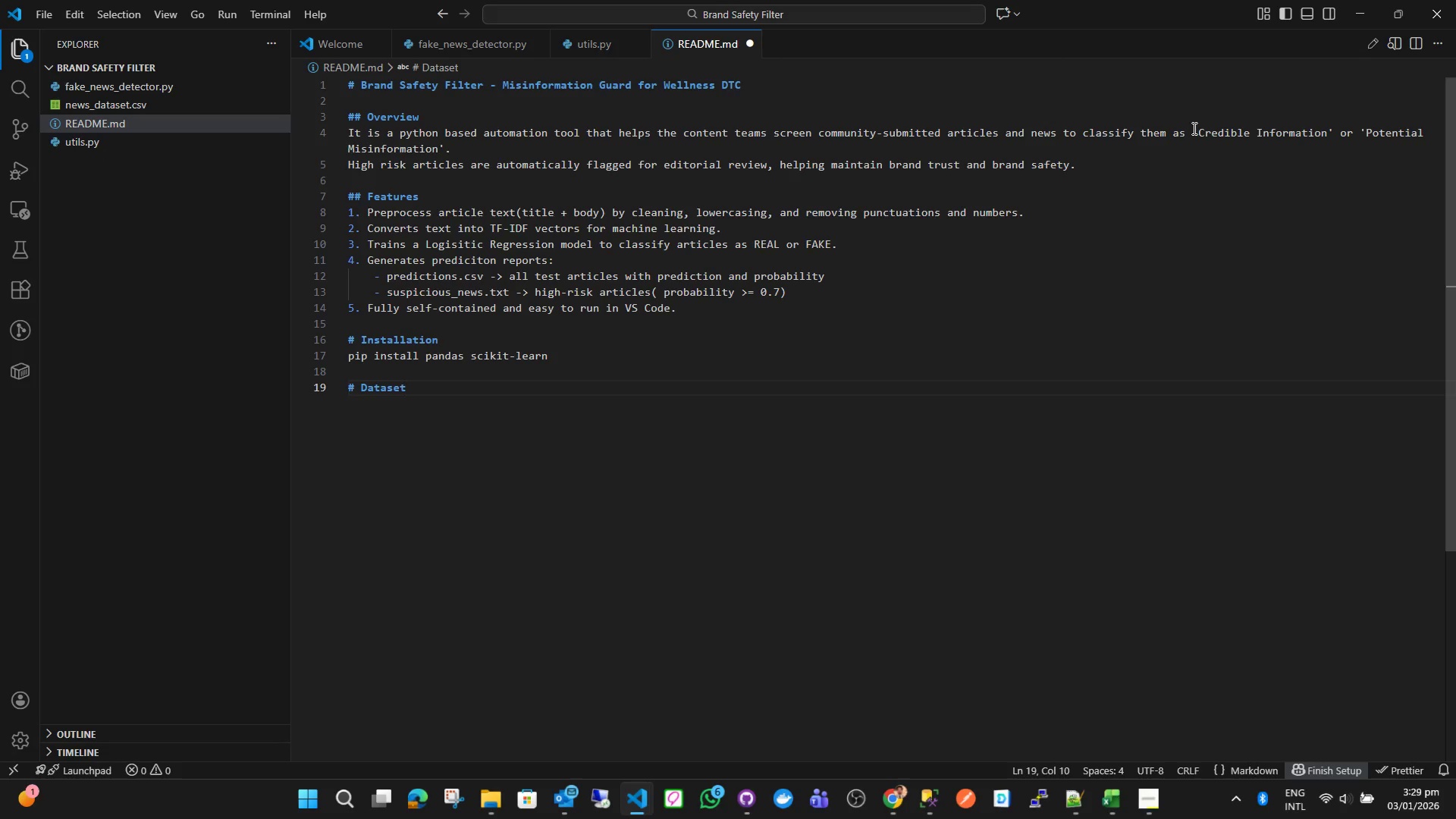 
 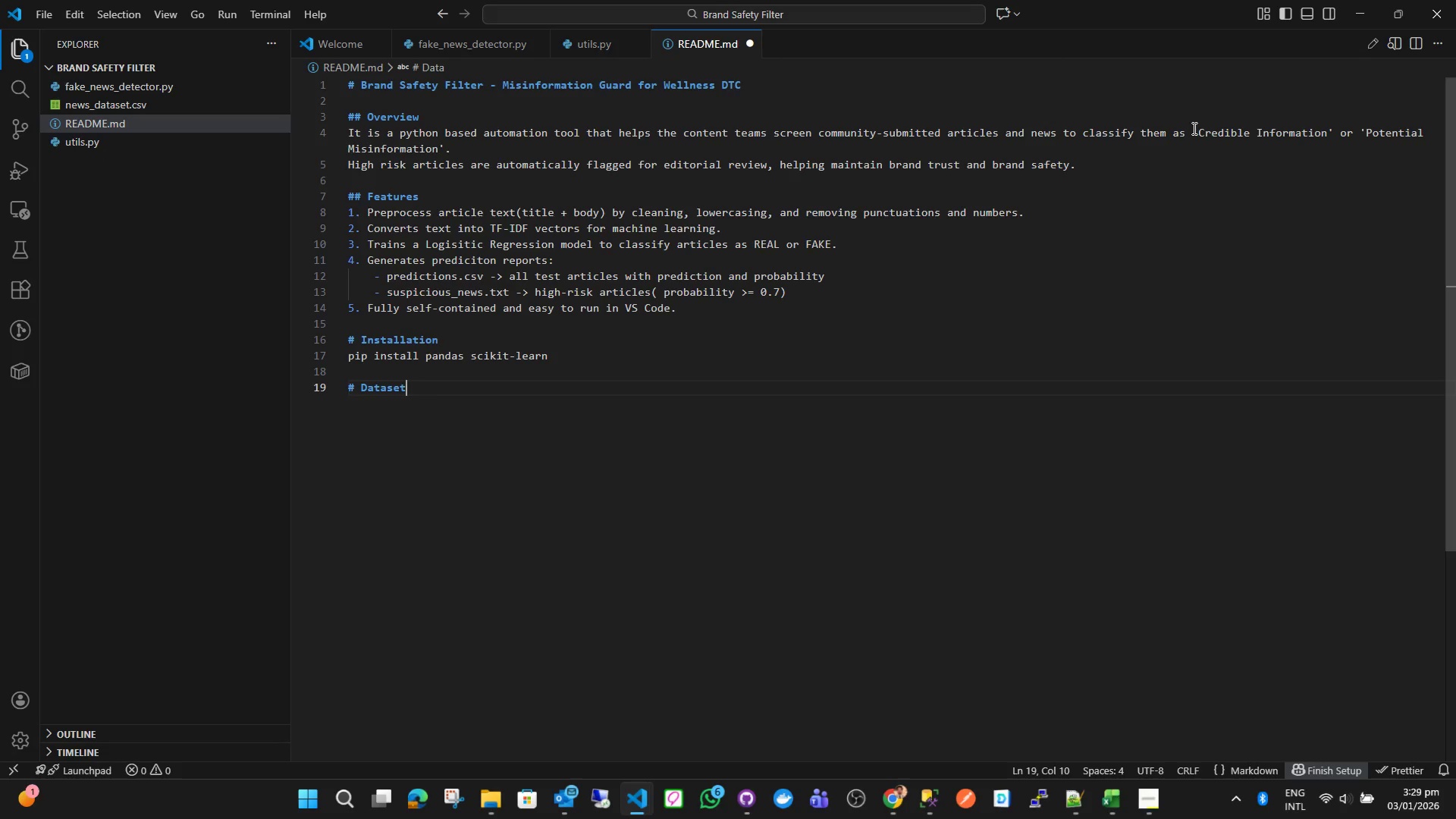 
key(Enter)
 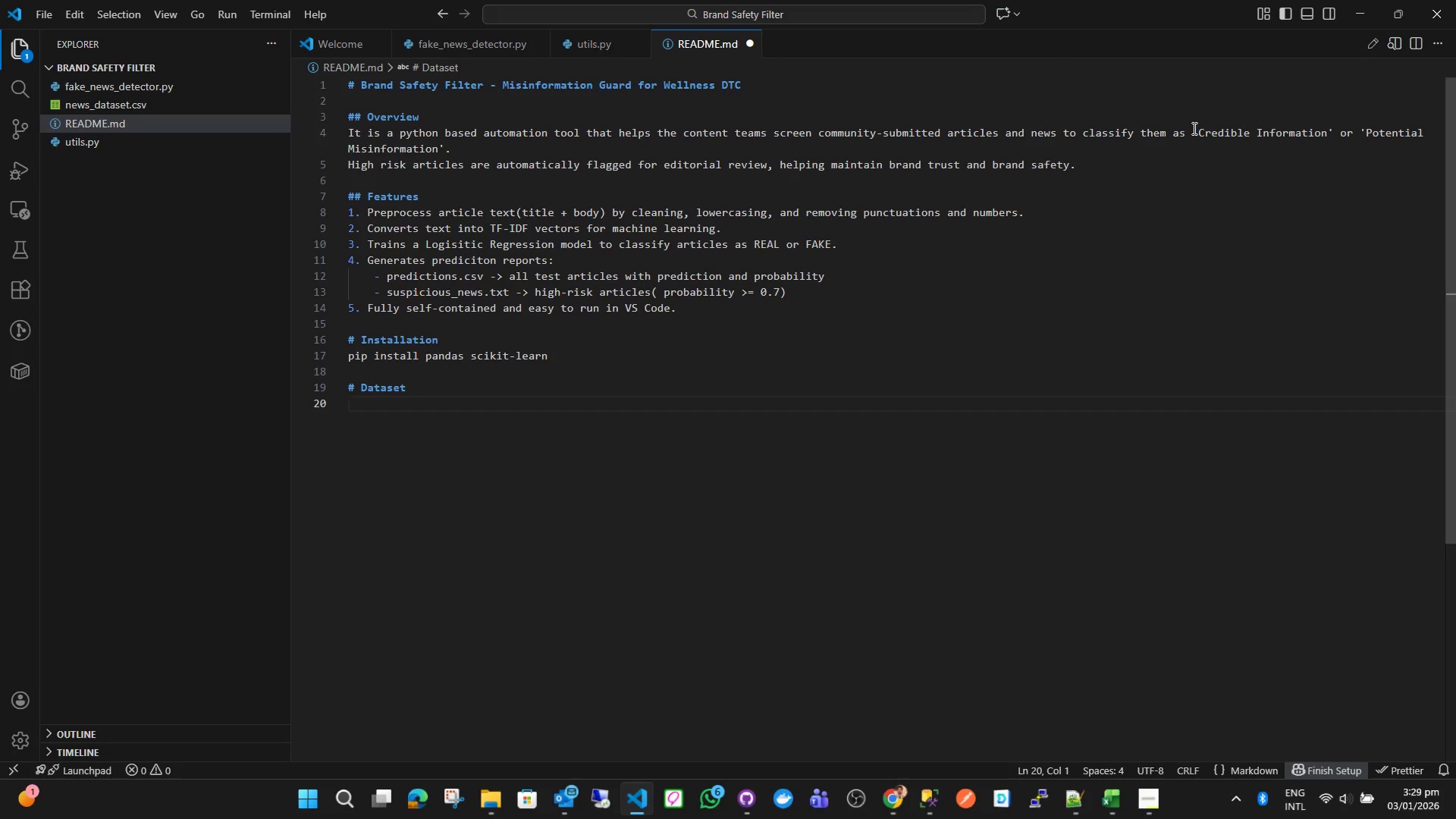 
type(The d)
key(Backspace)
key(Backspace)
type( csv Dataset has been download )
key(Backspace)
type(ed from kaggle.)
key(Backspace)
type( with the link mentioned as:)
 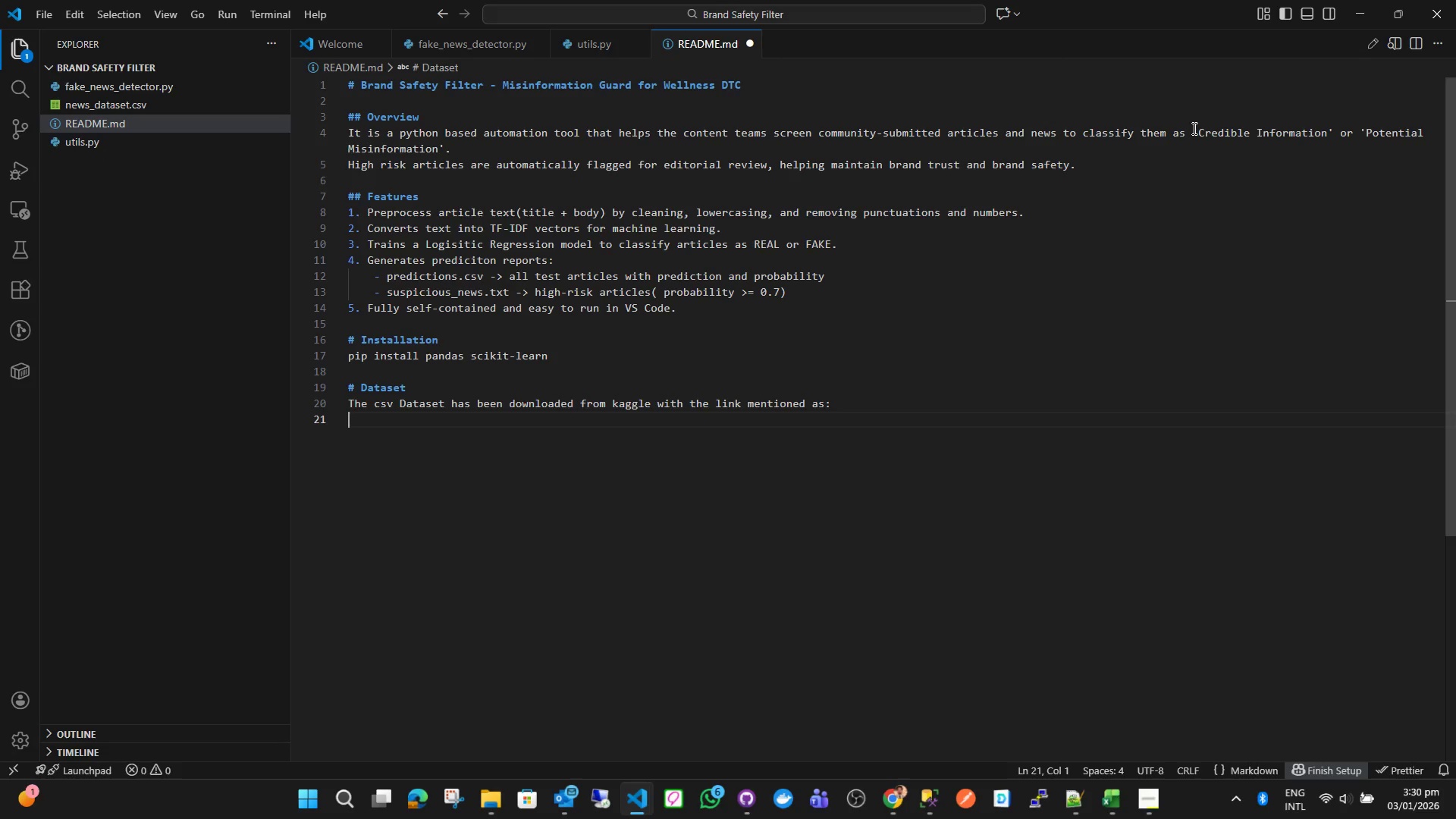 
key(Shift+Enter)
 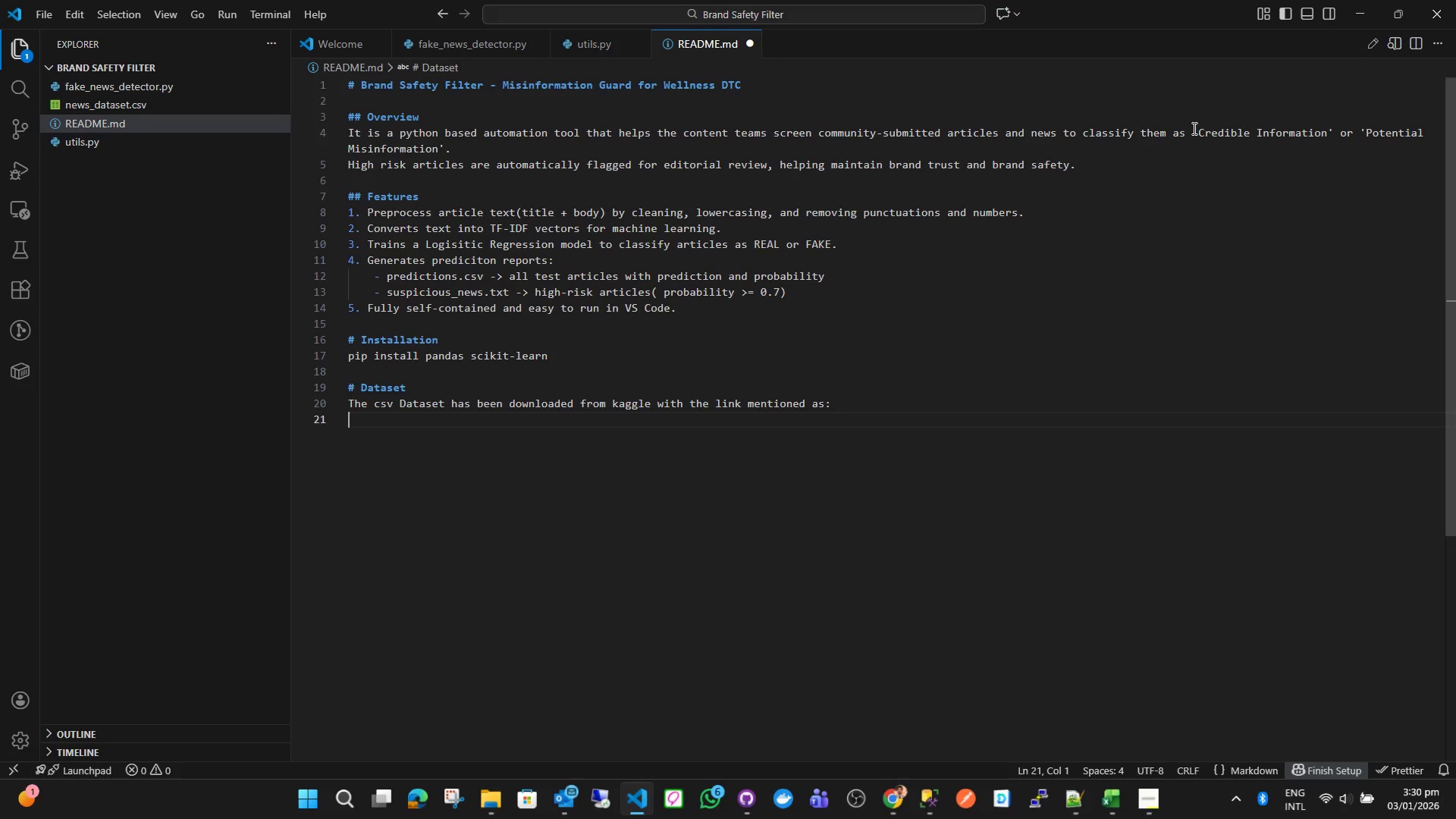 
key(Tab)
 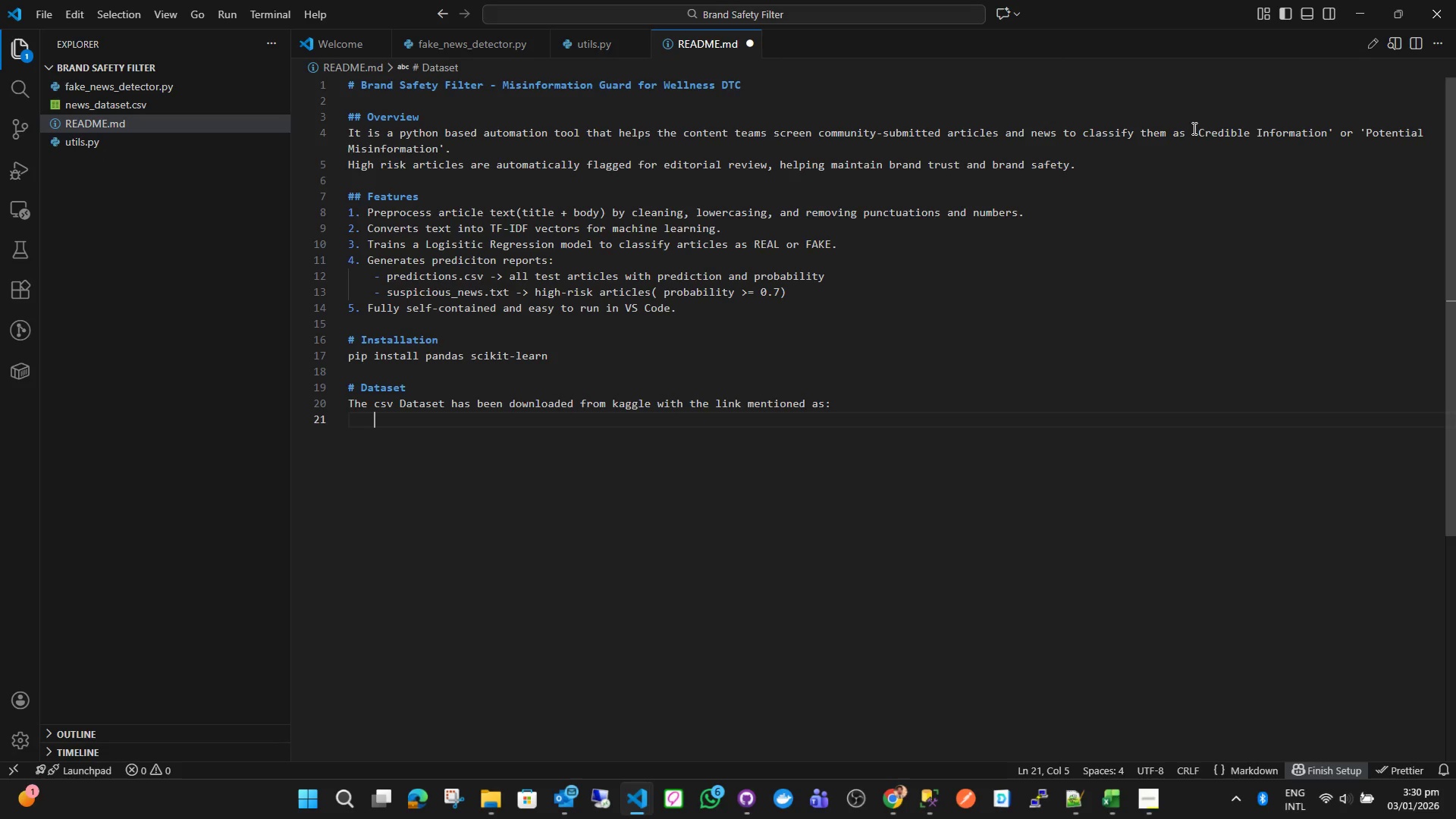 
hold_key(key=MetaLeft, duration=0.61)
 